 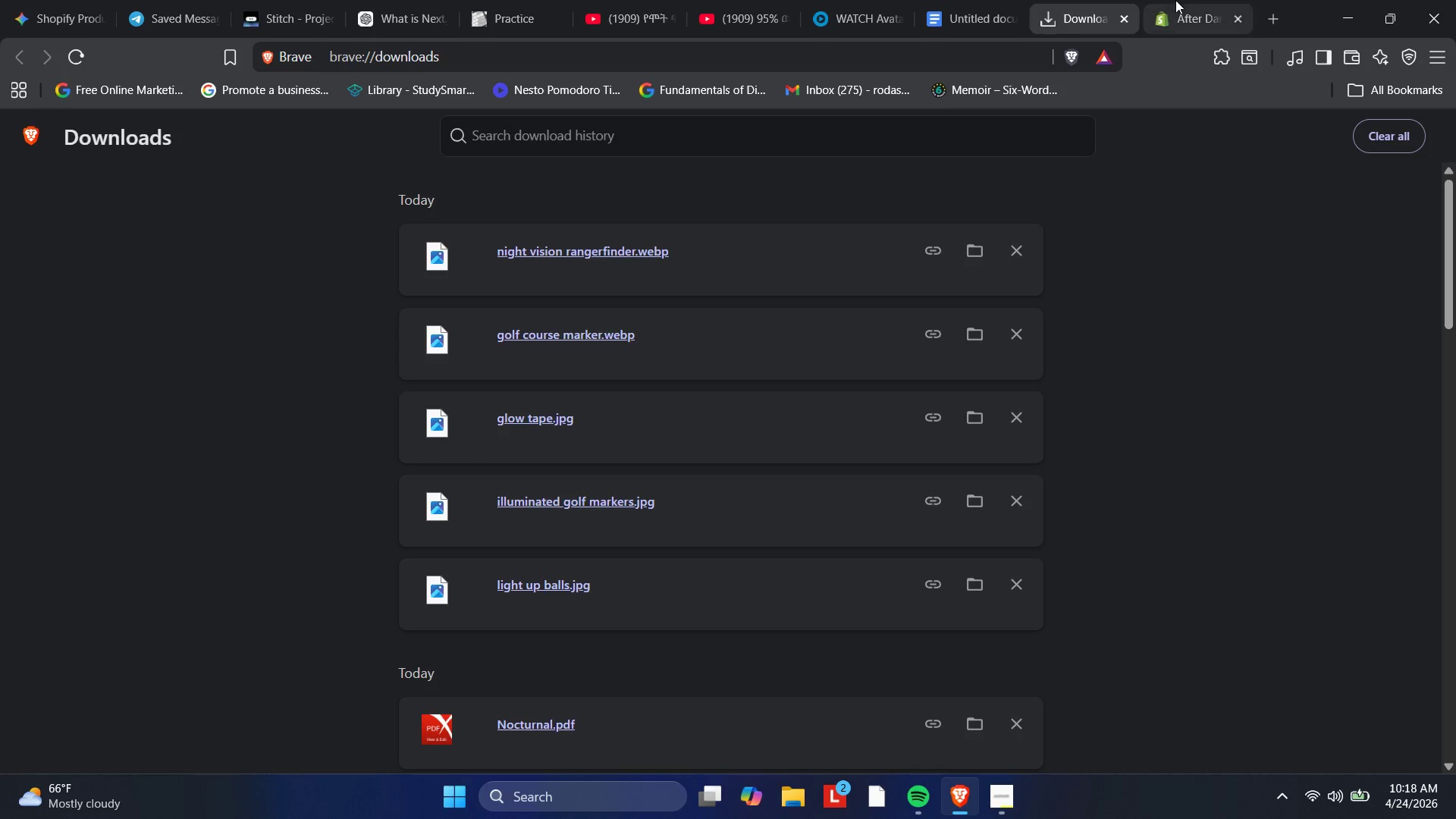 
mouse_move([1159, 8])
 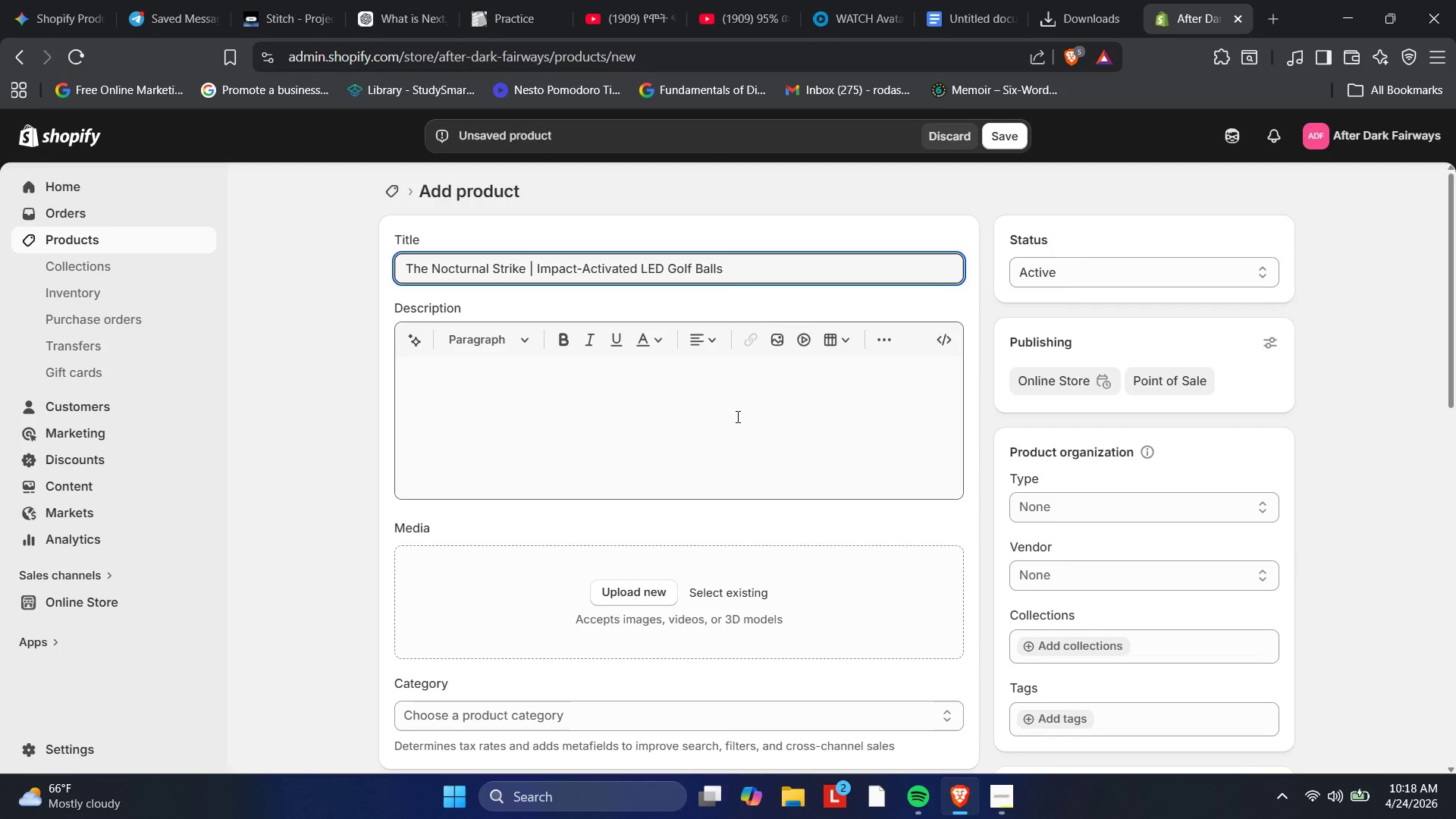 
wait(9.92)
 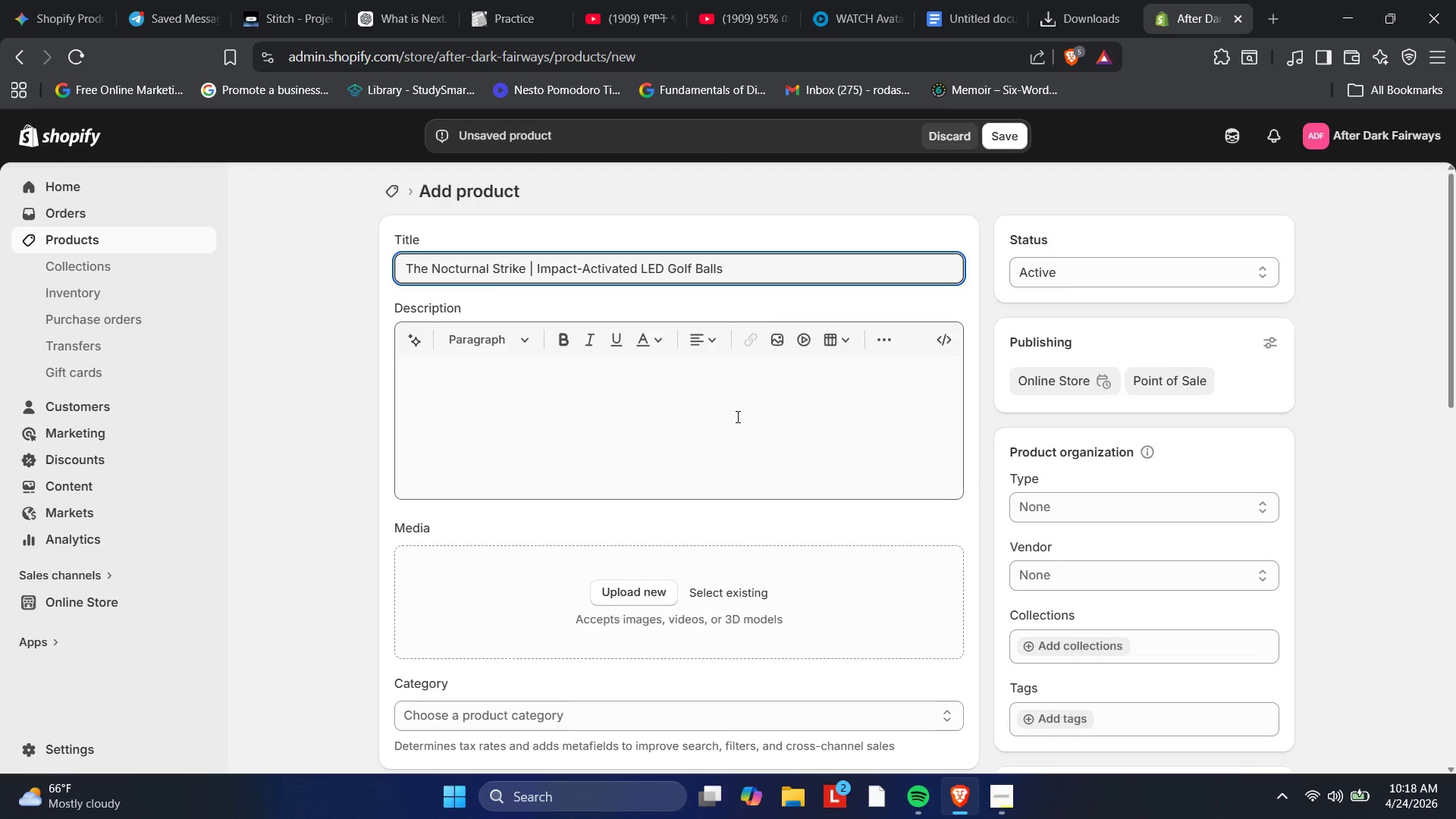 
left_click_drag(start_coordinate=[560, 585], to_coordinate=[494, 625])
 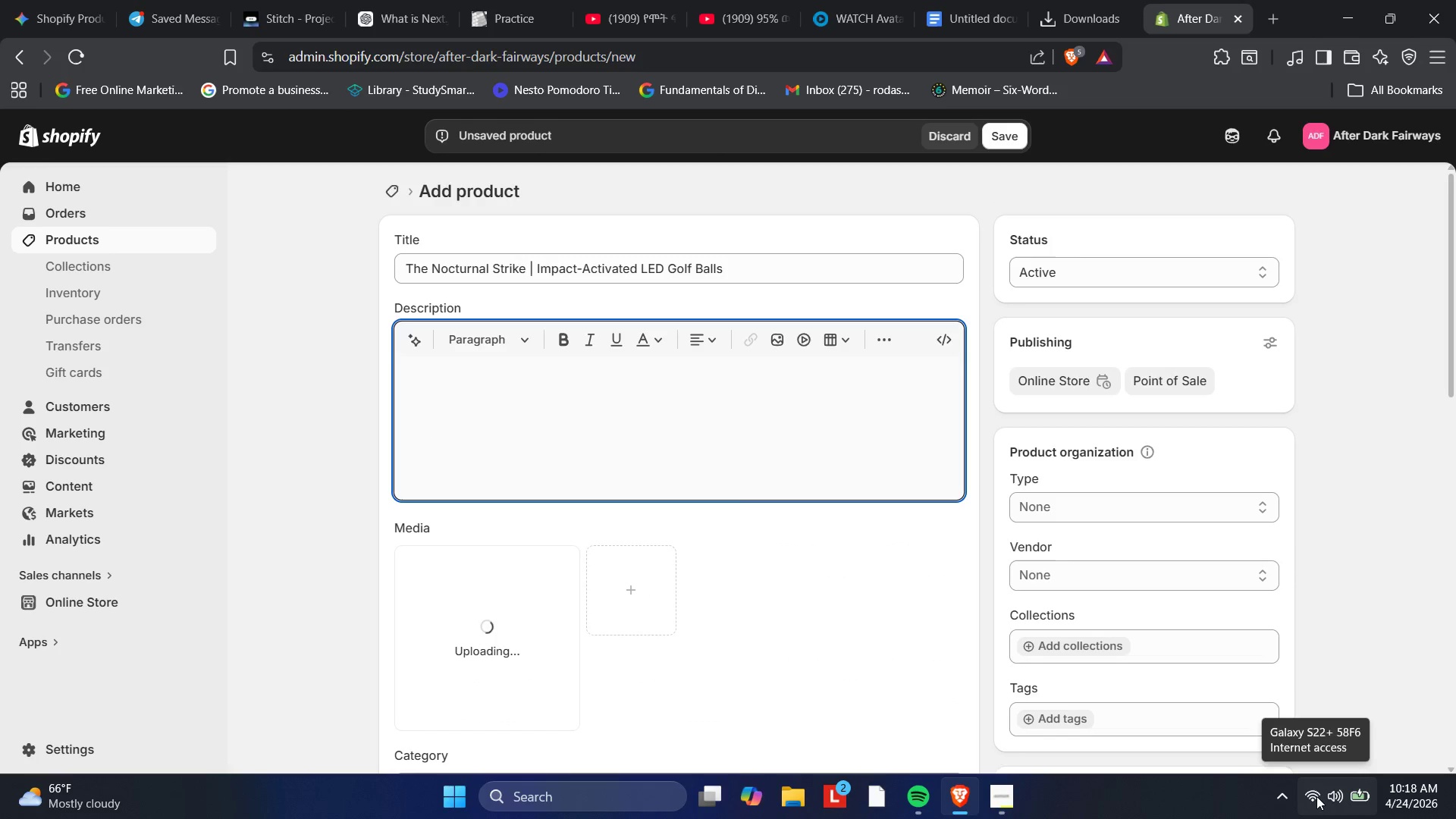 
wait(6.86)
 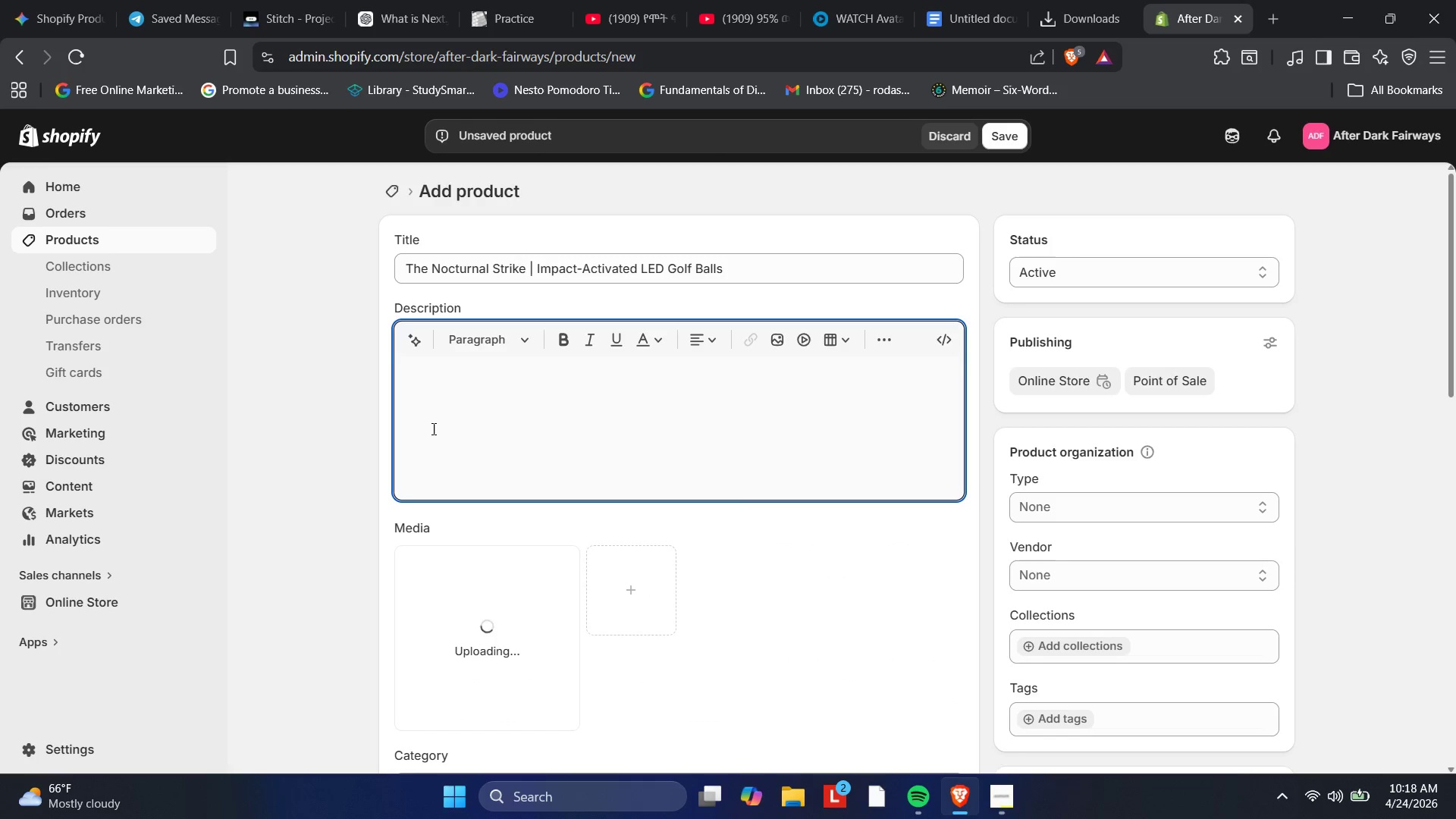 
left_click([1316, 792])
 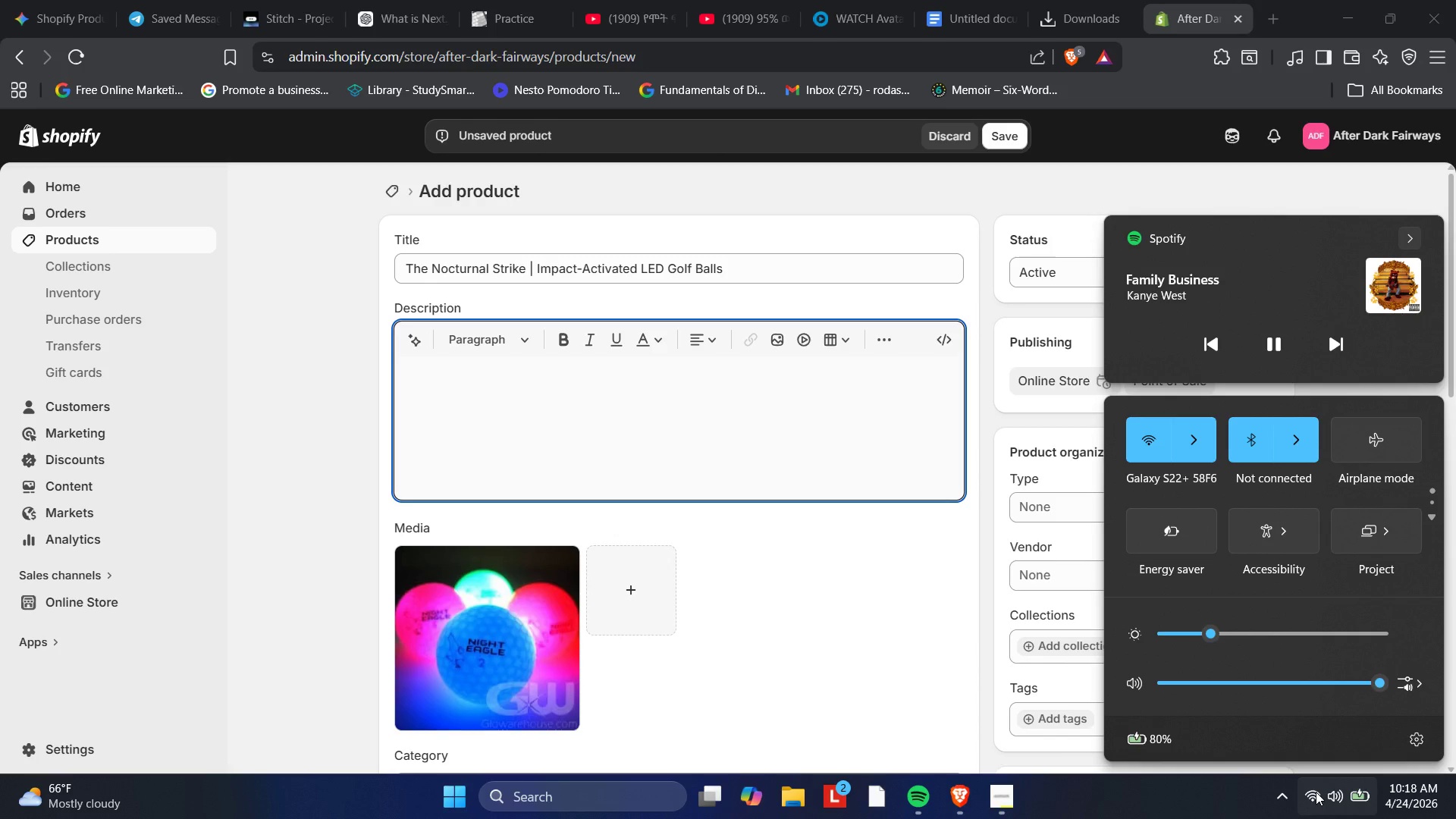 
left_click([1316, 792])
 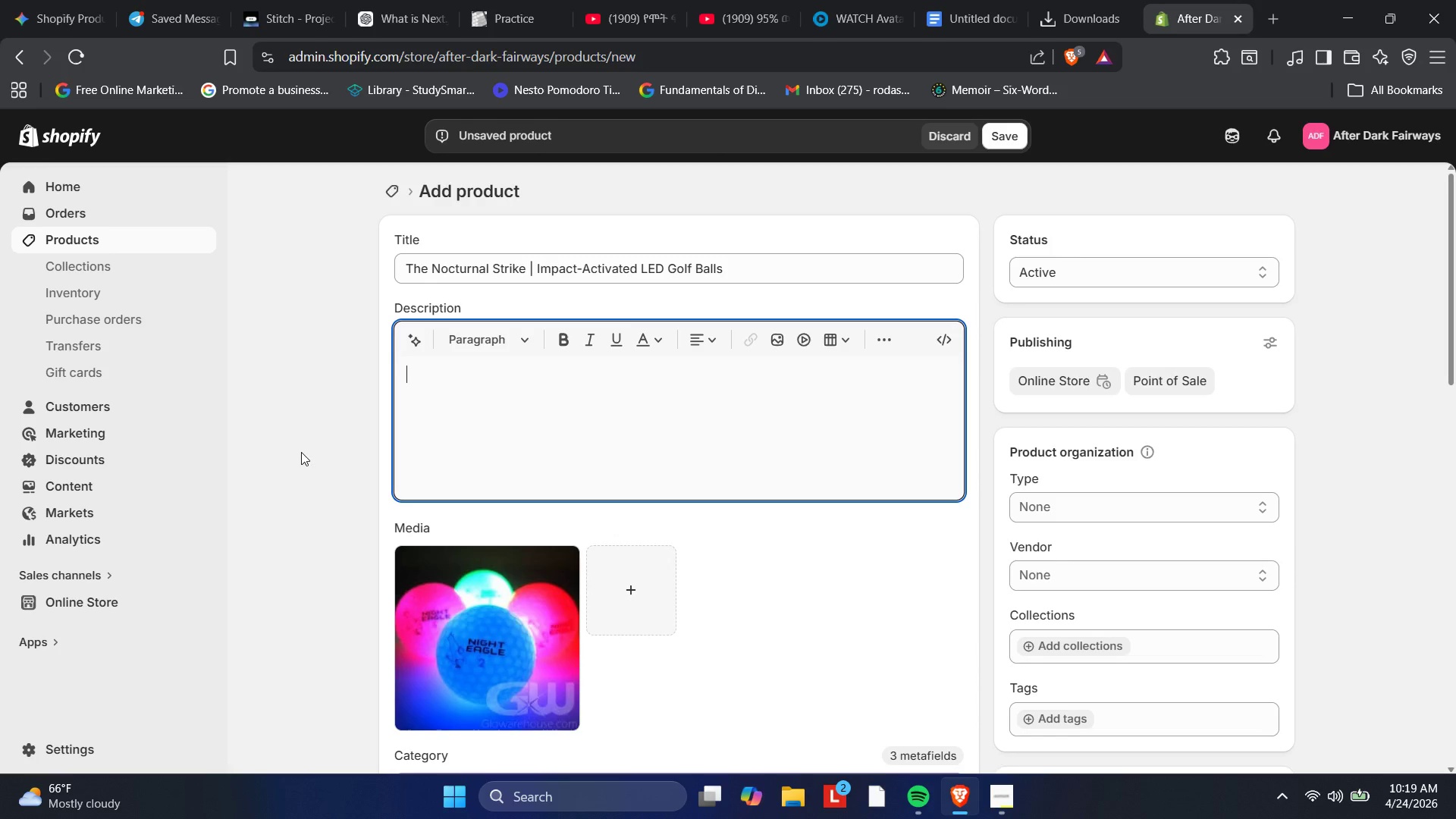 
wait(70.33)
 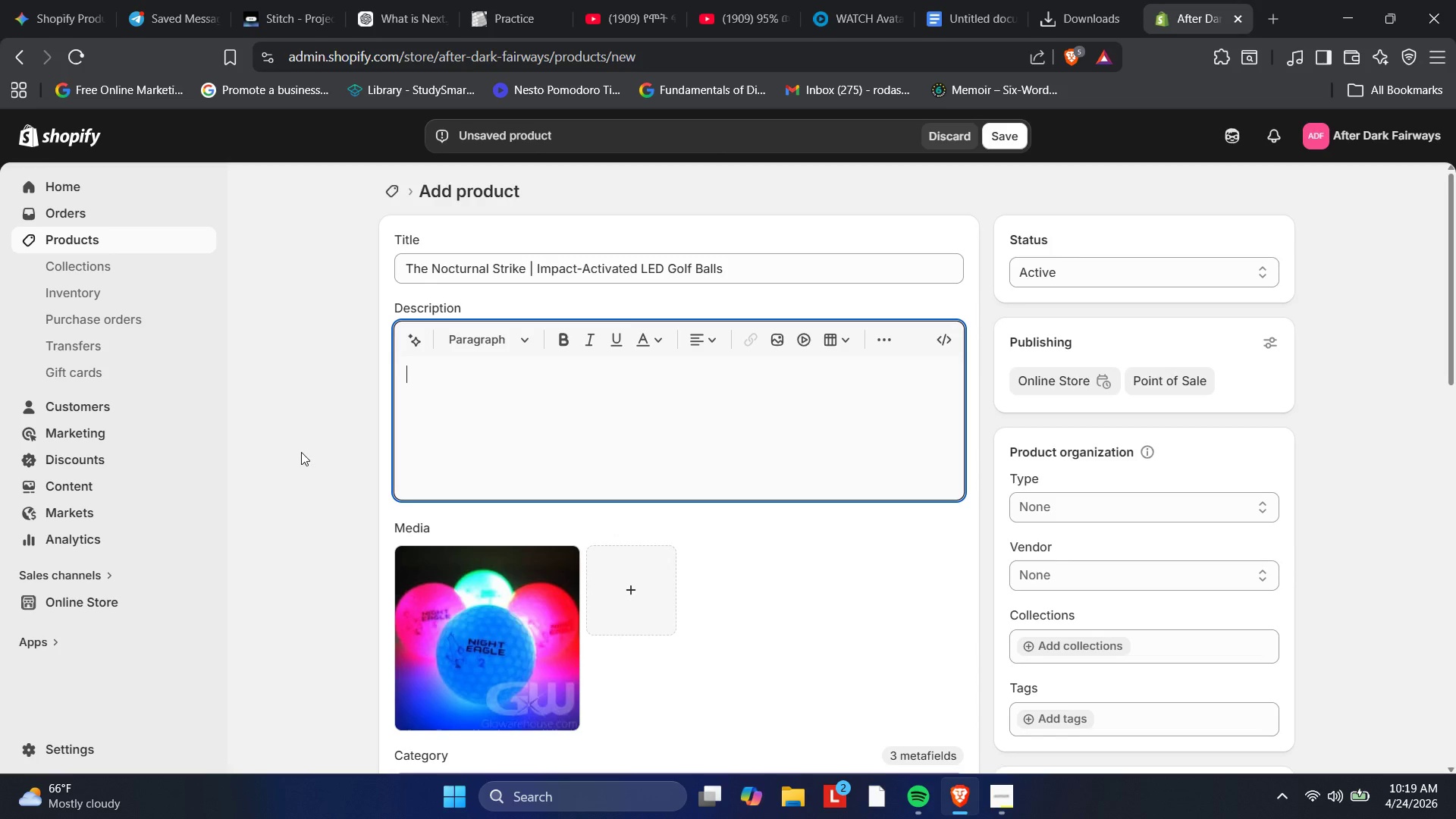 
type(B)
key(Backspace)
type(Never lose a drive to the shadows. These tournametn)
key(Backspace)
key(Backspace)
type(nt-grade bals)
key(Backspace)
type(ls feaurs)
key(Backspace)
type(s )
 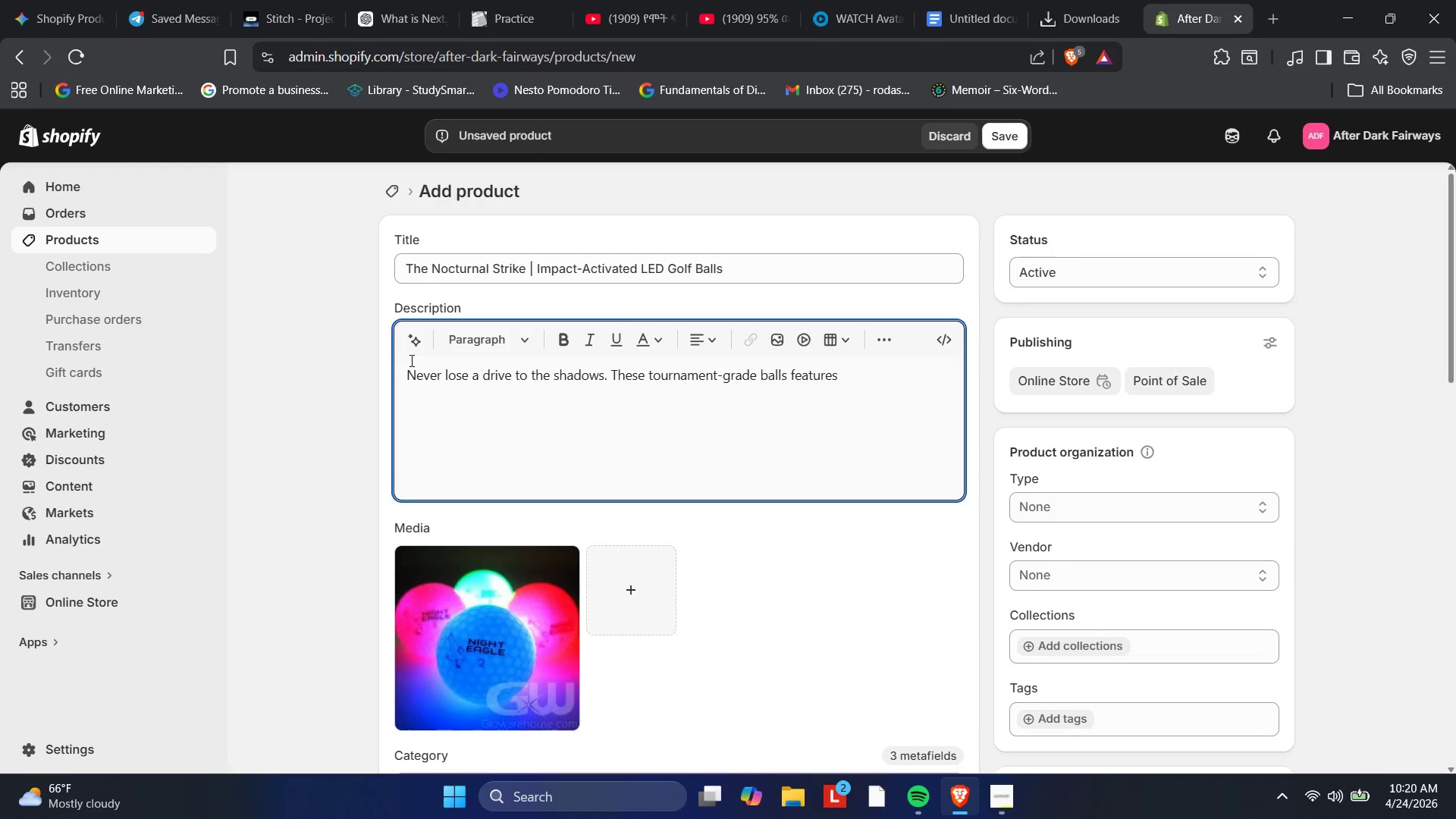 
wait(6.17)
 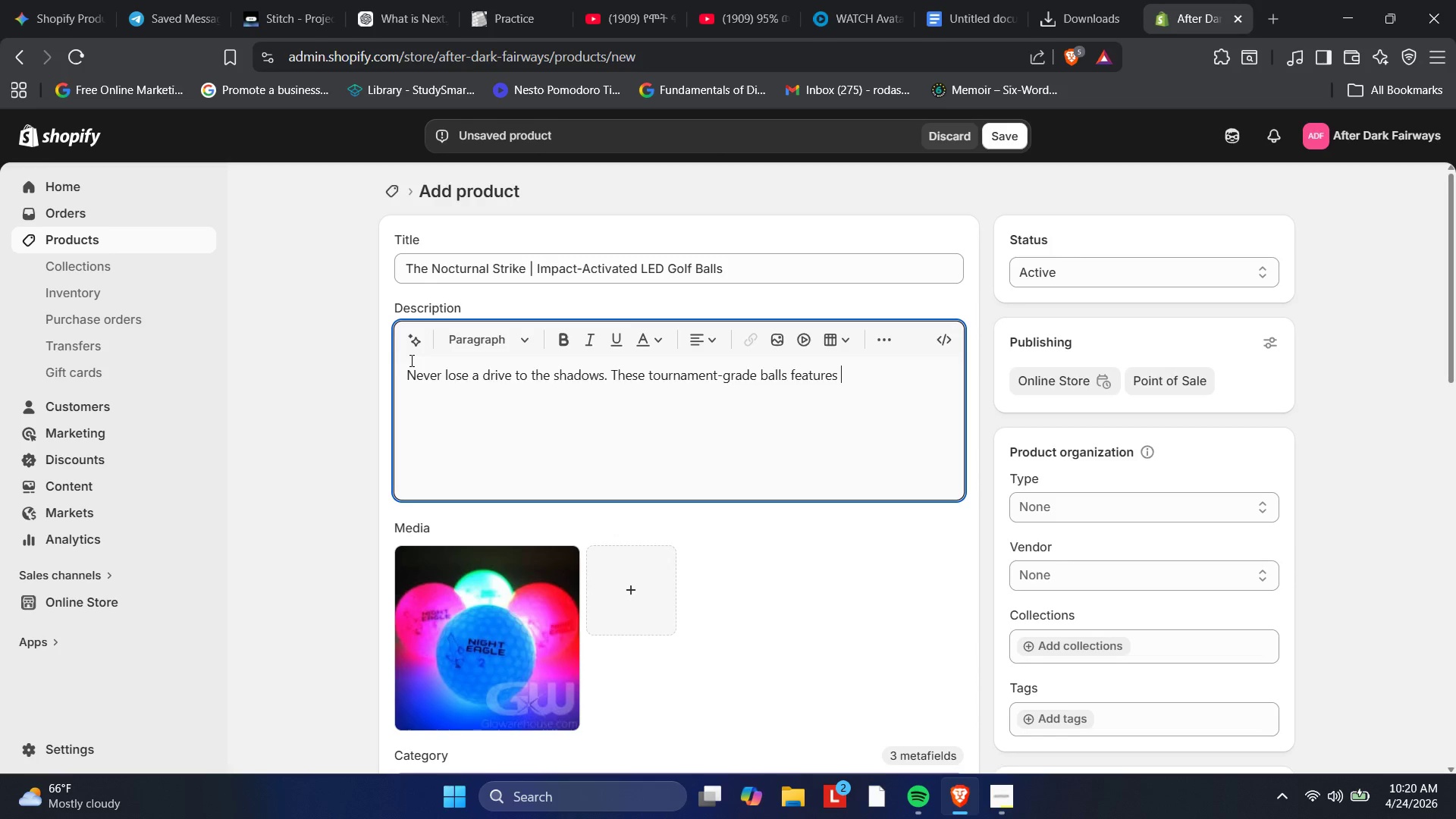 
type(high-intensity LED cores that activ)
 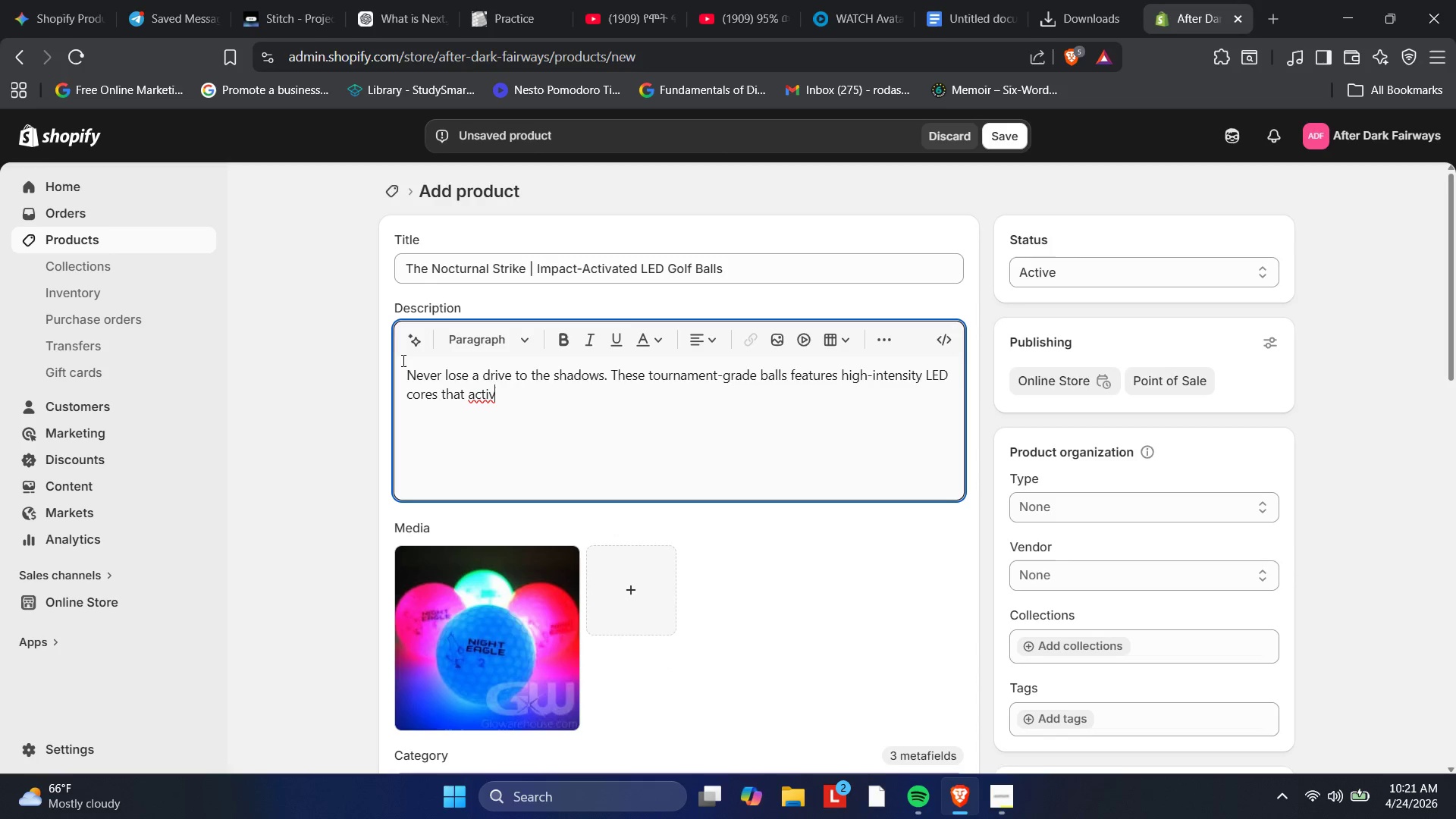 
type(ated )
key(Backspace)
key(Backspace)
type( )
 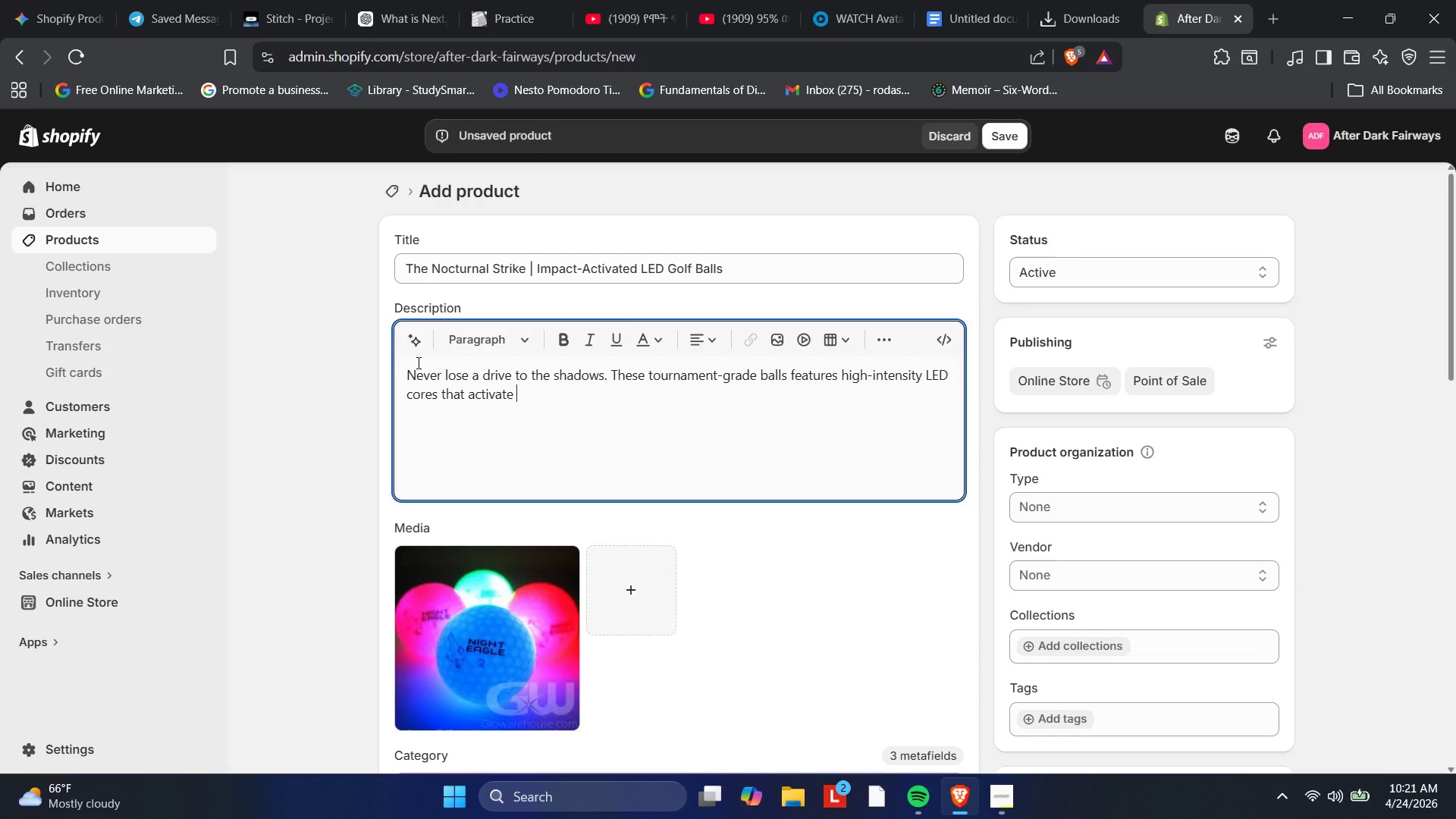 
wait(7.47)
 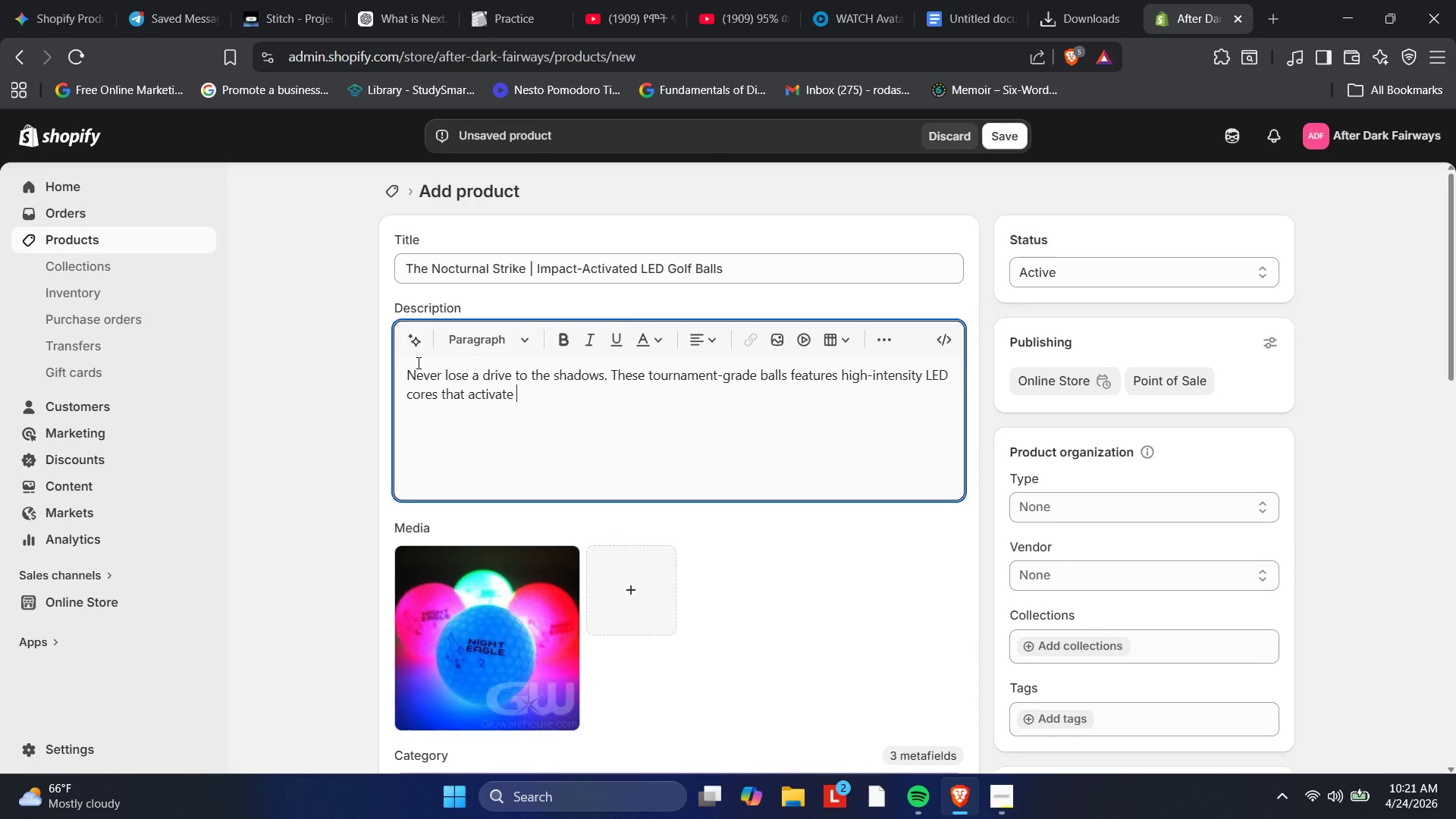 
type(upon impact )
key(Backspace)
type(, staying)
 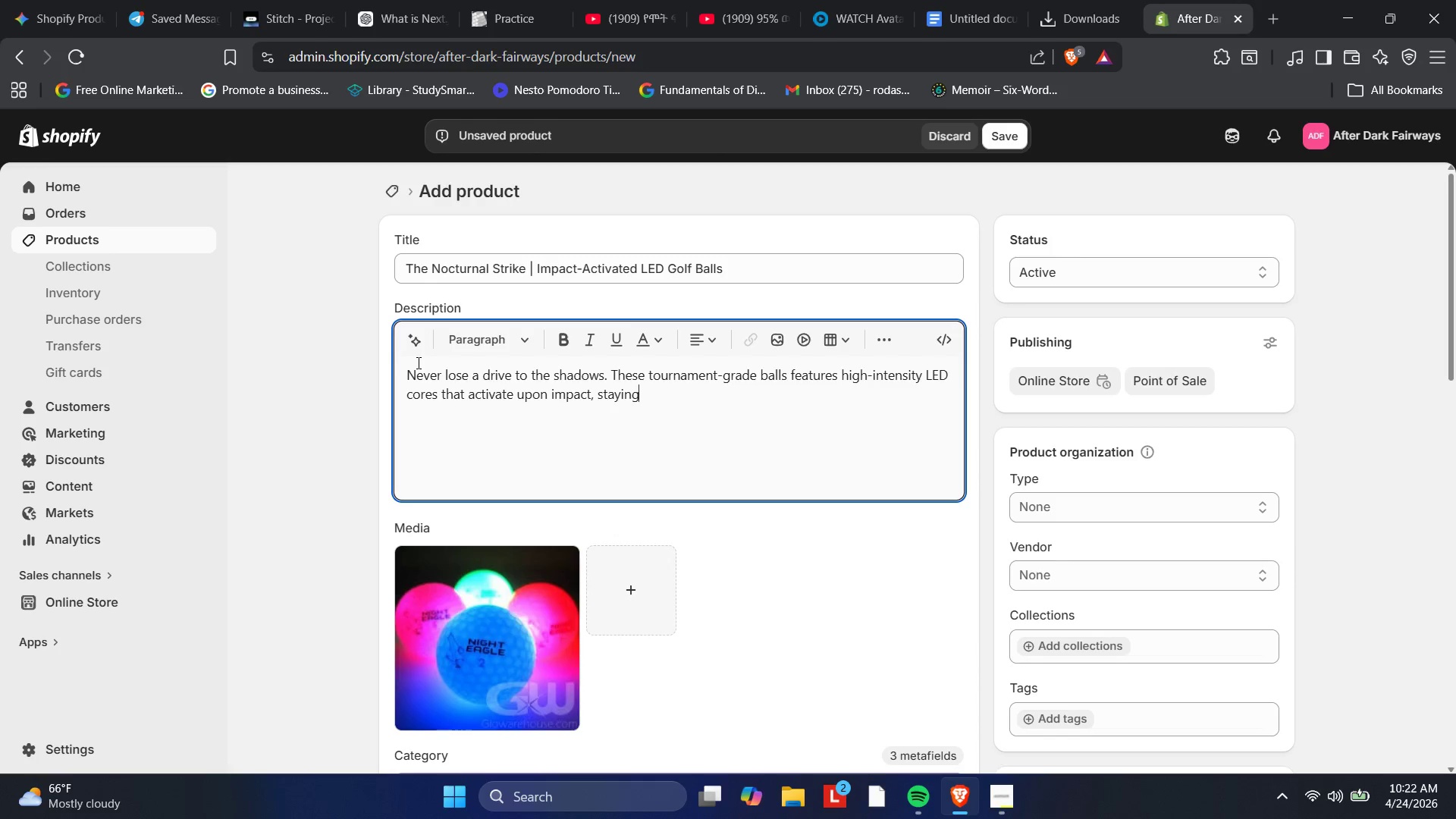 
wait(35.73)
 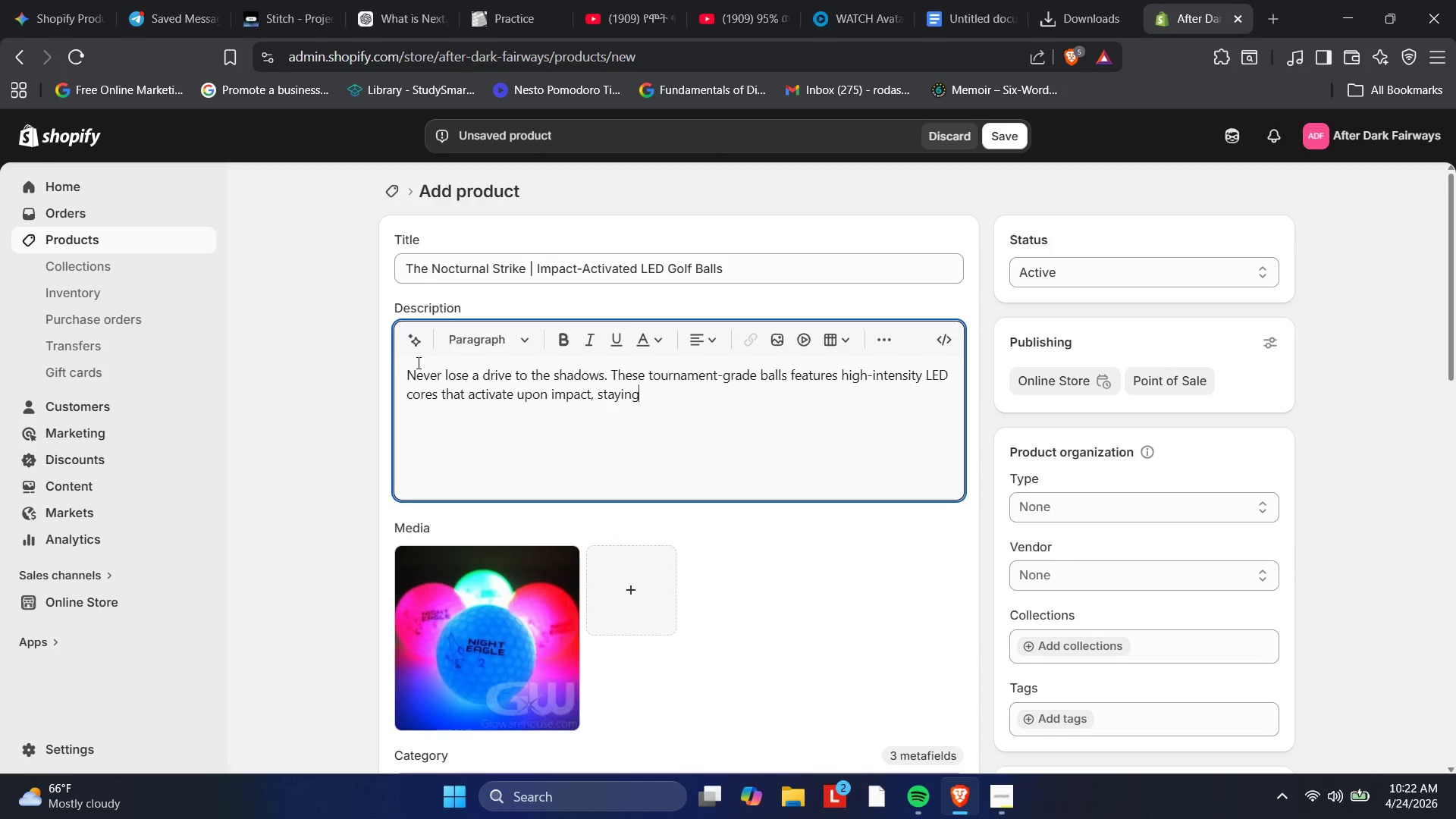 
key(Space)
 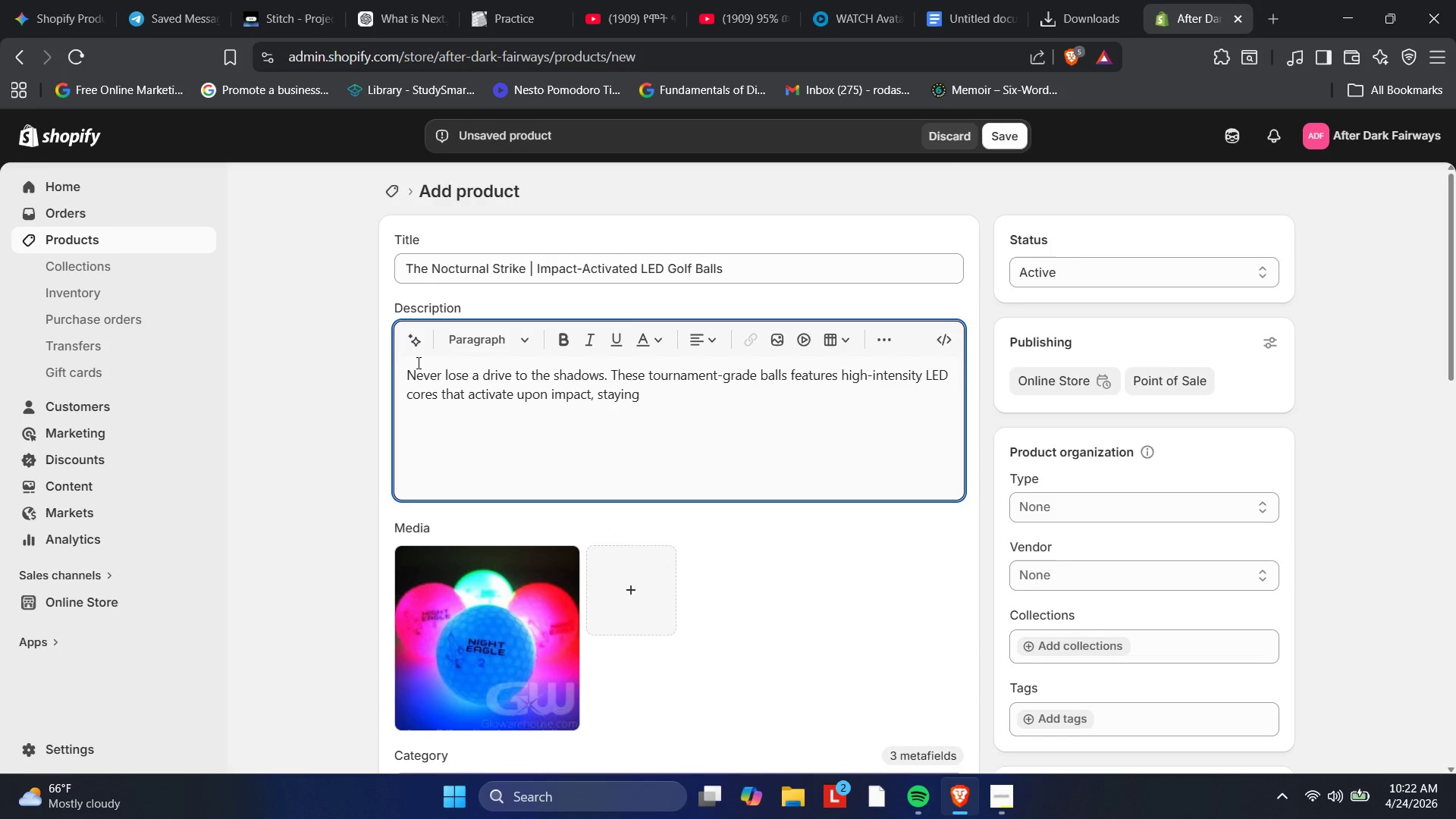 
wait(15.03)
 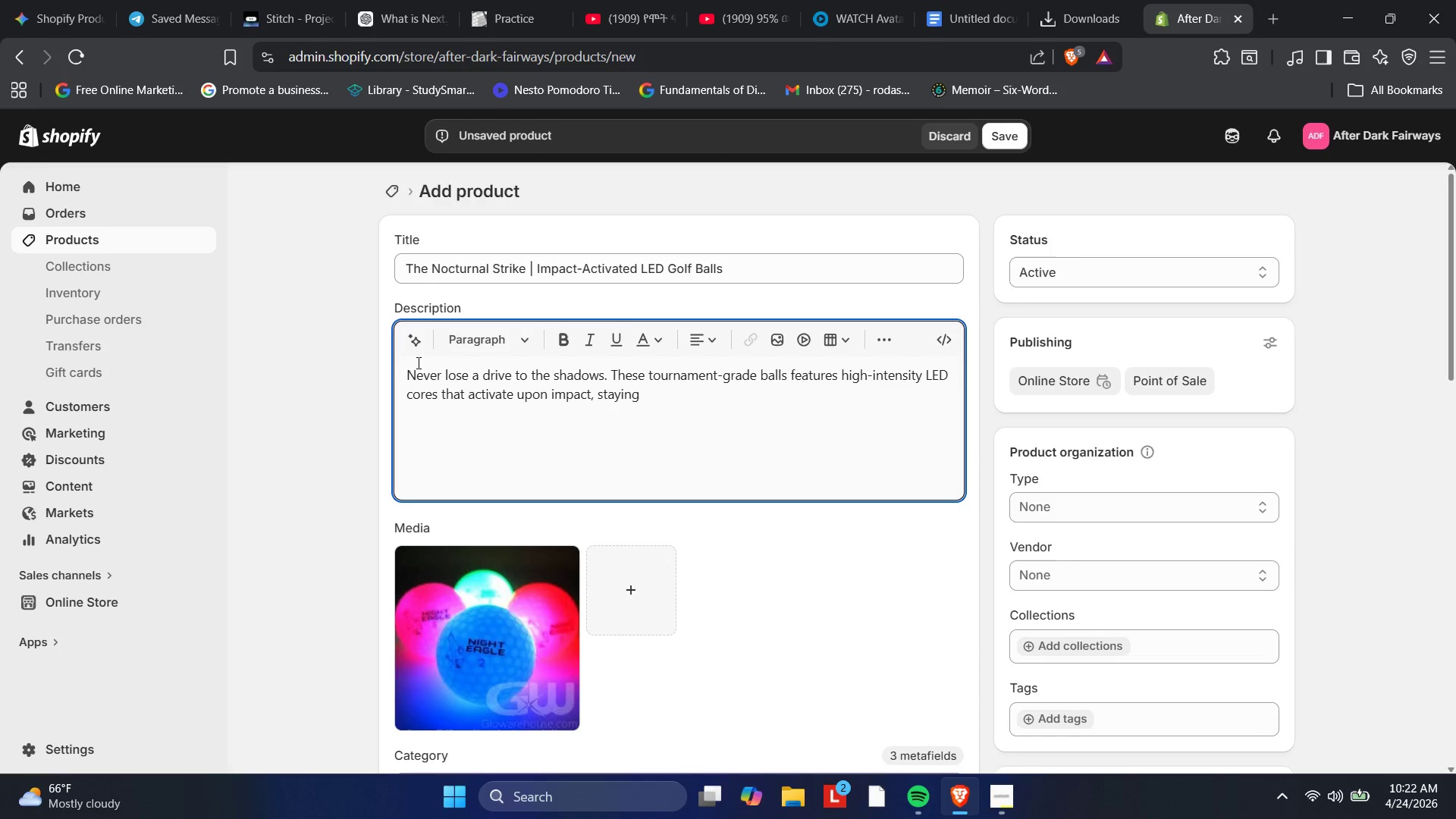 
type(lit for )
 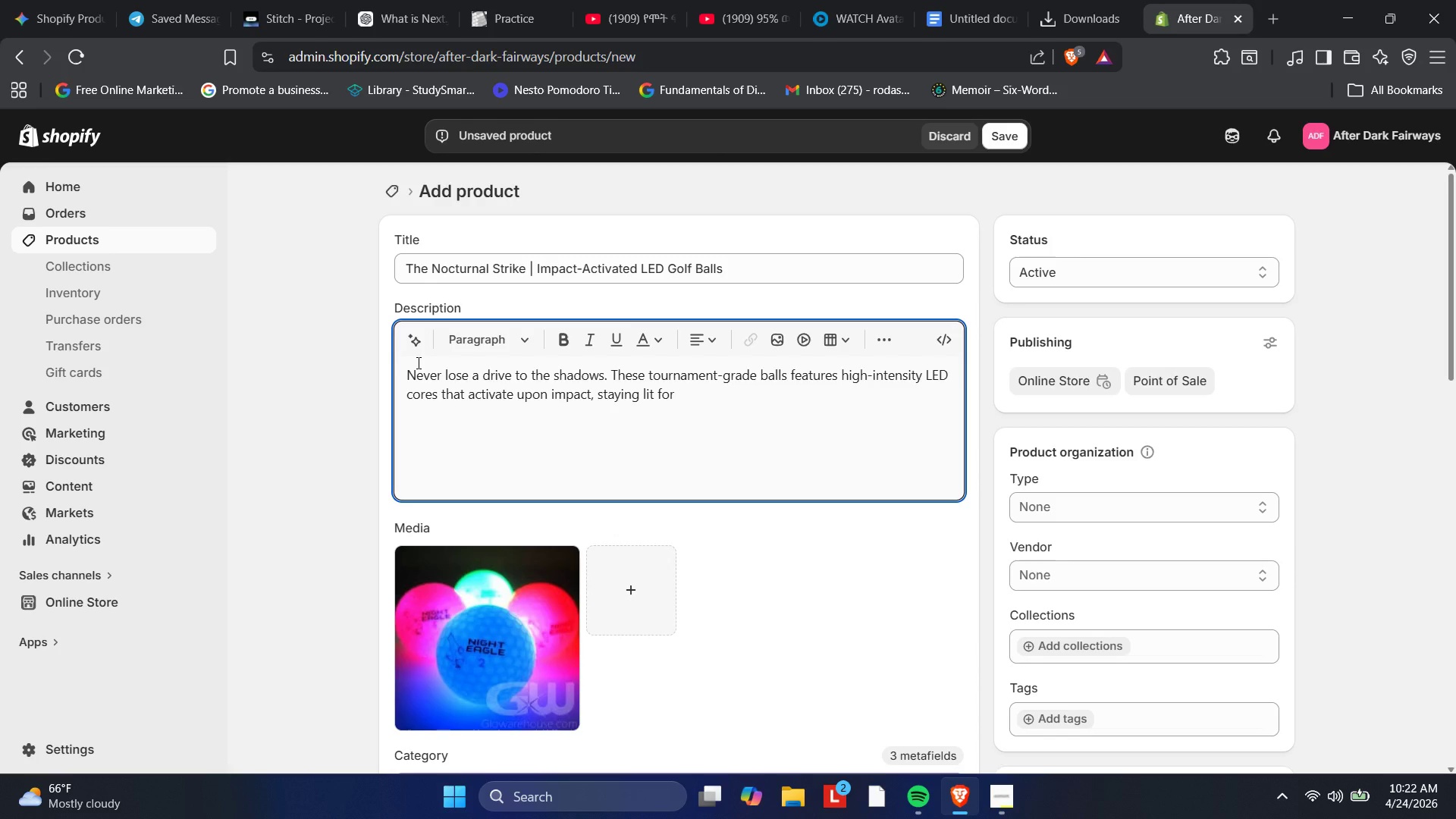 
type(8 minutes to ensure easy )
 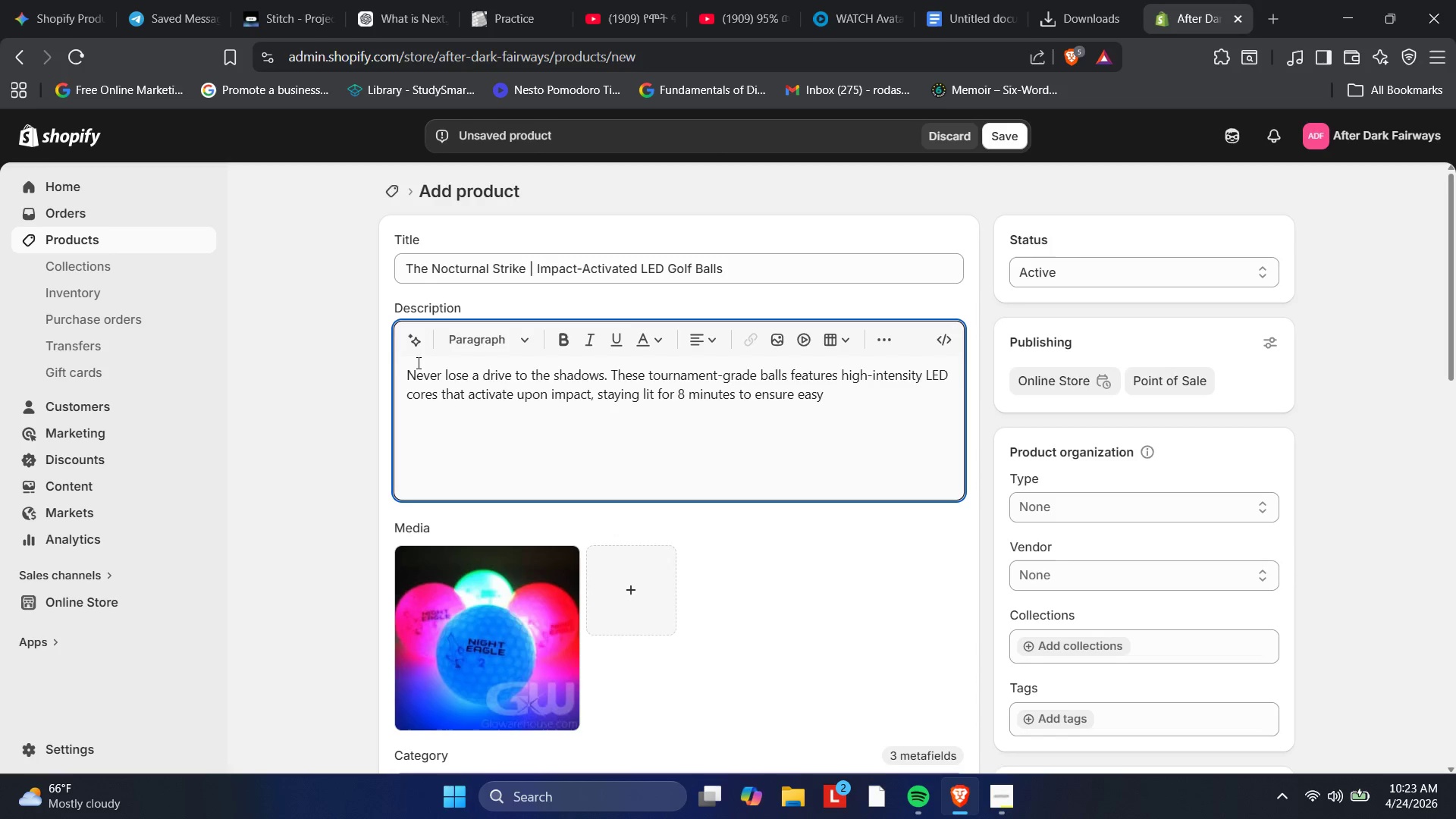 
type(tracking and retrieval. Designed)
 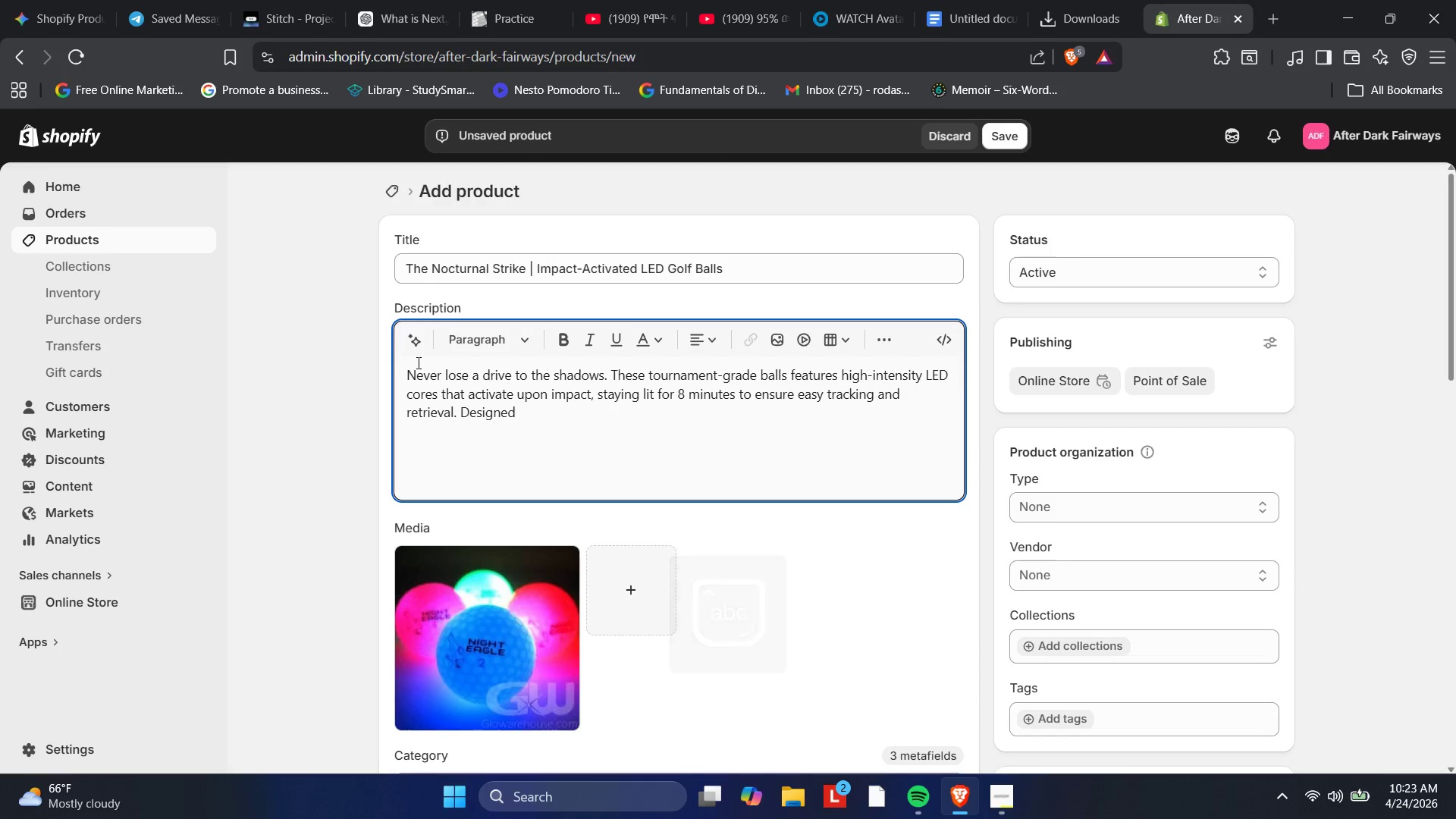 
type( with a proffesi])
key(Backspace)
key(Backspace)
key(Backspace)
key(Backspace)
type(essional compression core for maximum distance)
 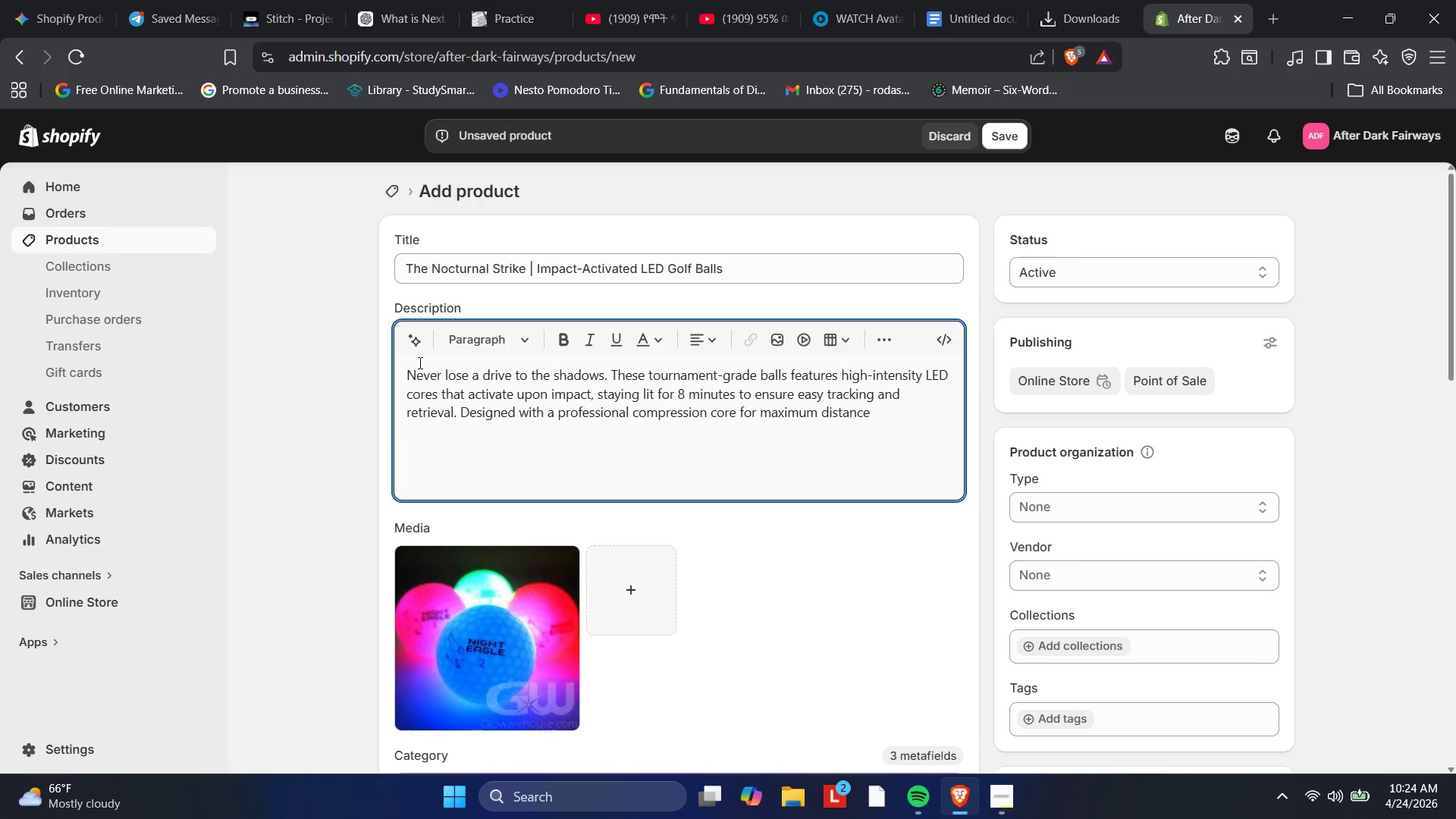 
wait(21.81)
 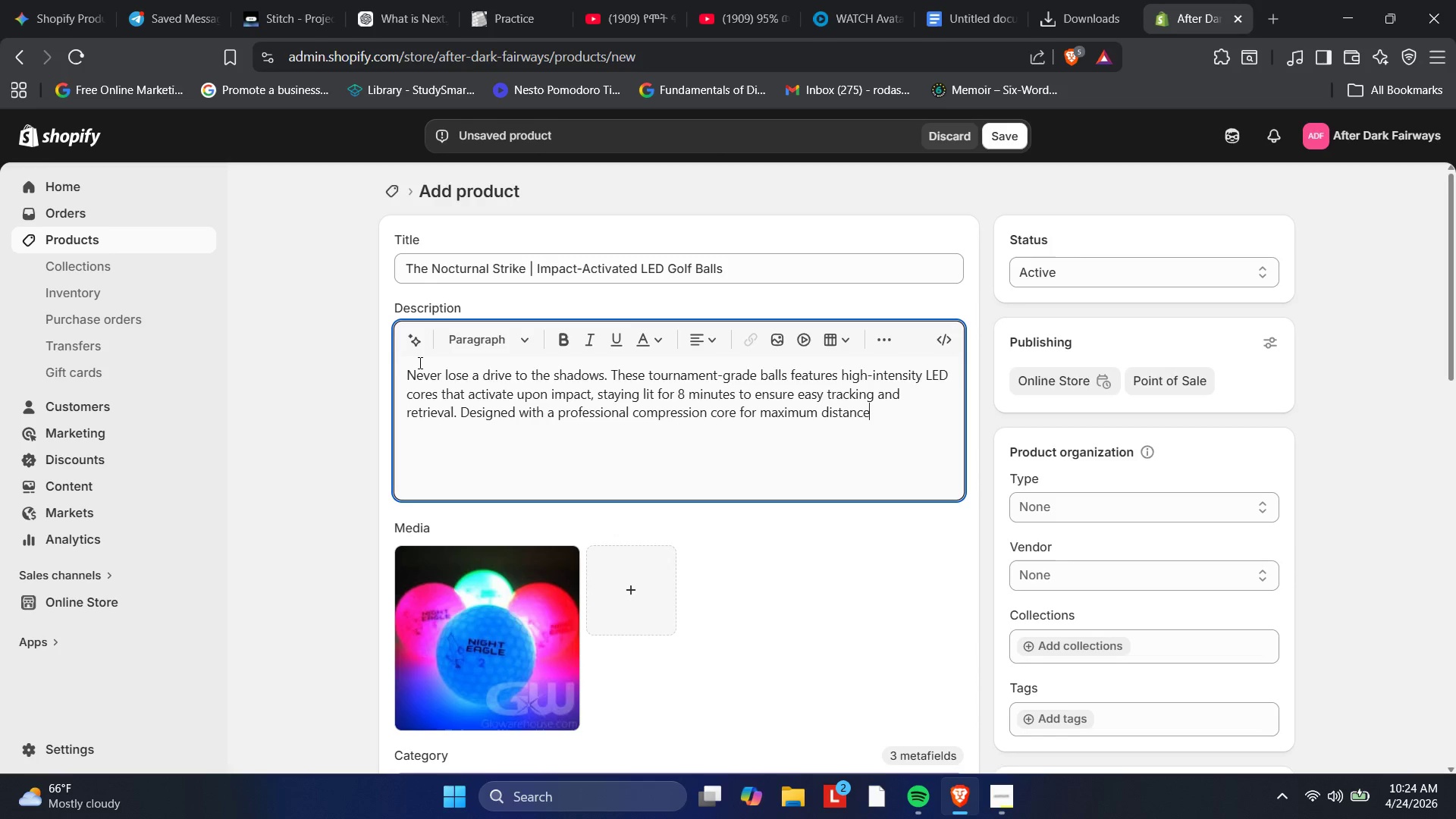 
type( in low-light conditions.)
 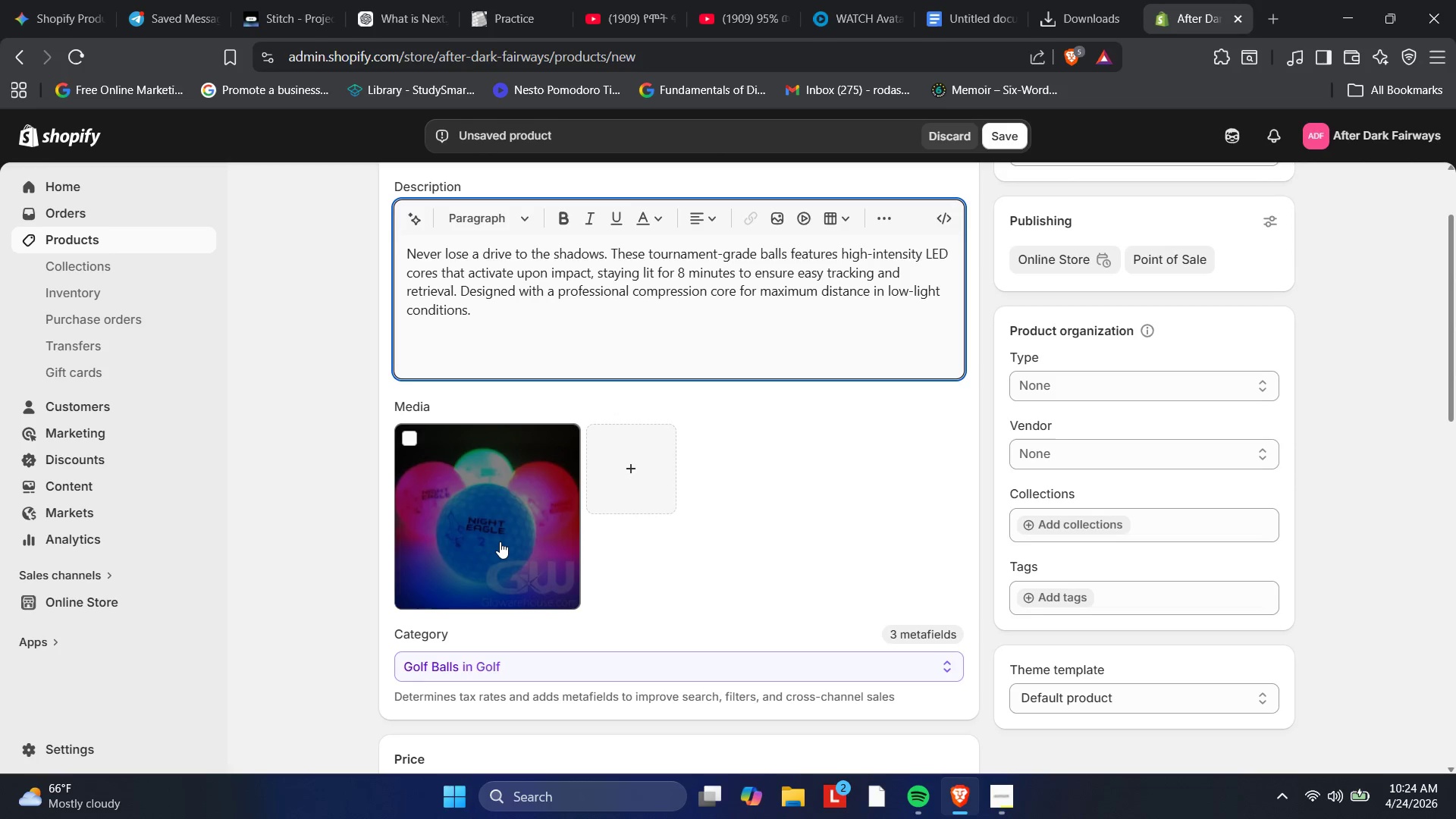 
wait(16.5)
 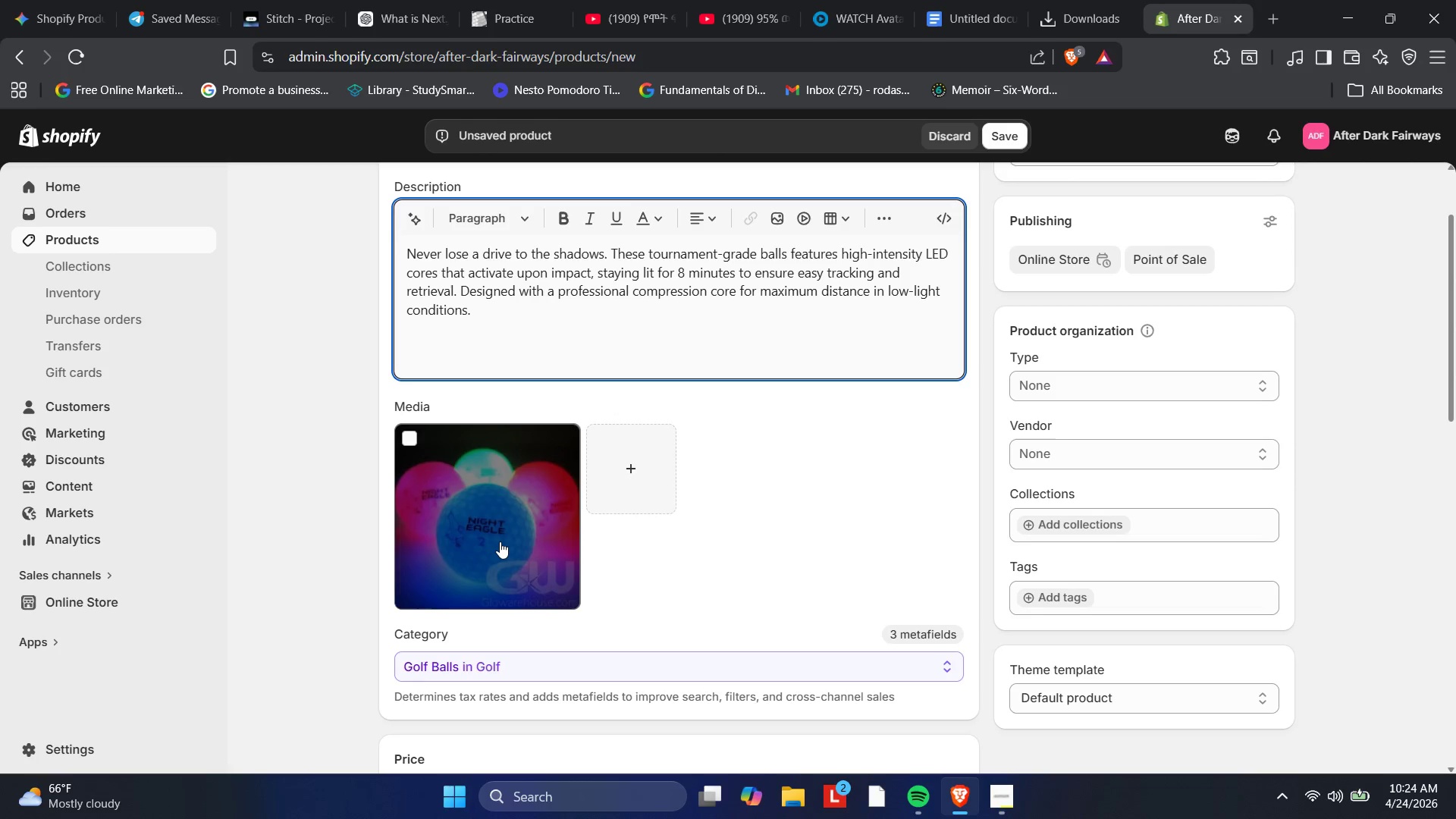 
left_click([472, 546])
 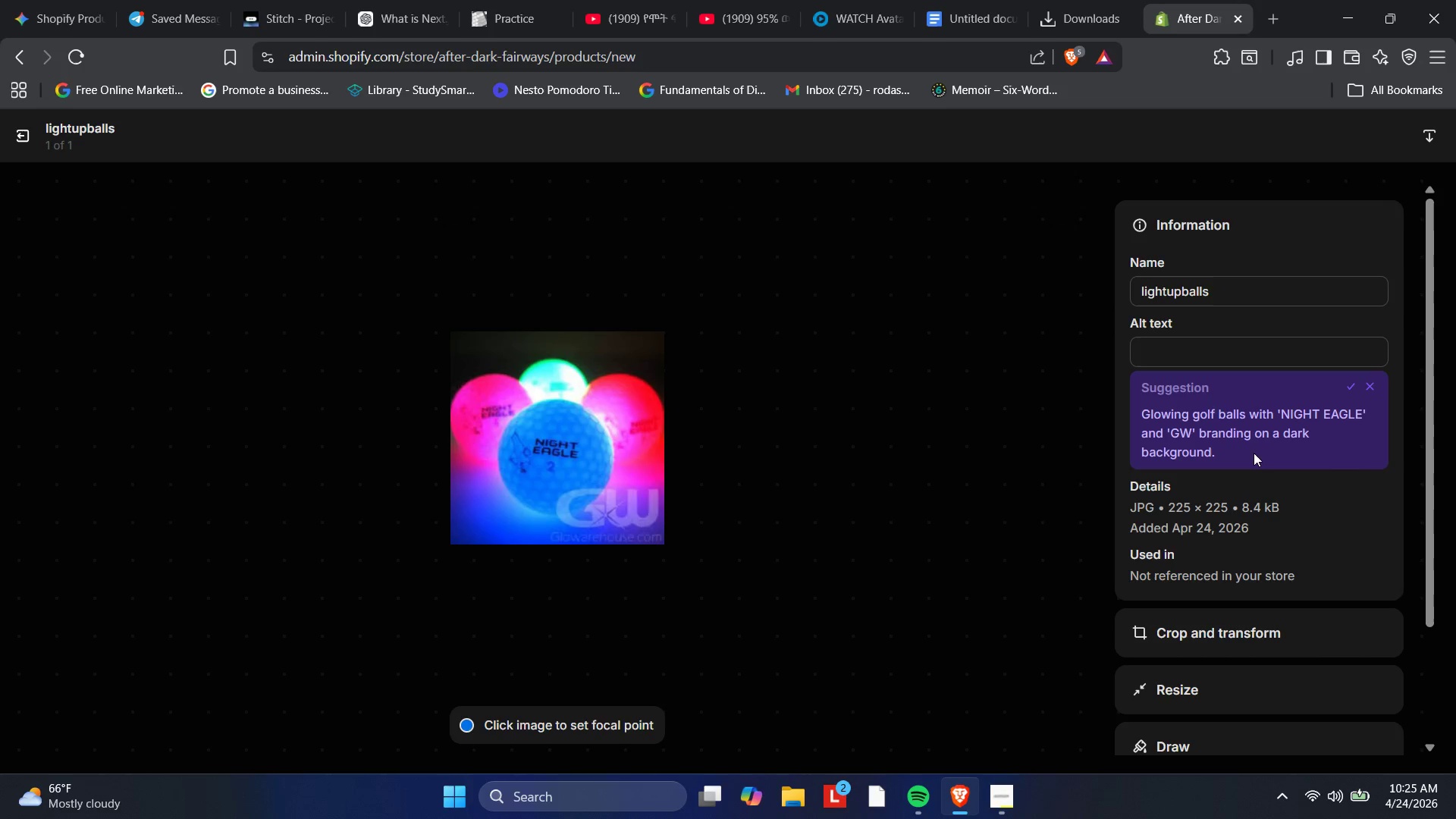 
wait(18.44)
 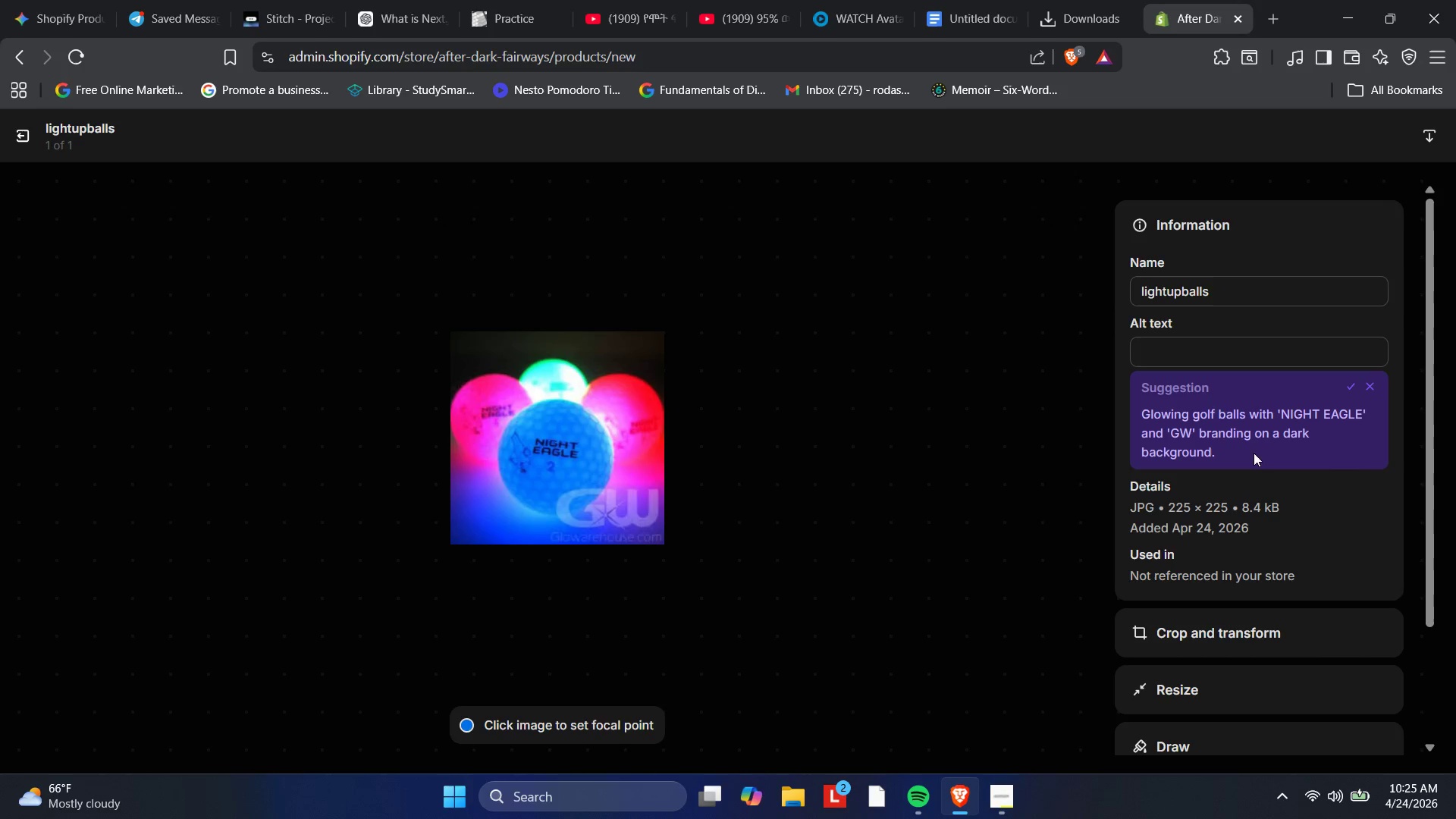 
left_click([1353, 384])
 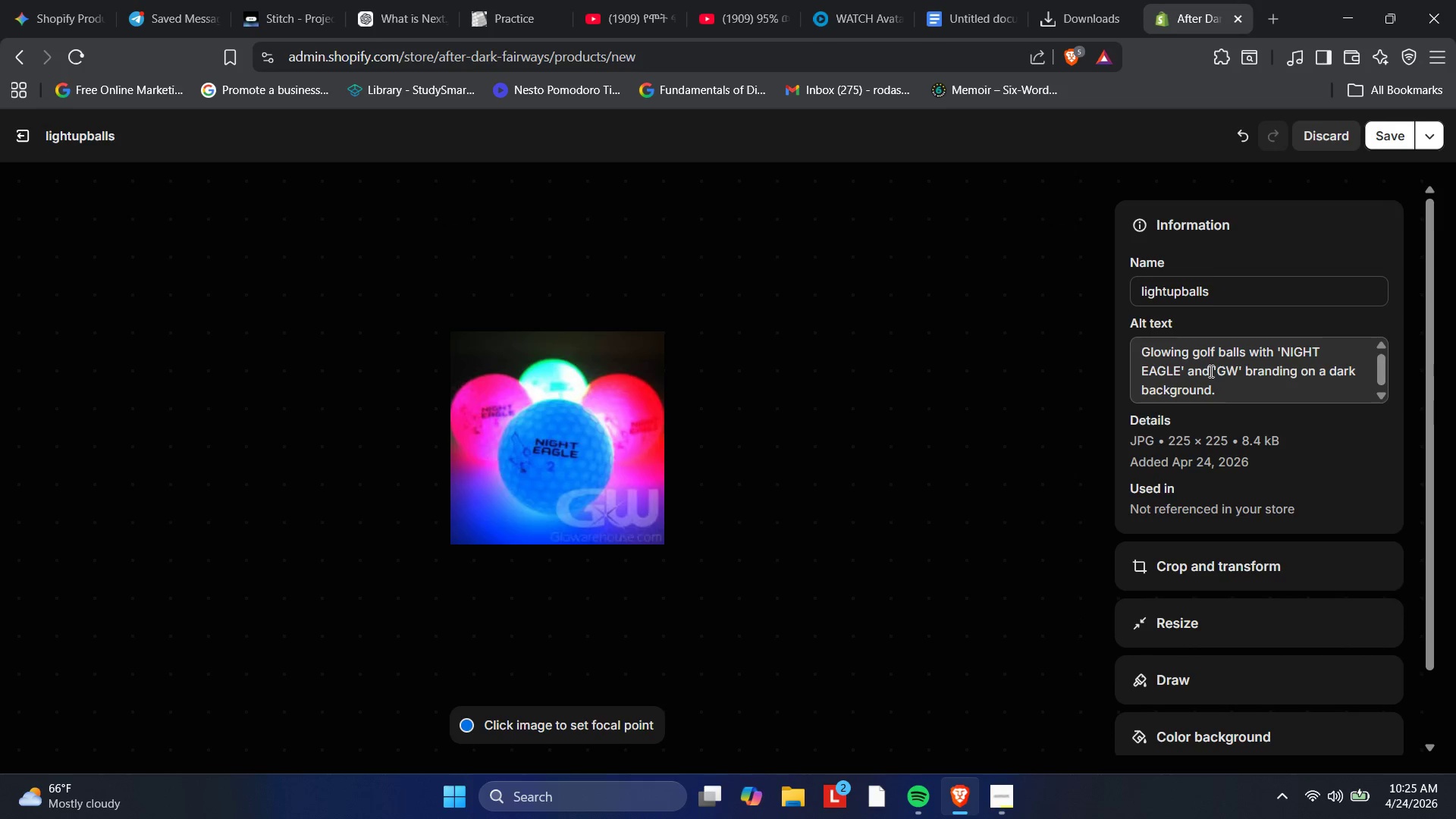 
left_click_drag(start_coordinate=[1210, 372], to_coordinate=[1228, 400])
 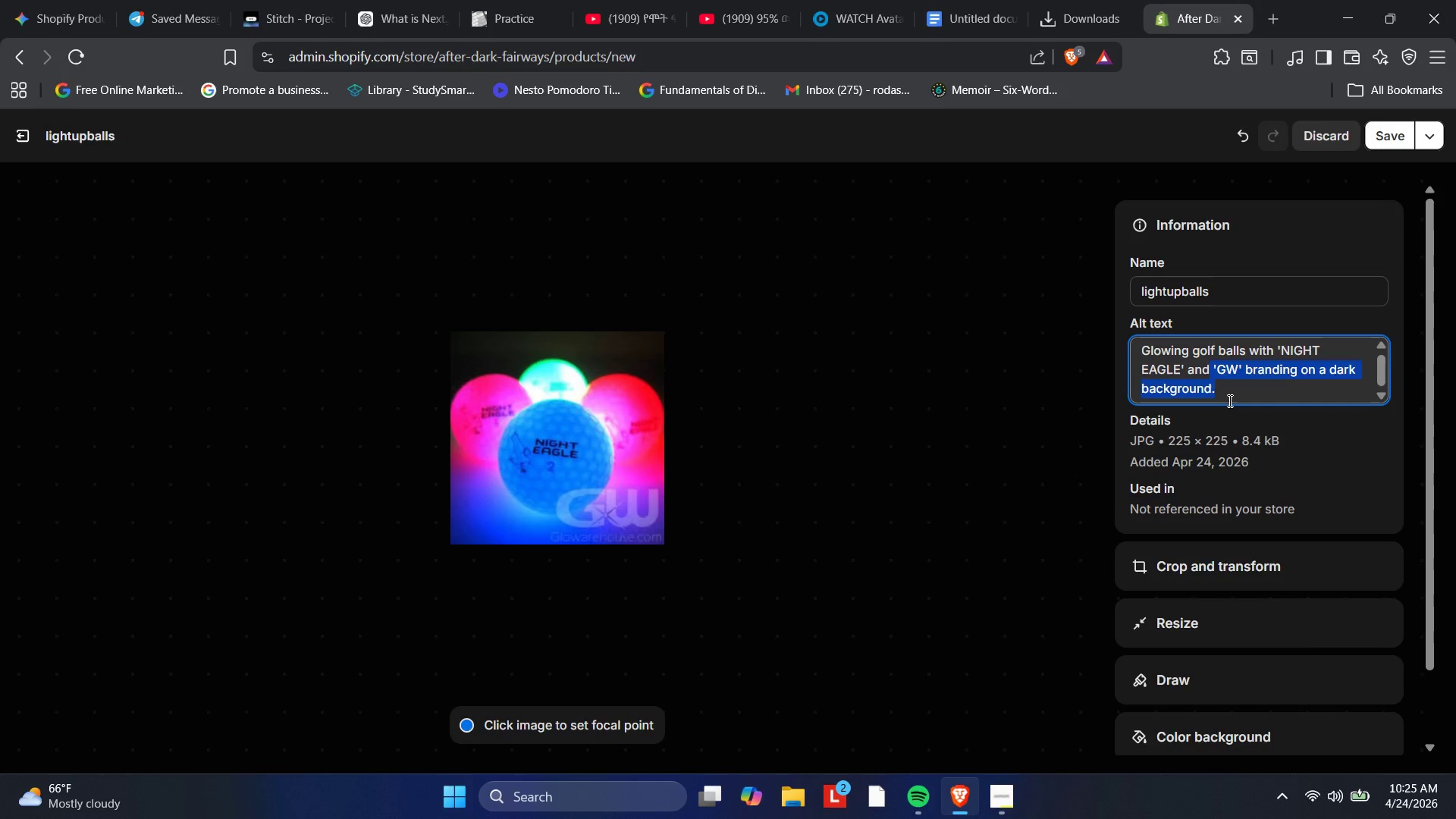 
key(Backspace)
 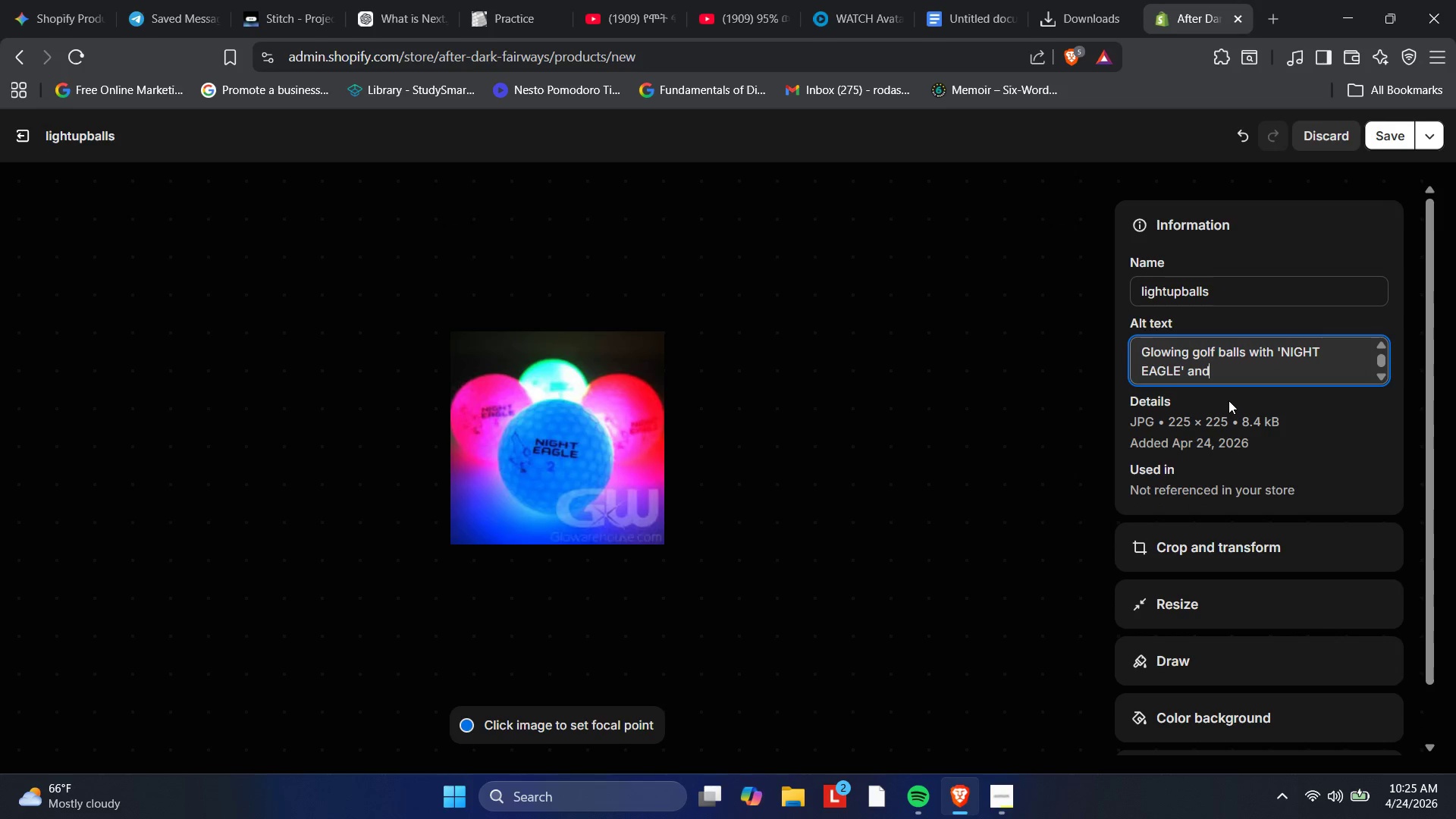 
hold_key(key=Backspace, duration=0.56)
 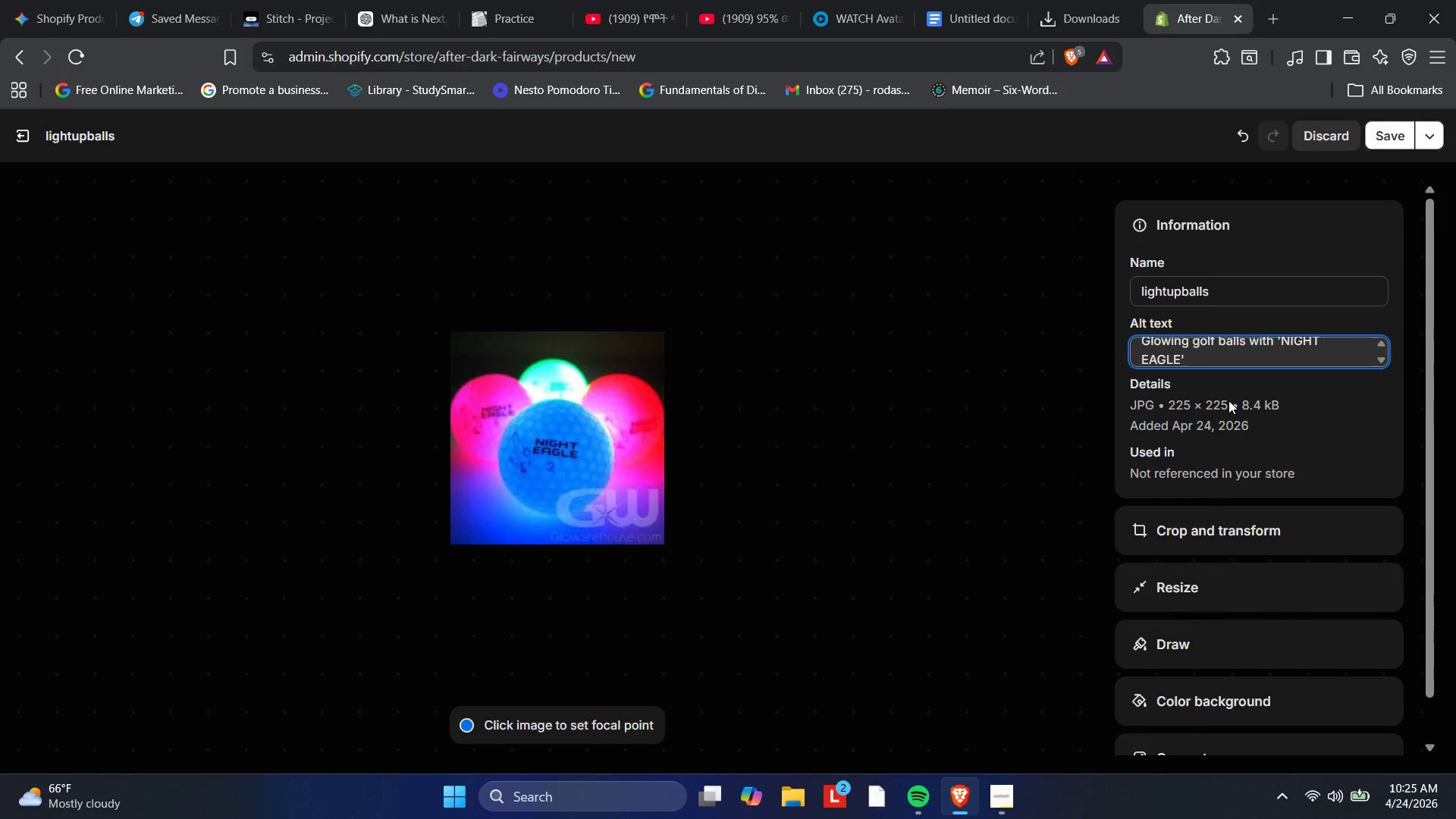 
key(Backspace)
 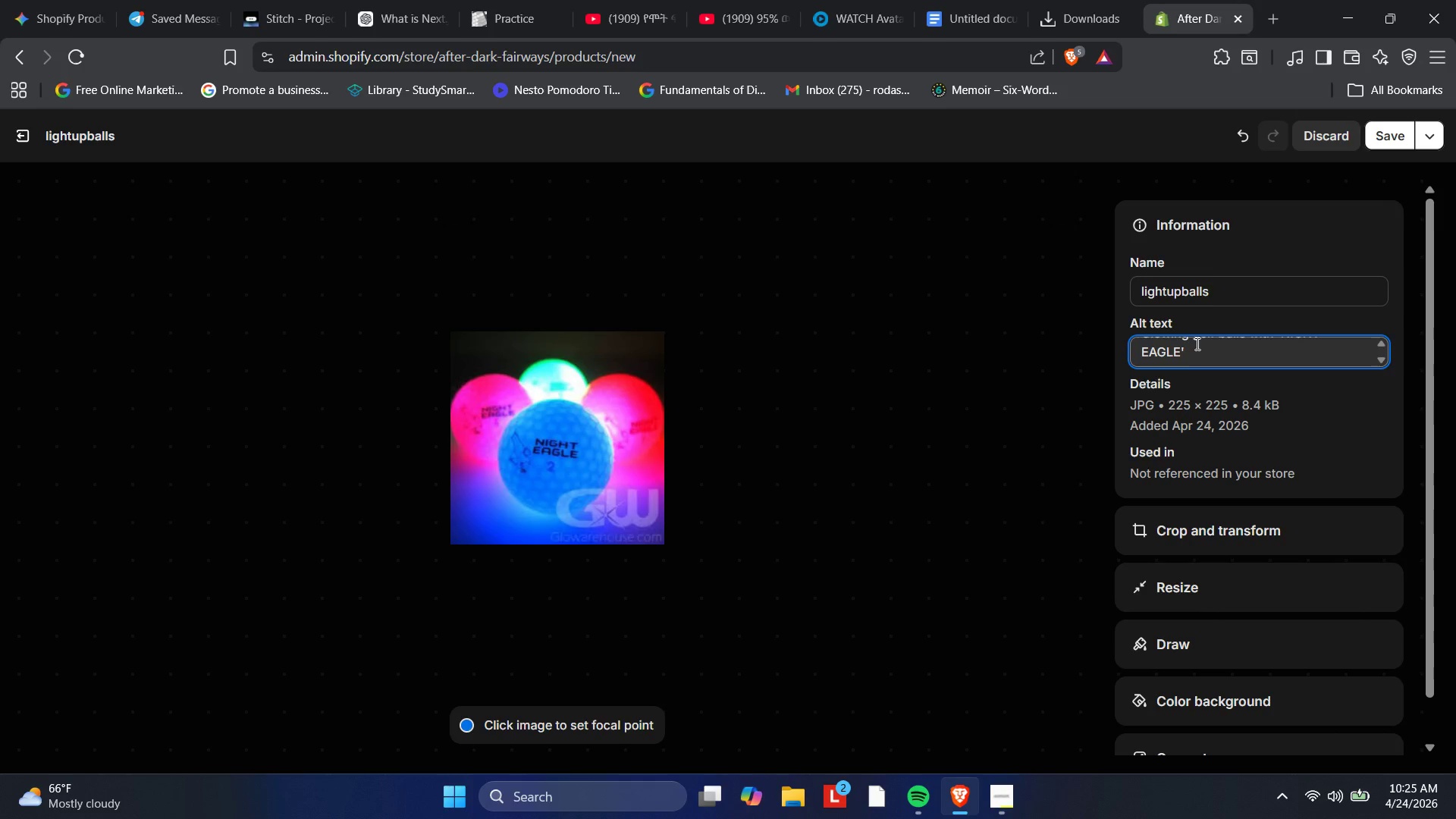 
wait(16.23)
 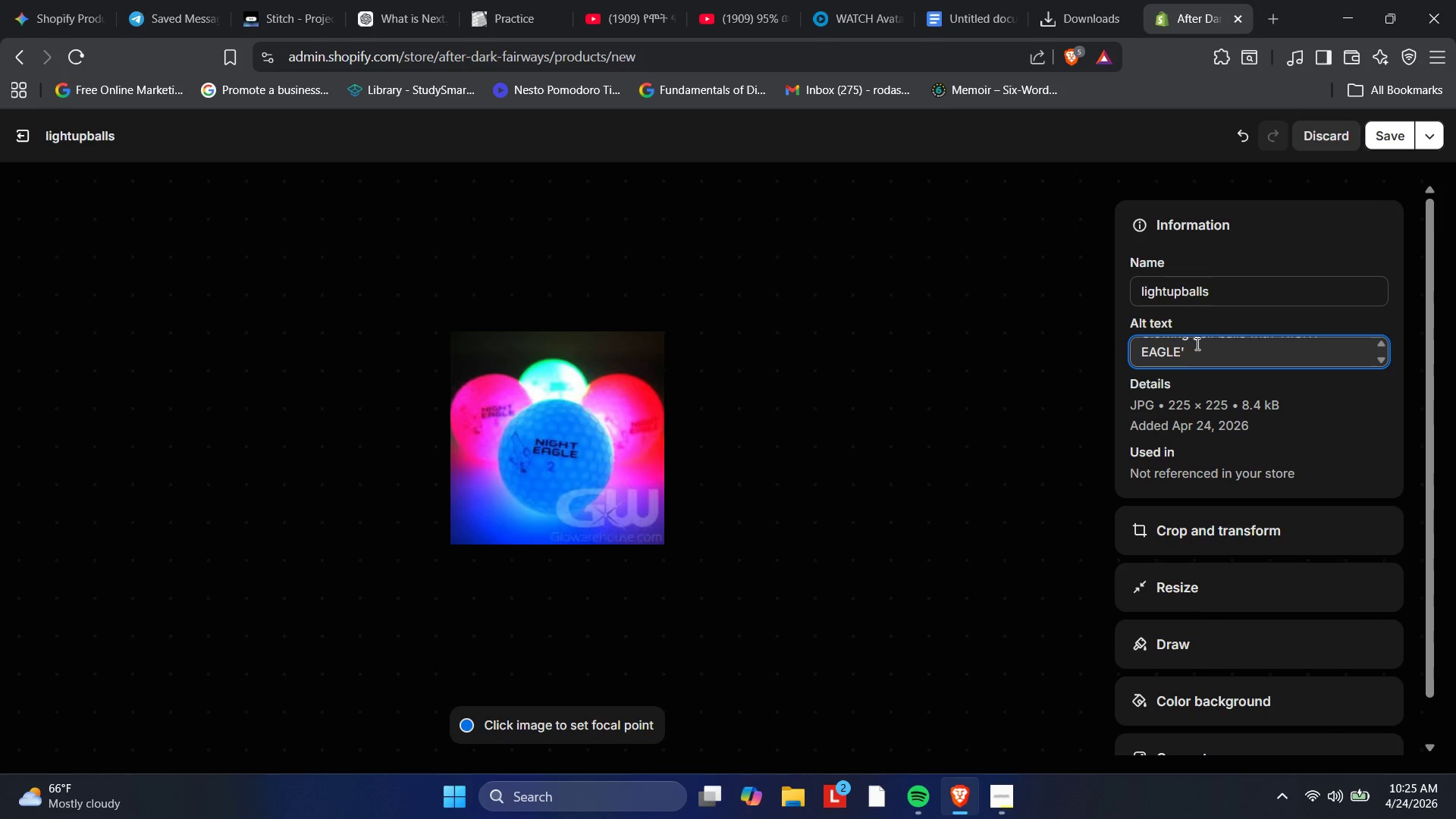 
key(Control+Z)
 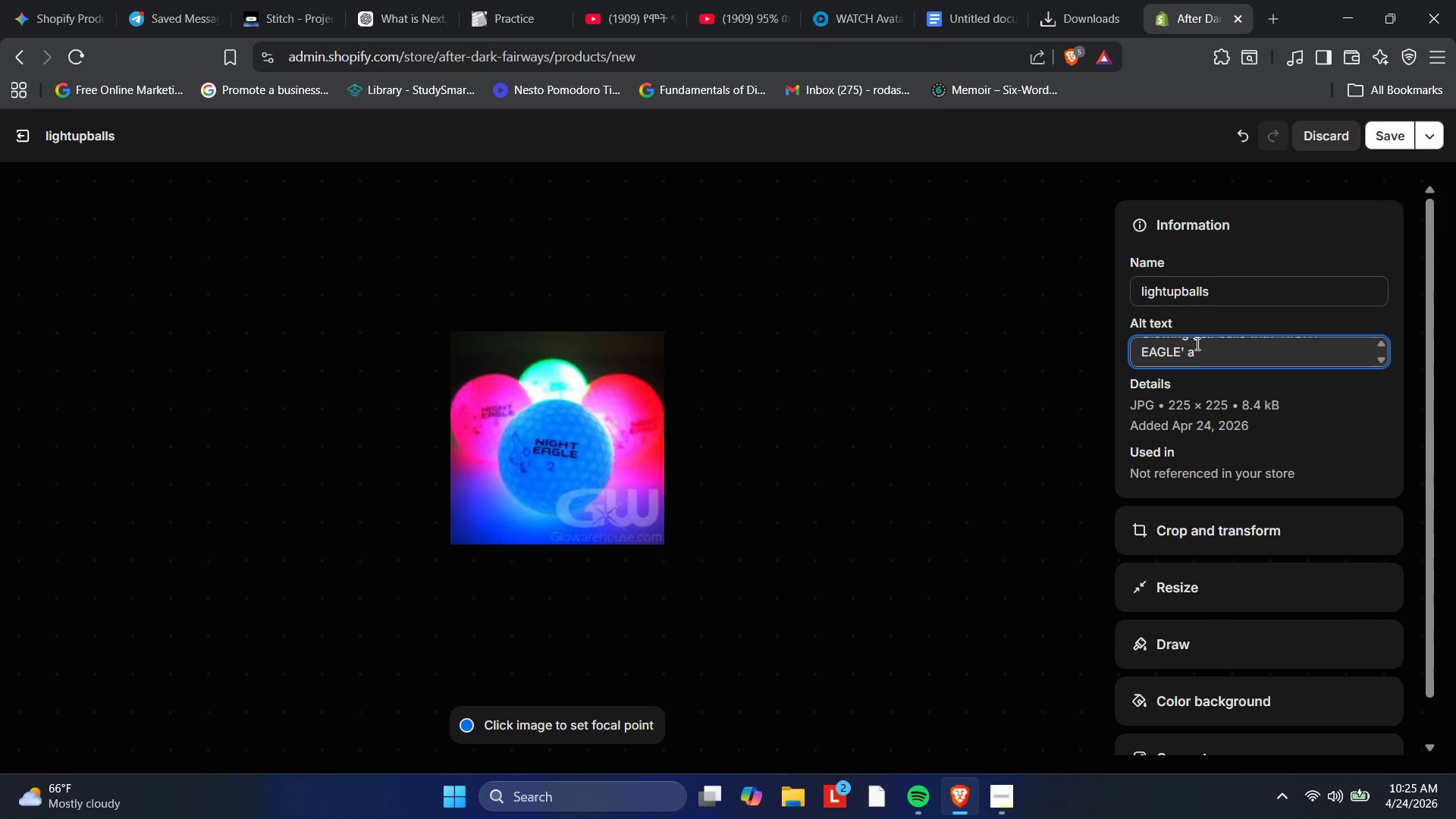 
key(Control+Z)
 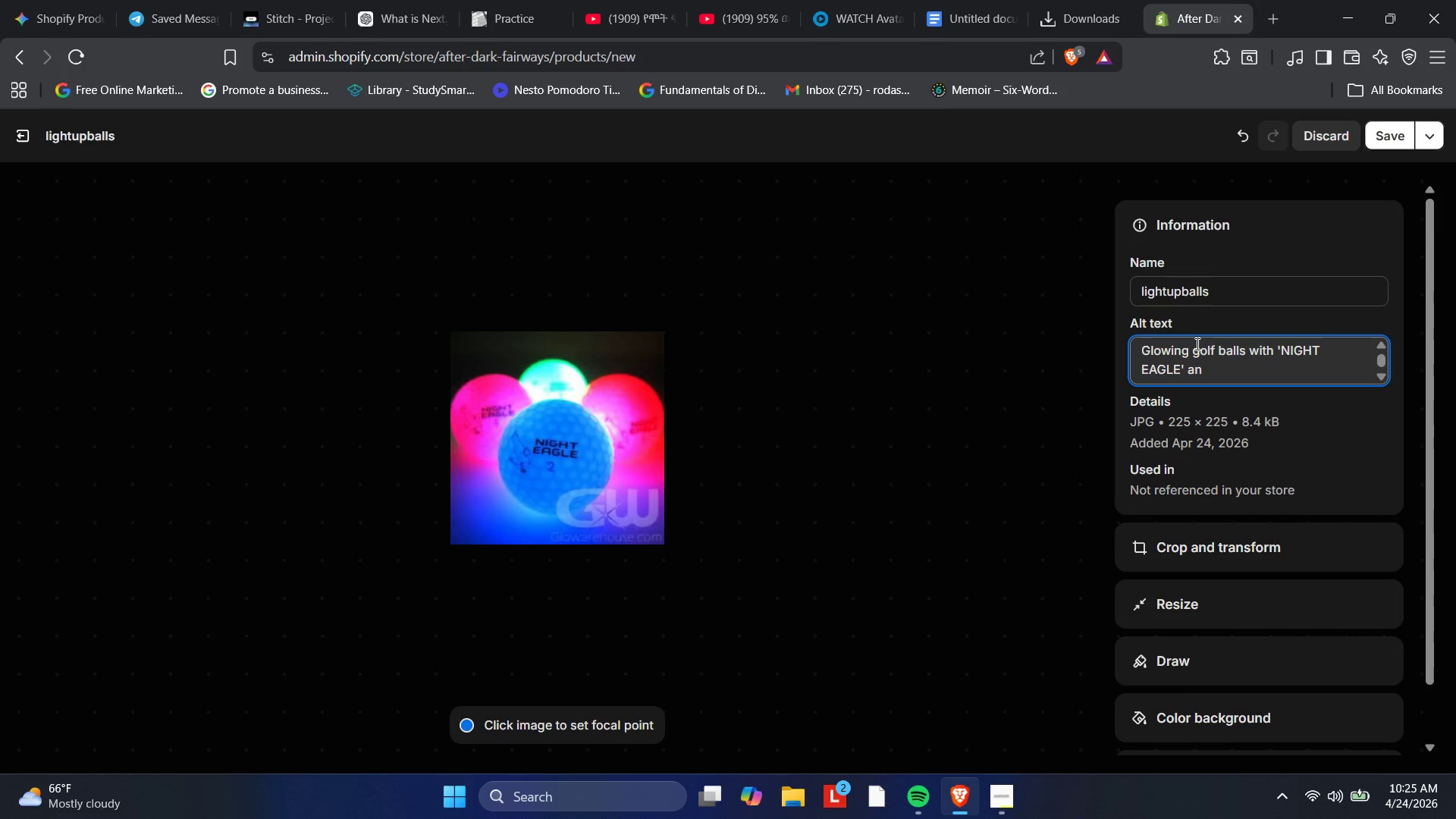 
hold_key(key=Z, duration=0.48)
 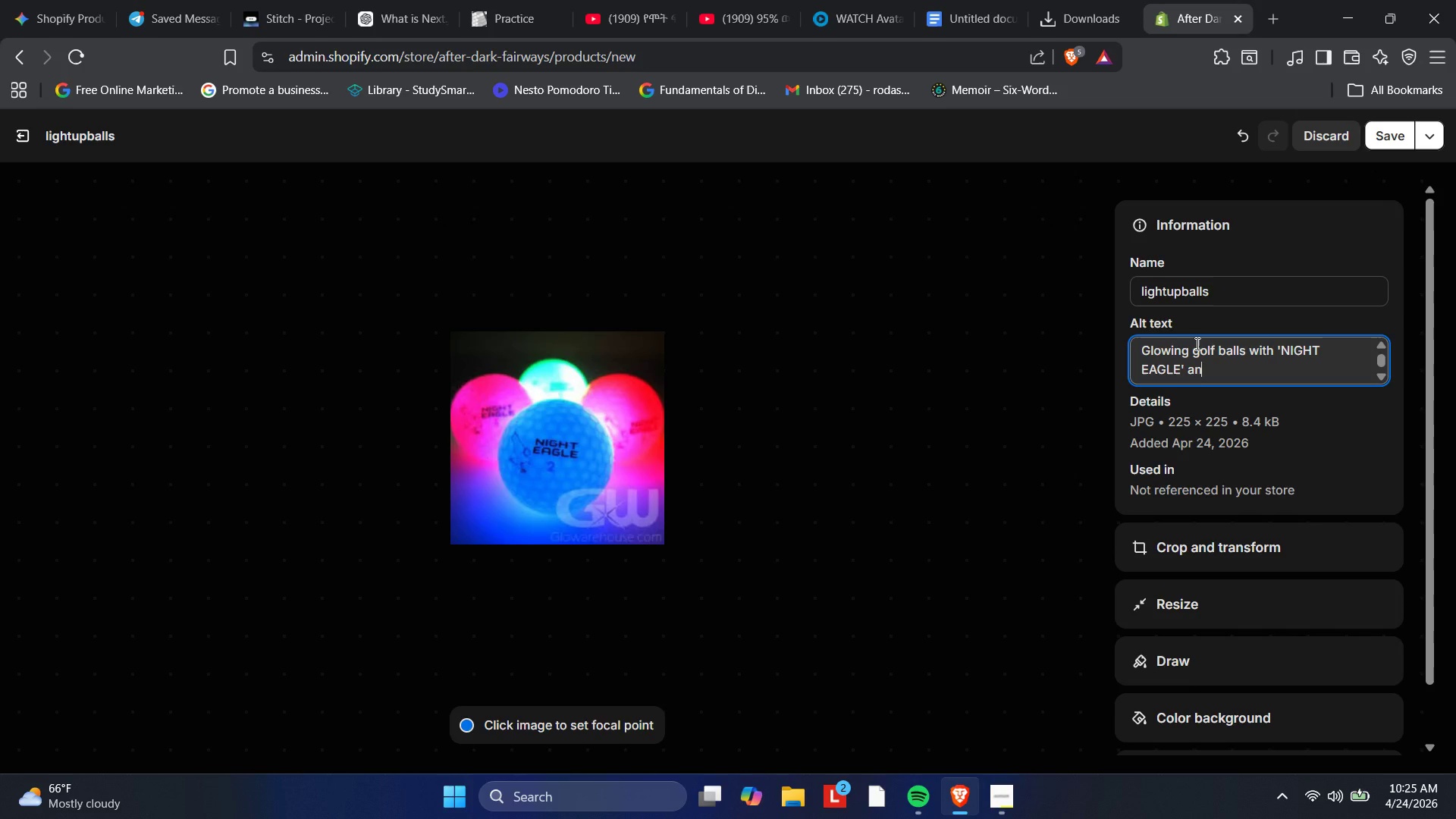 
key(Control+Z)
 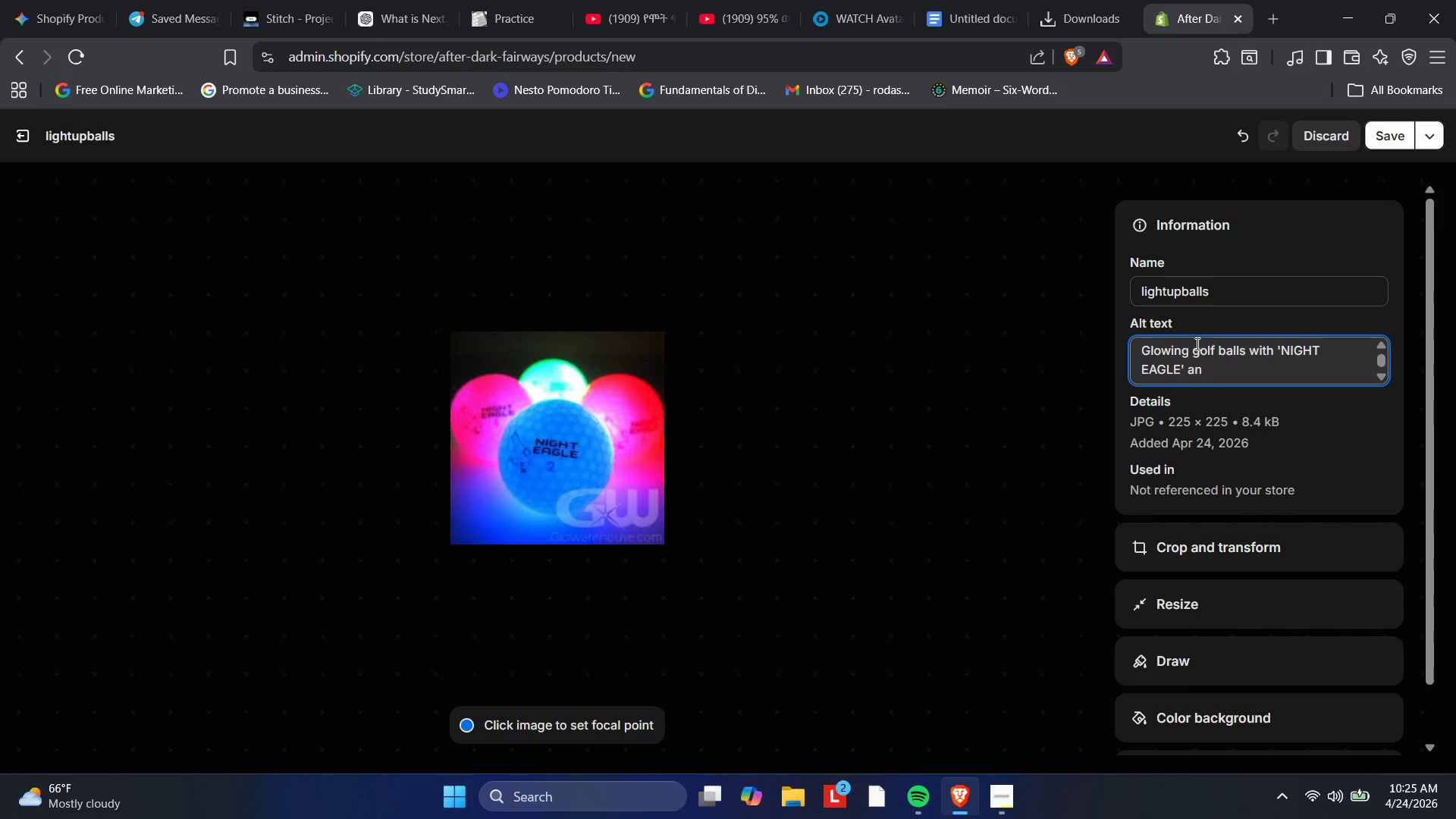 
key(Control+Z)
 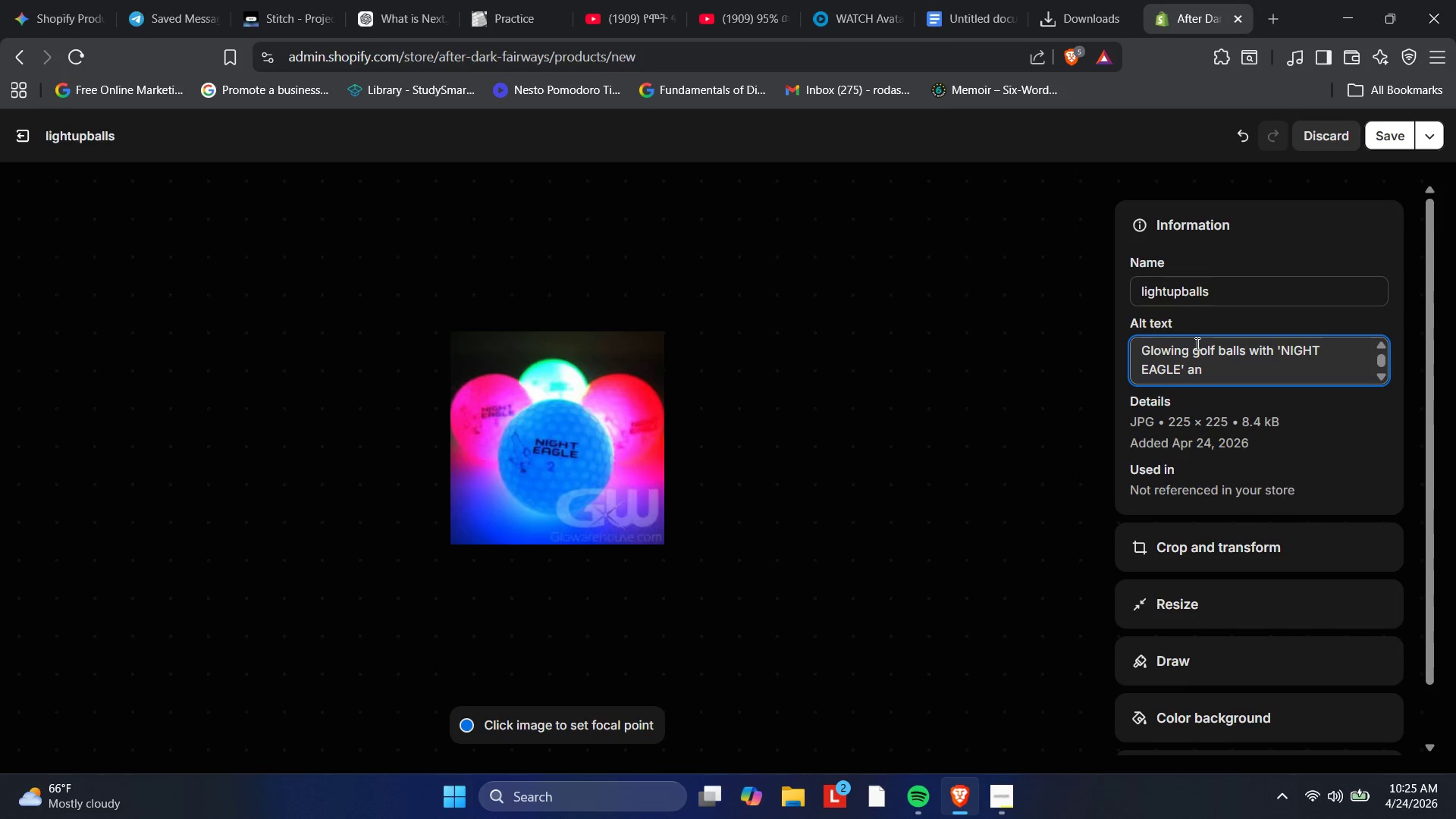 
key(Control+Z)
 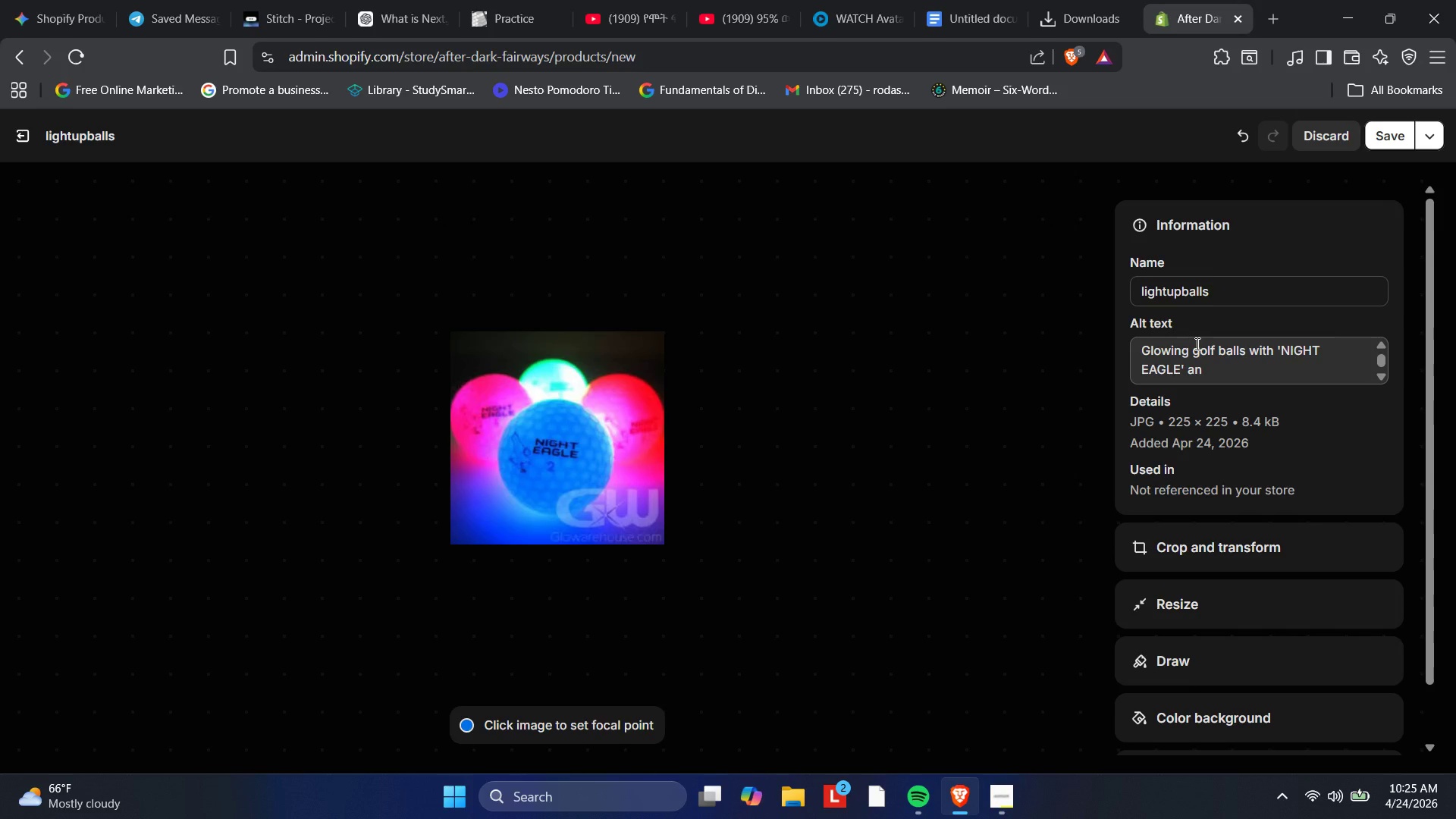 
key(Z)
 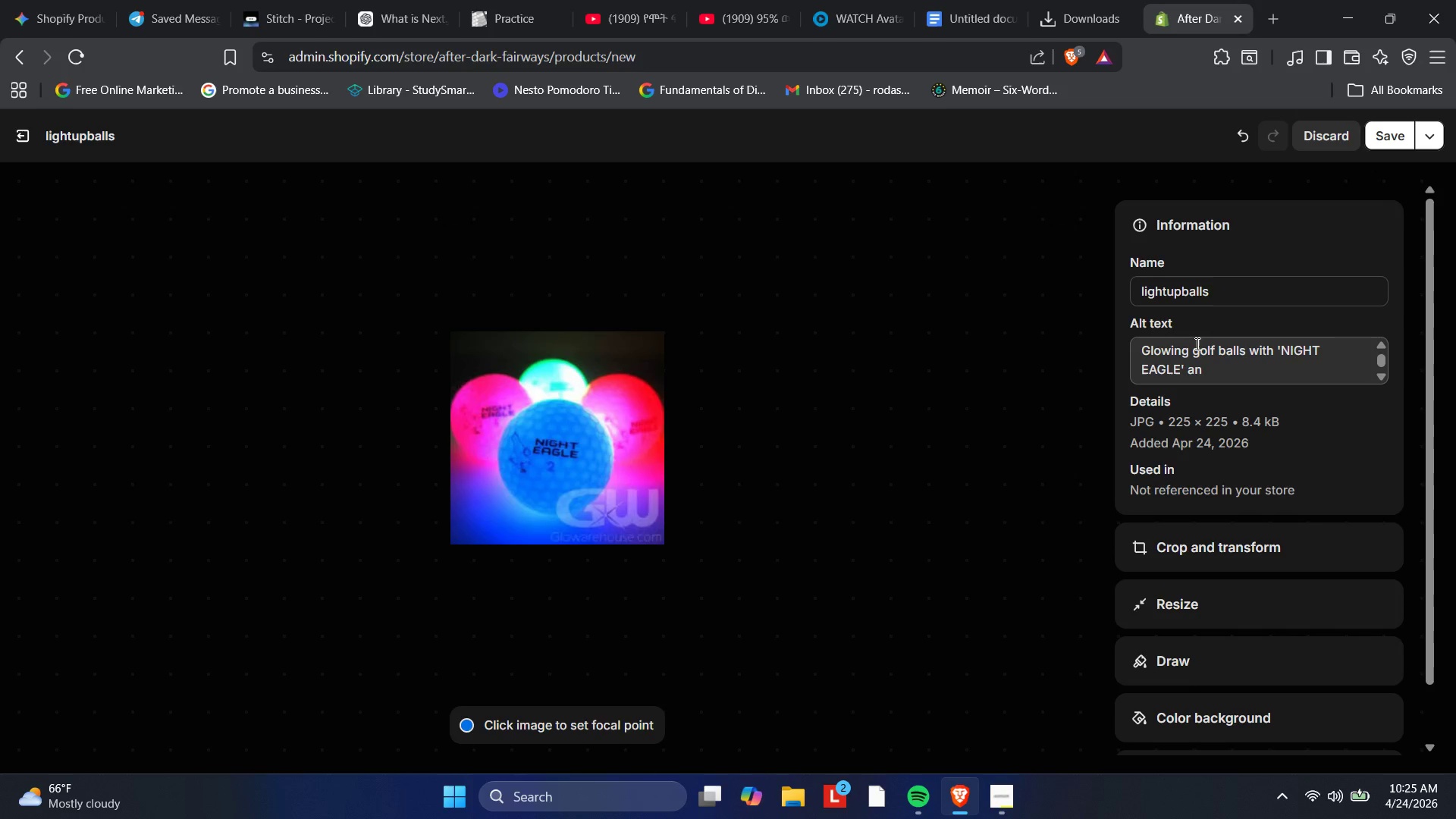 
key(Backspace)
 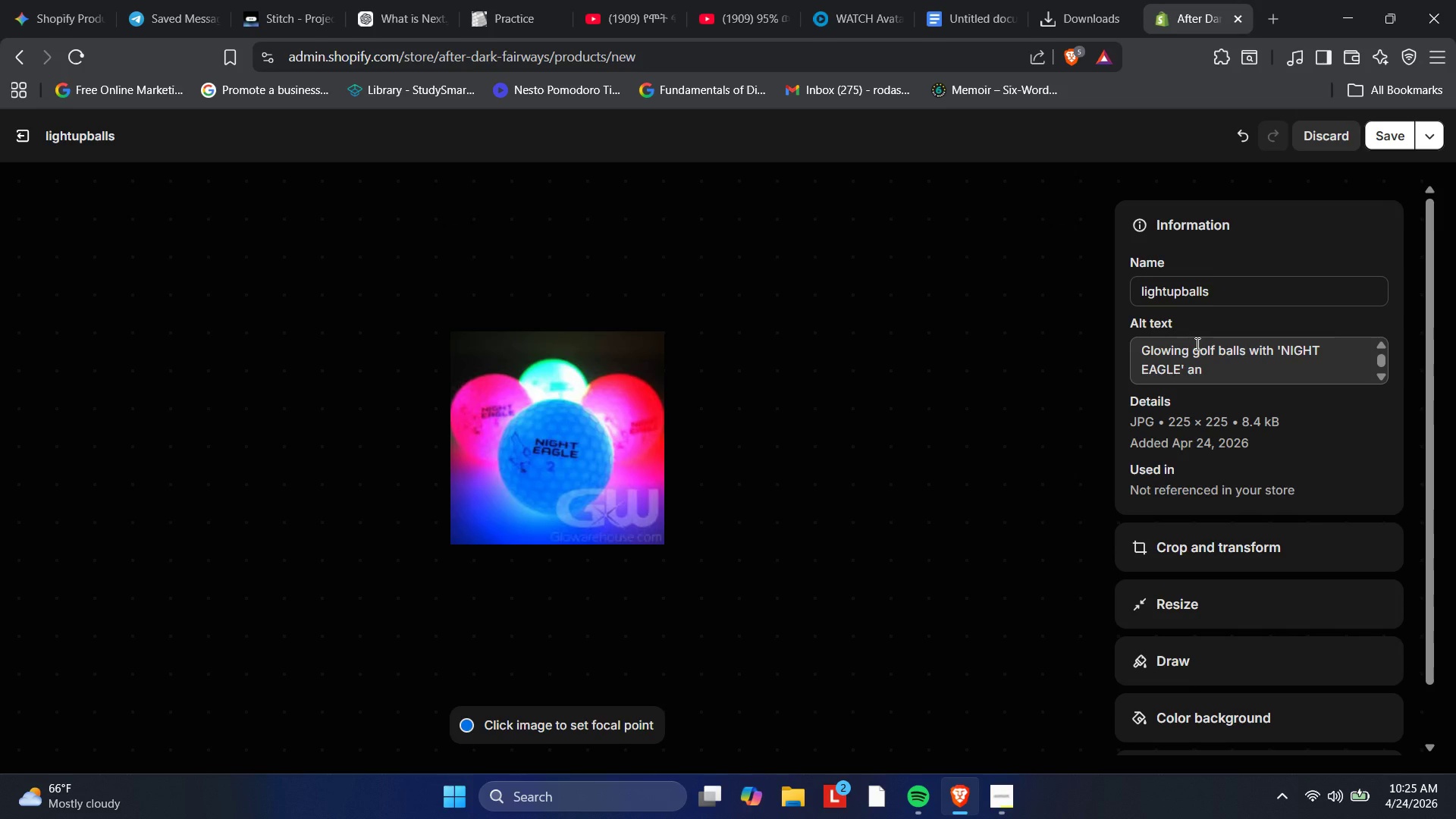 
key(Backspace)
 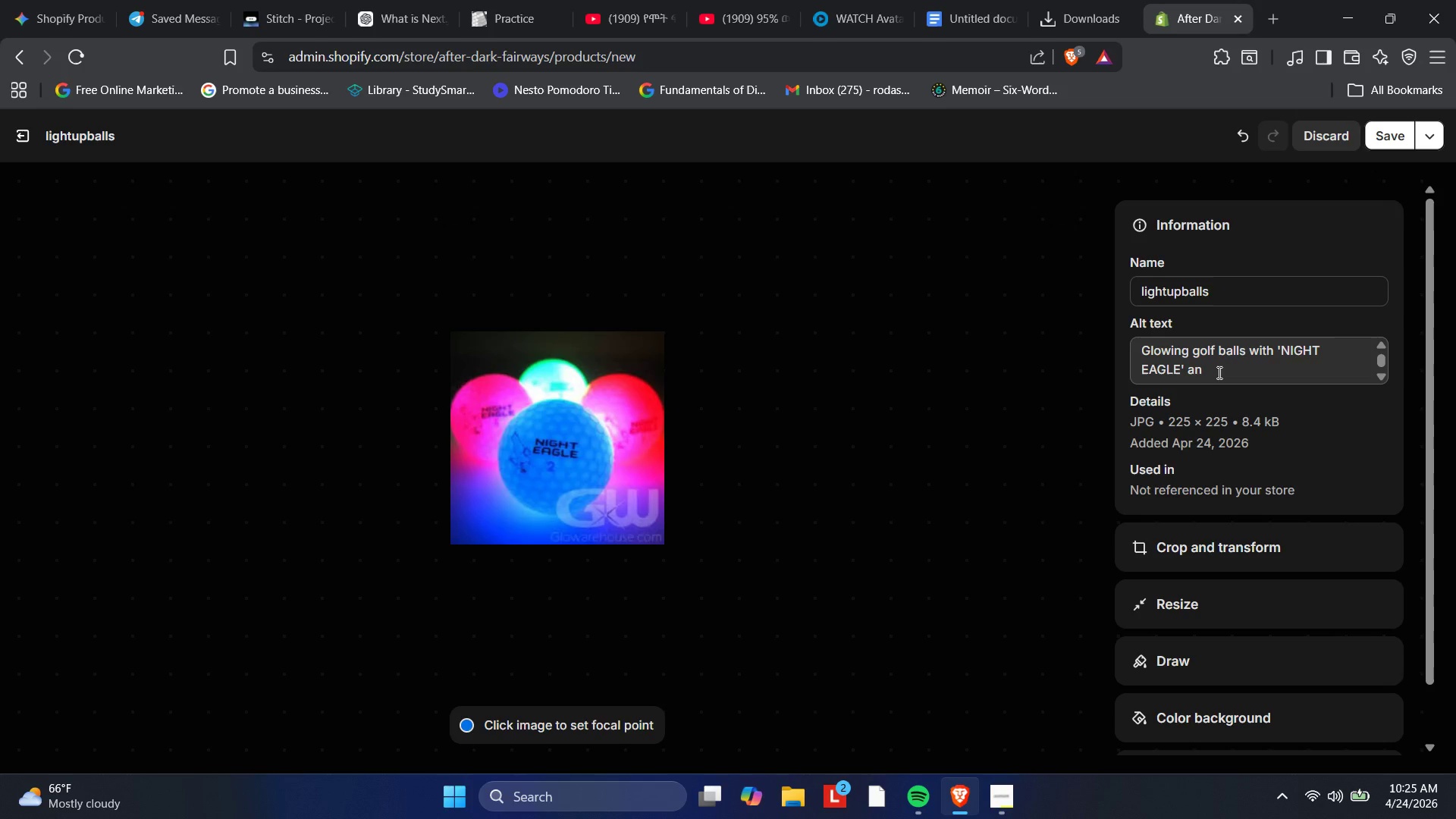 
left_click([1219, 372])
 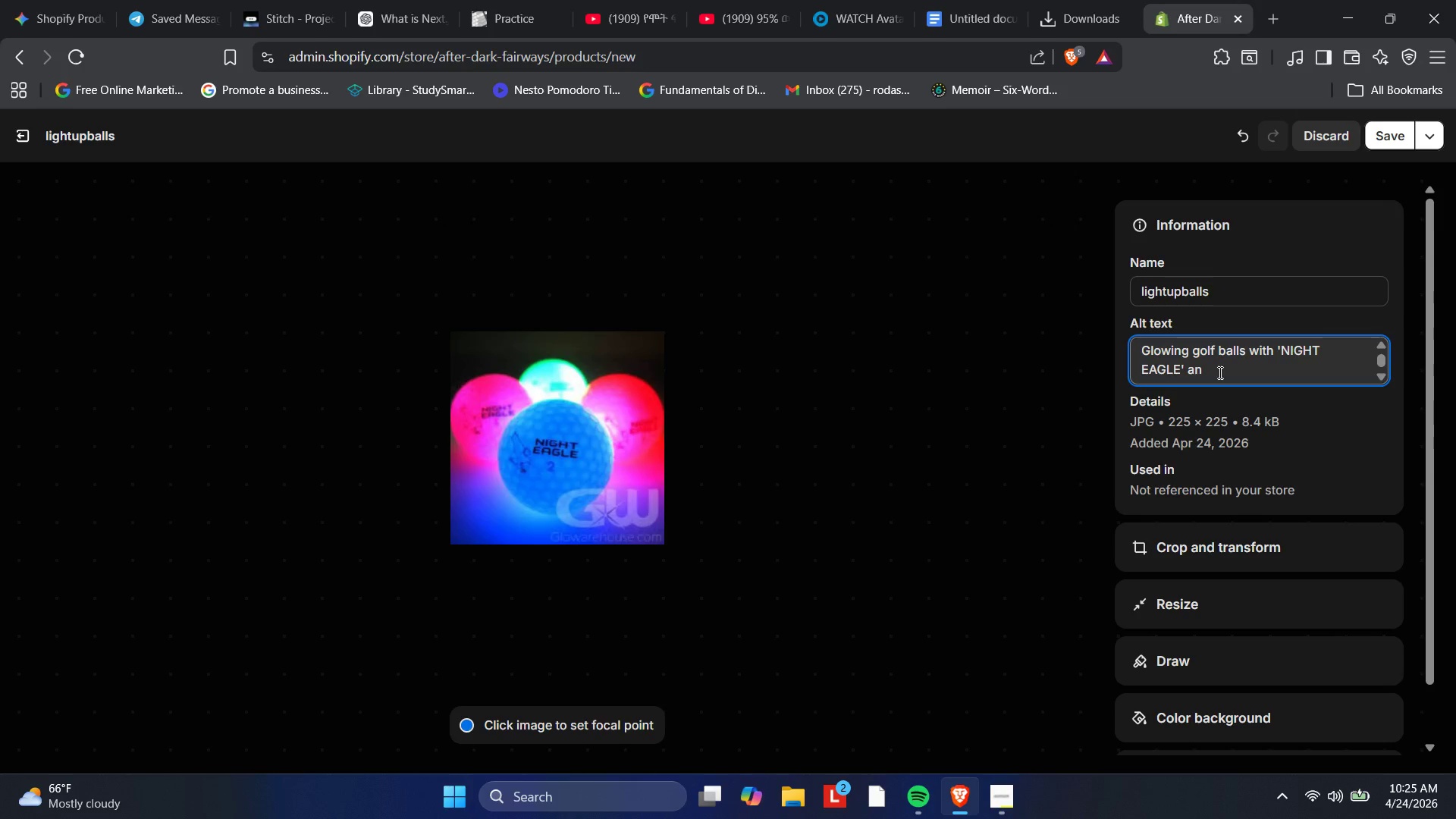 
key(Control+Z)
 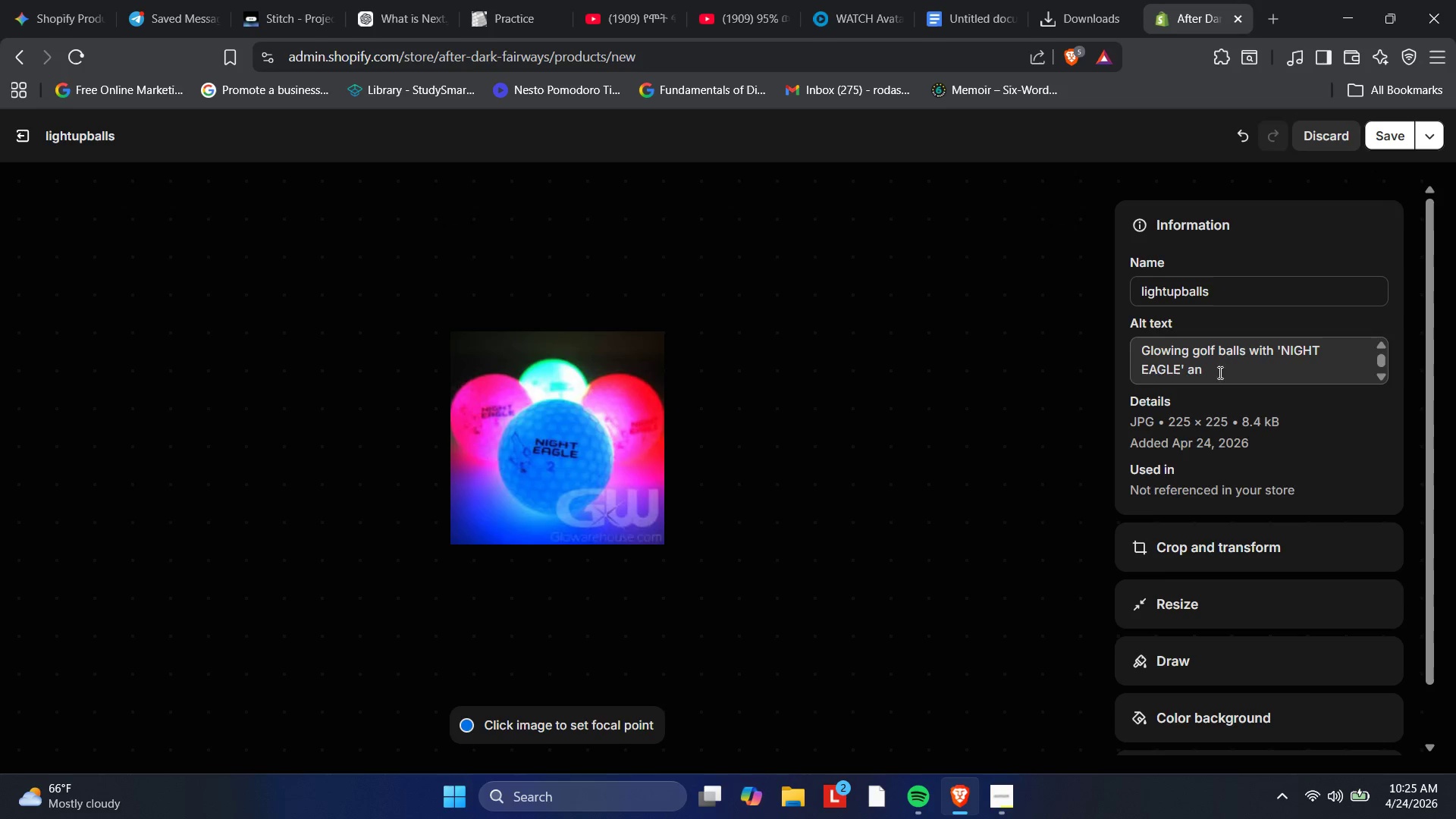 
key(Control+Z)
 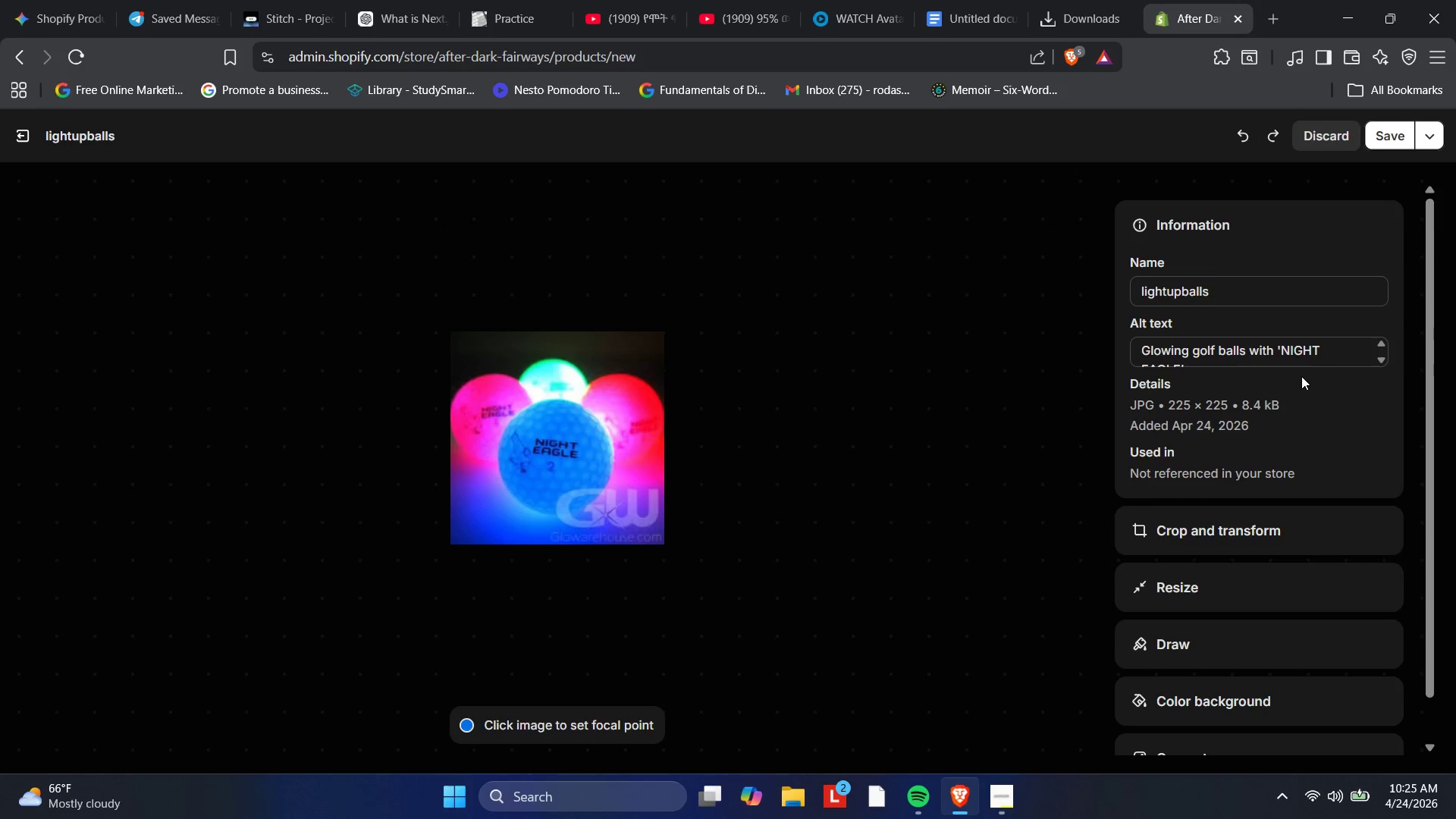 
left_click([1323, 360])
 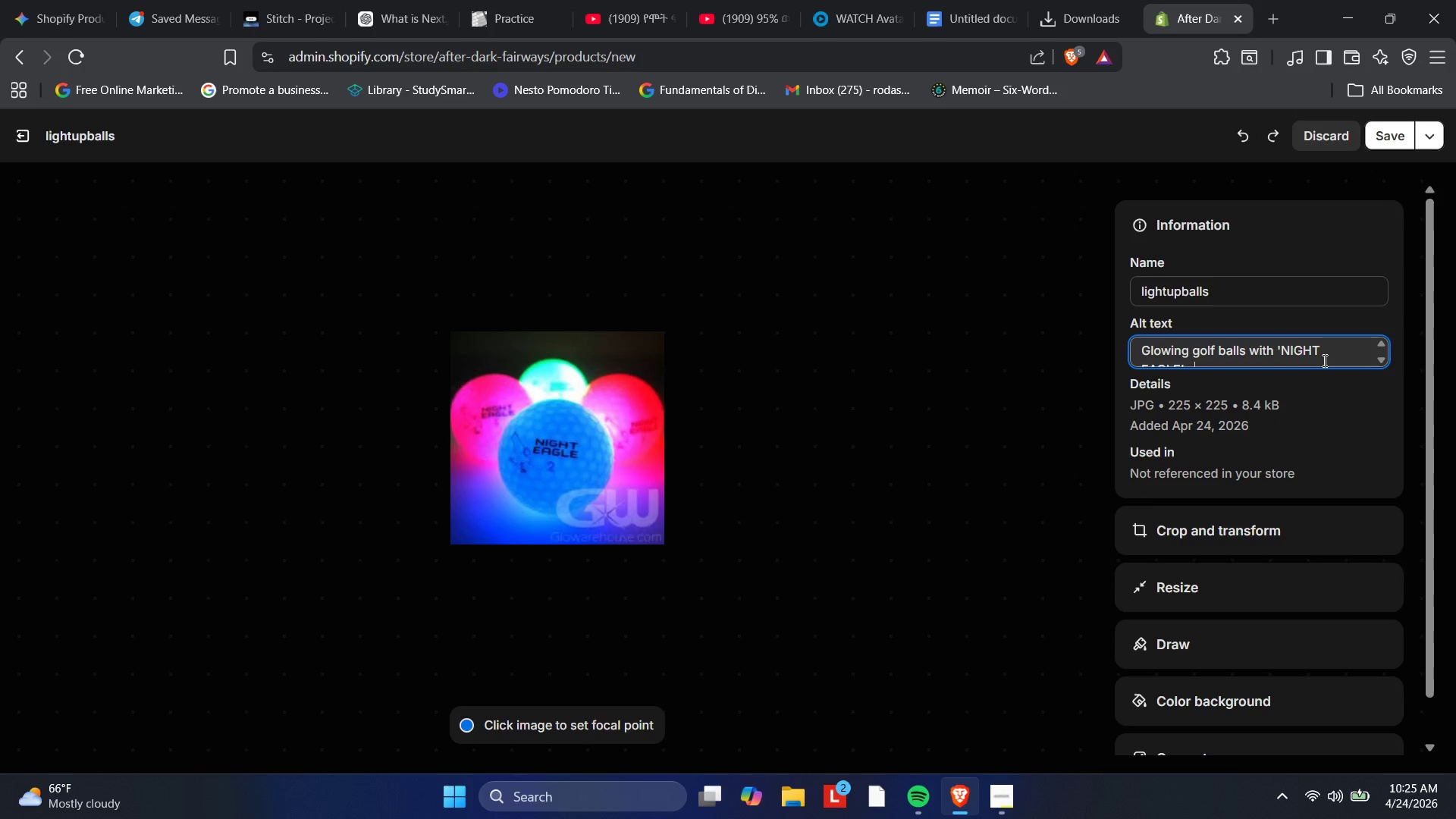 
left_click([1323, 360])
 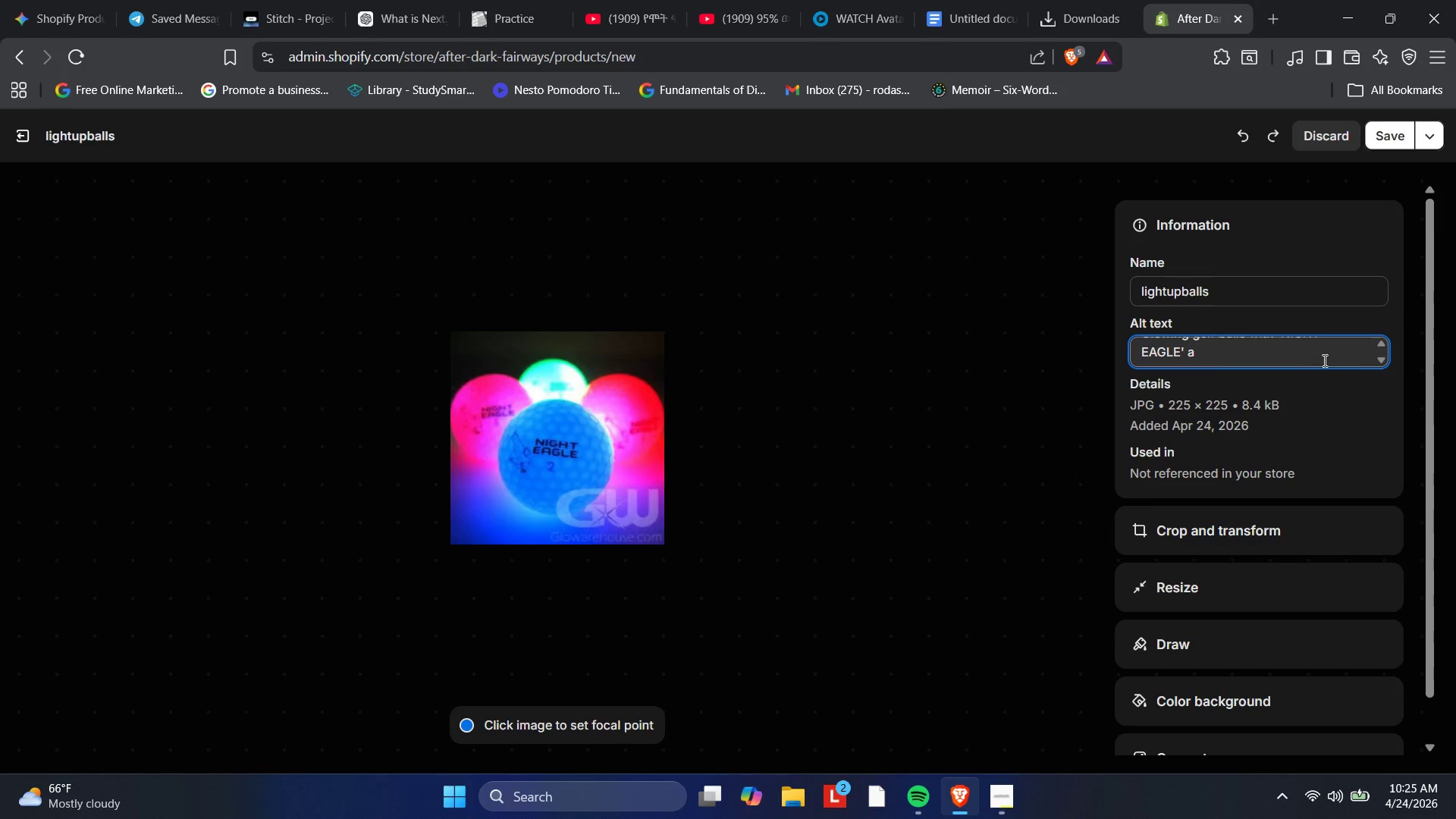 
key(Control+Z)
 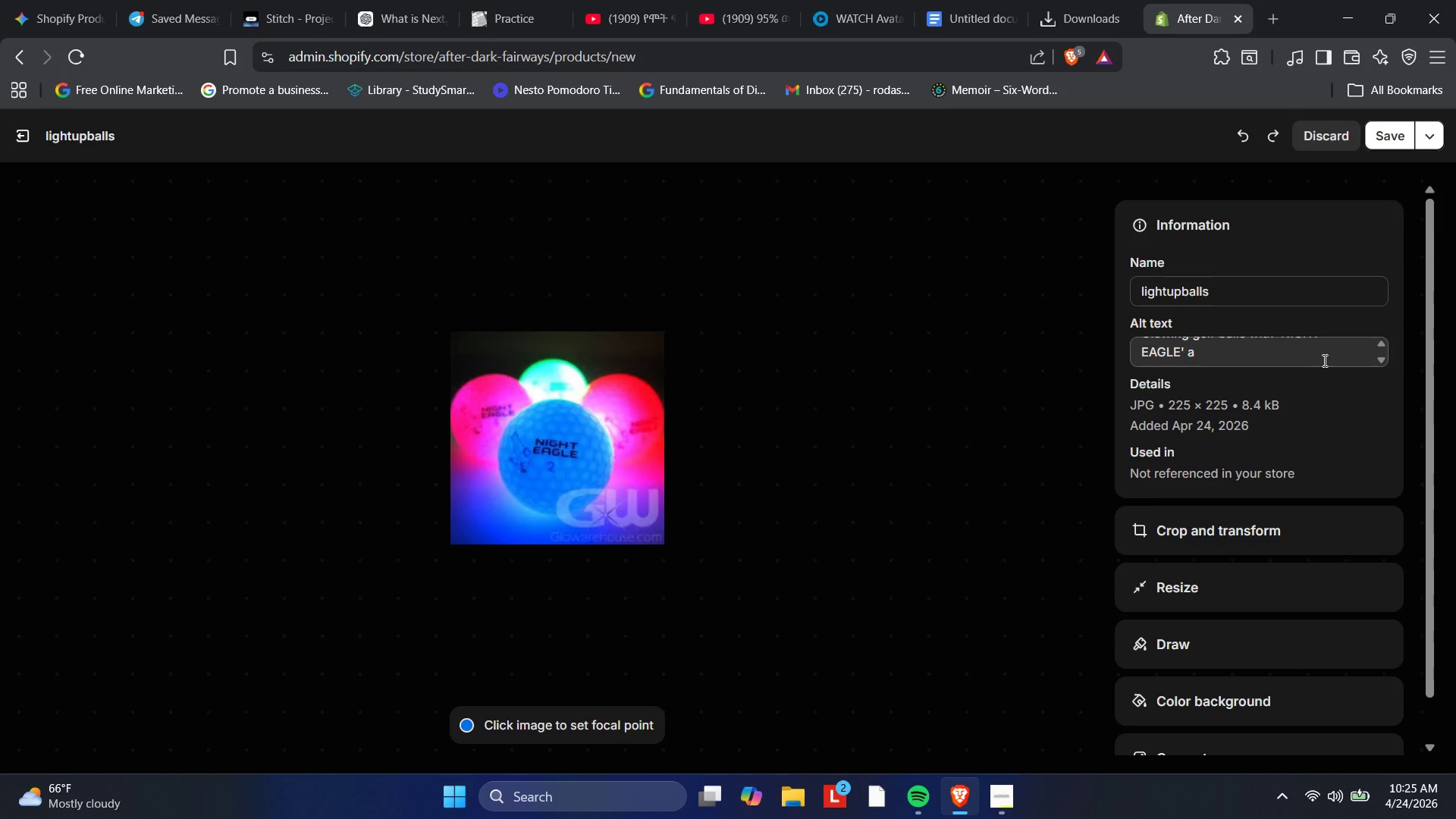 
key(Control+Z)
 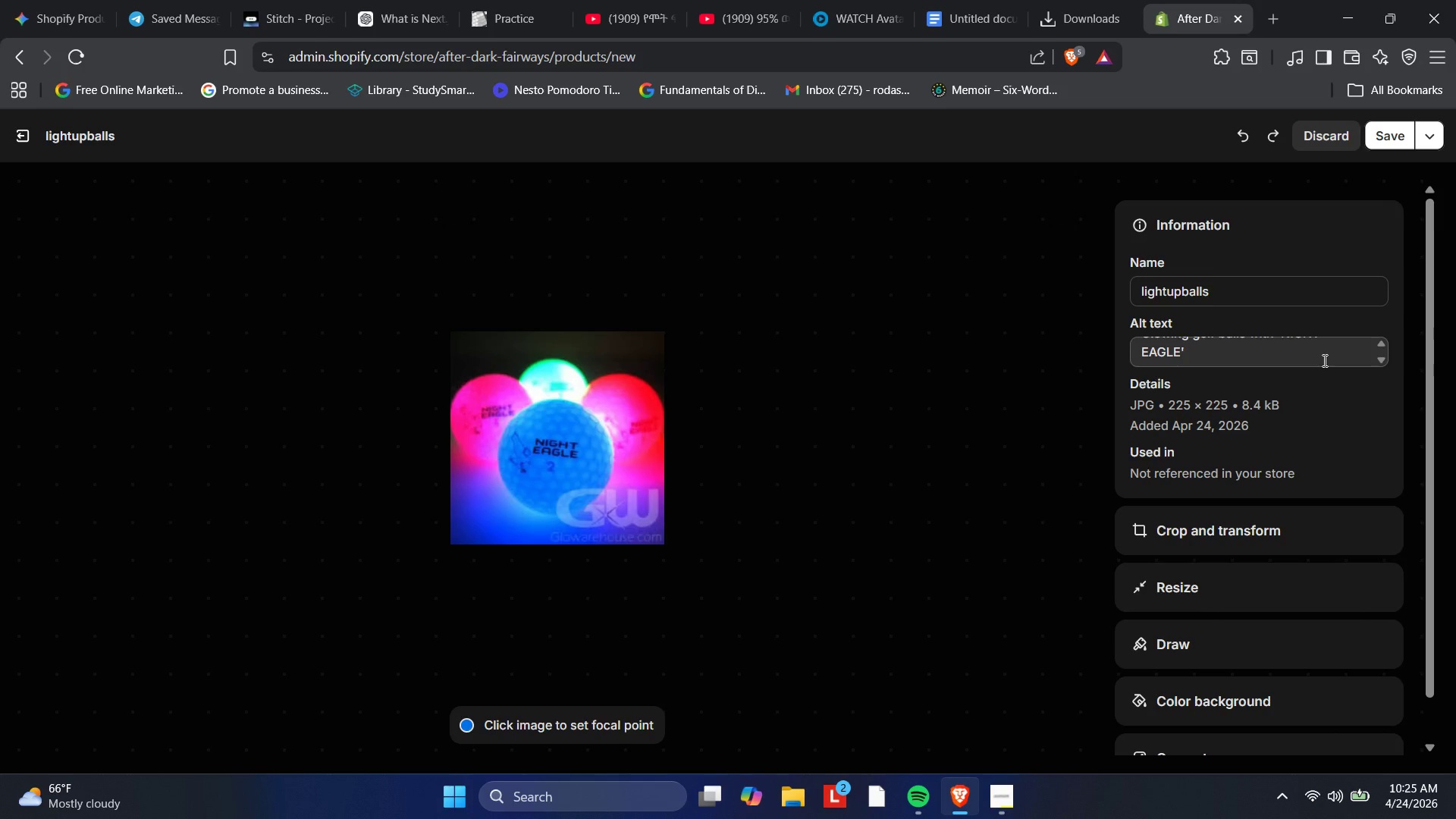 
key(Control+Z)
 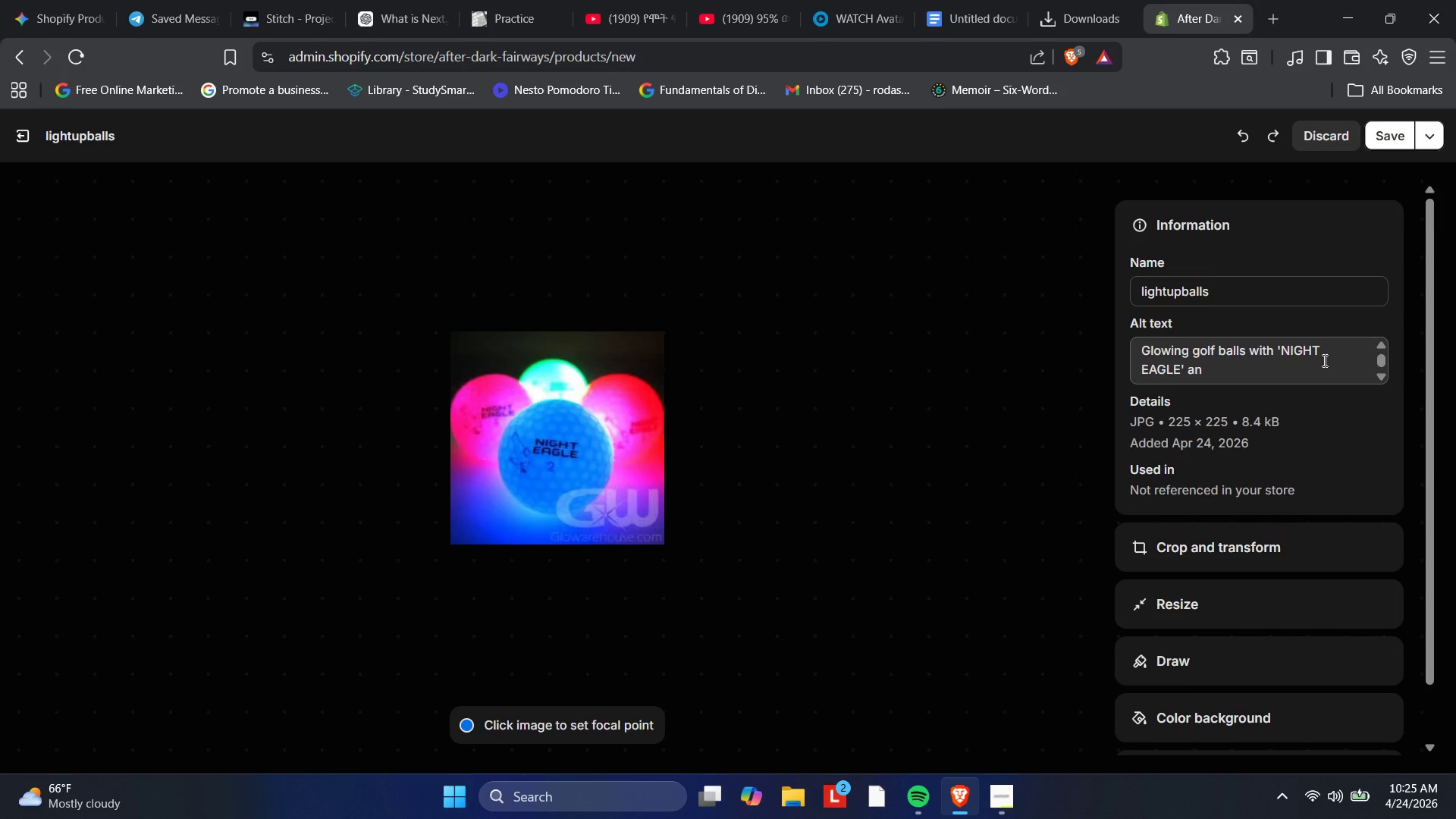 
wait(10.92)
 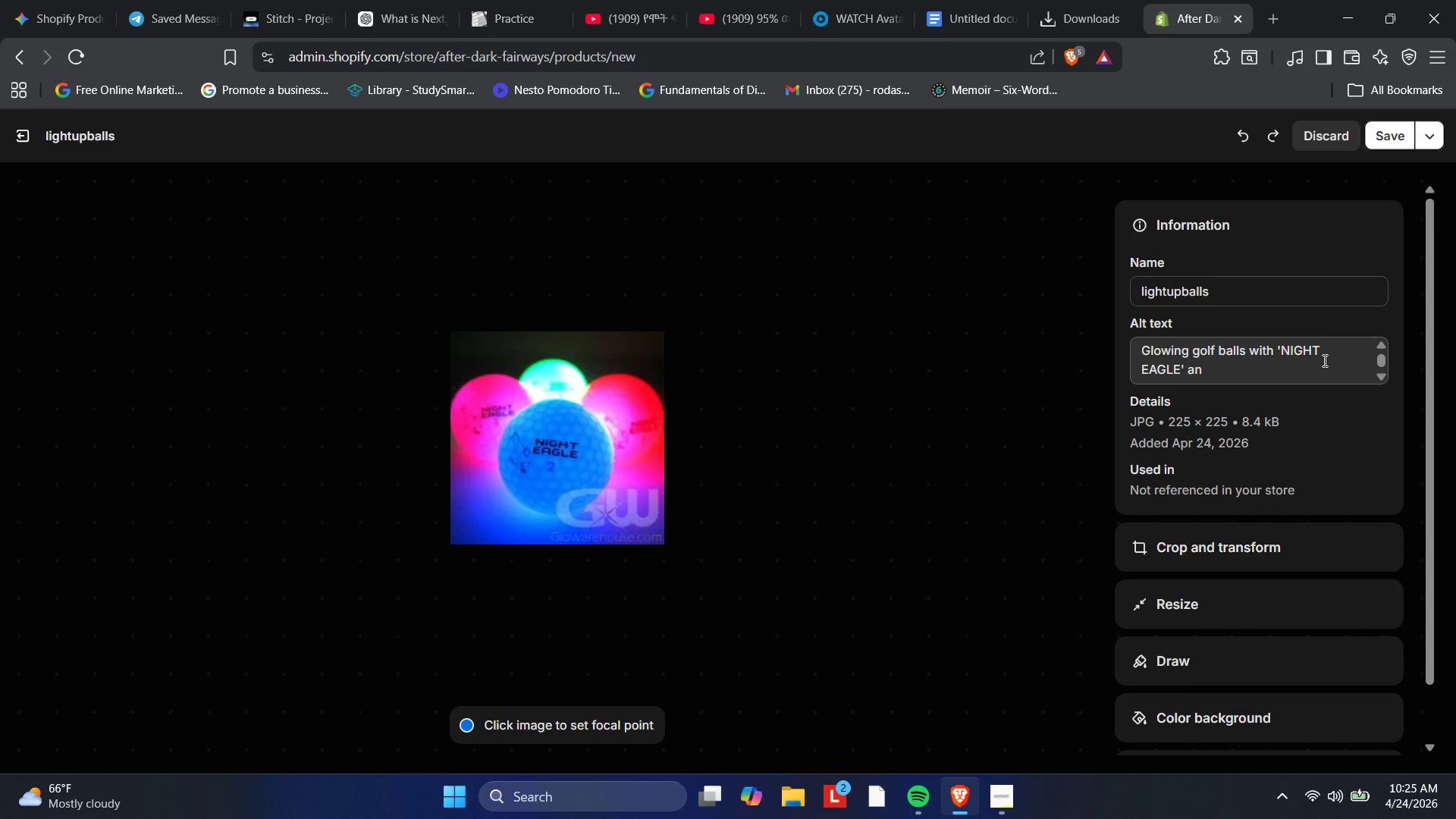 
left_click([1323, 360])
 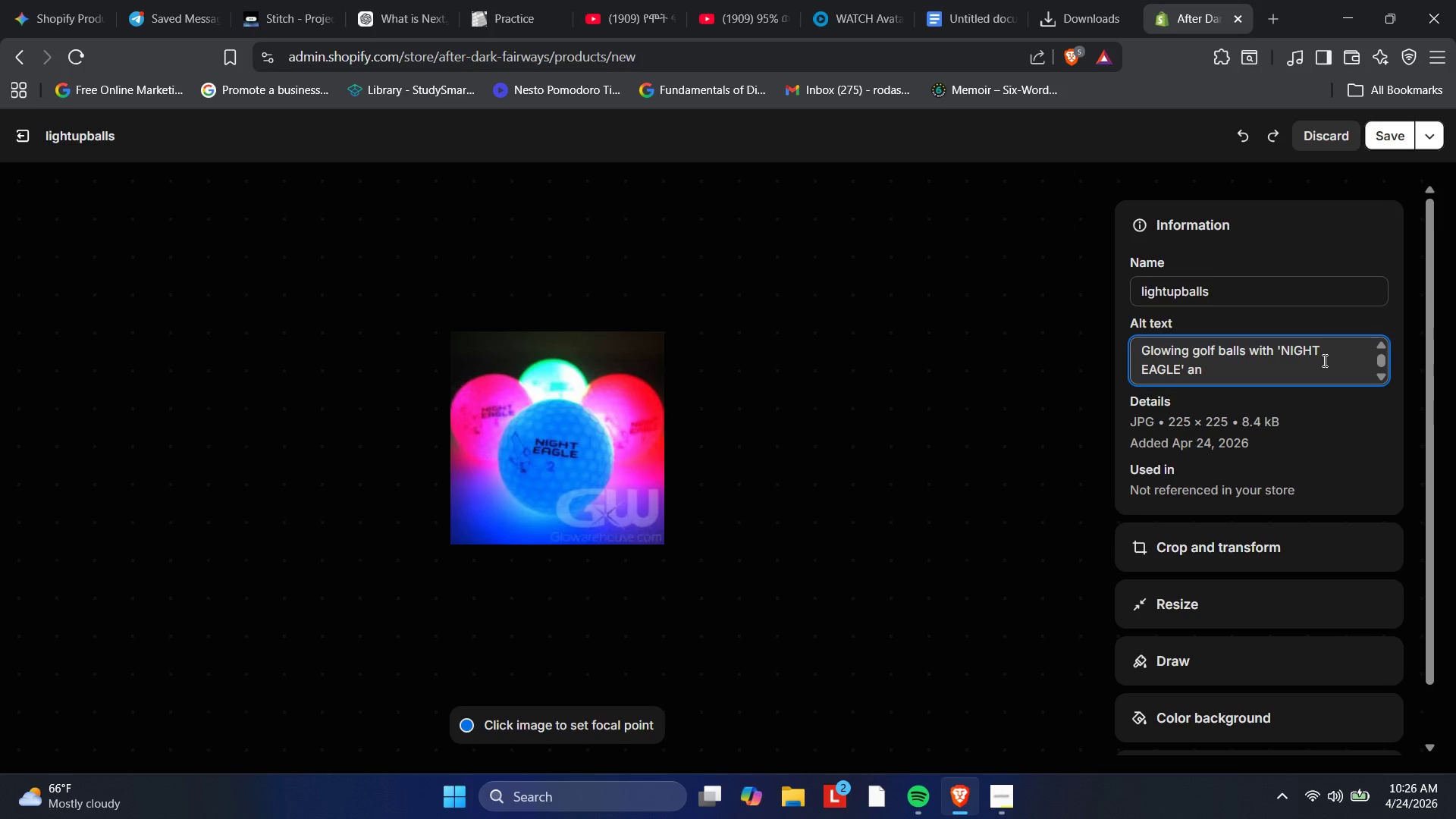 
key(Backspace)
 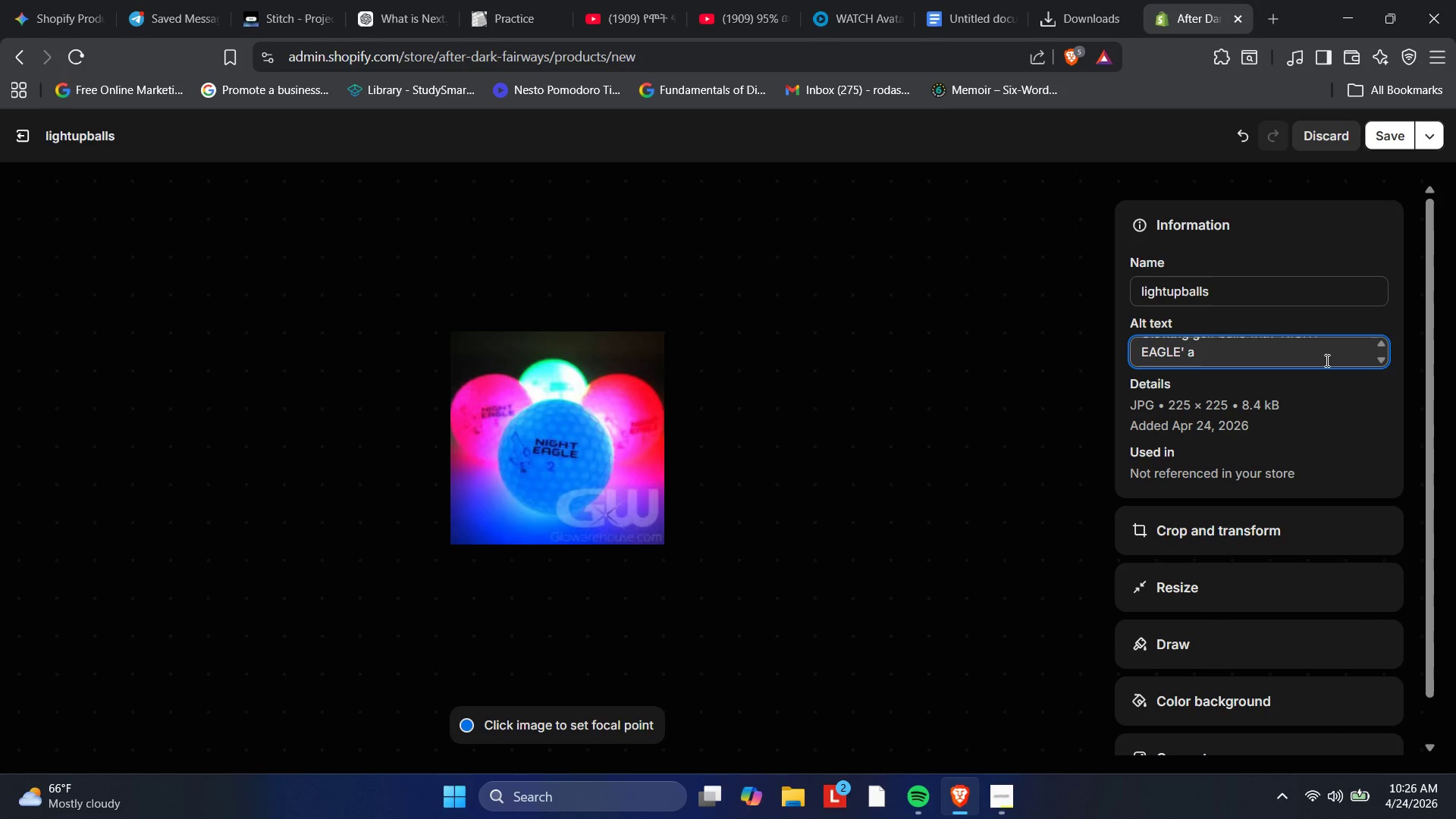 
wait(16.48)
 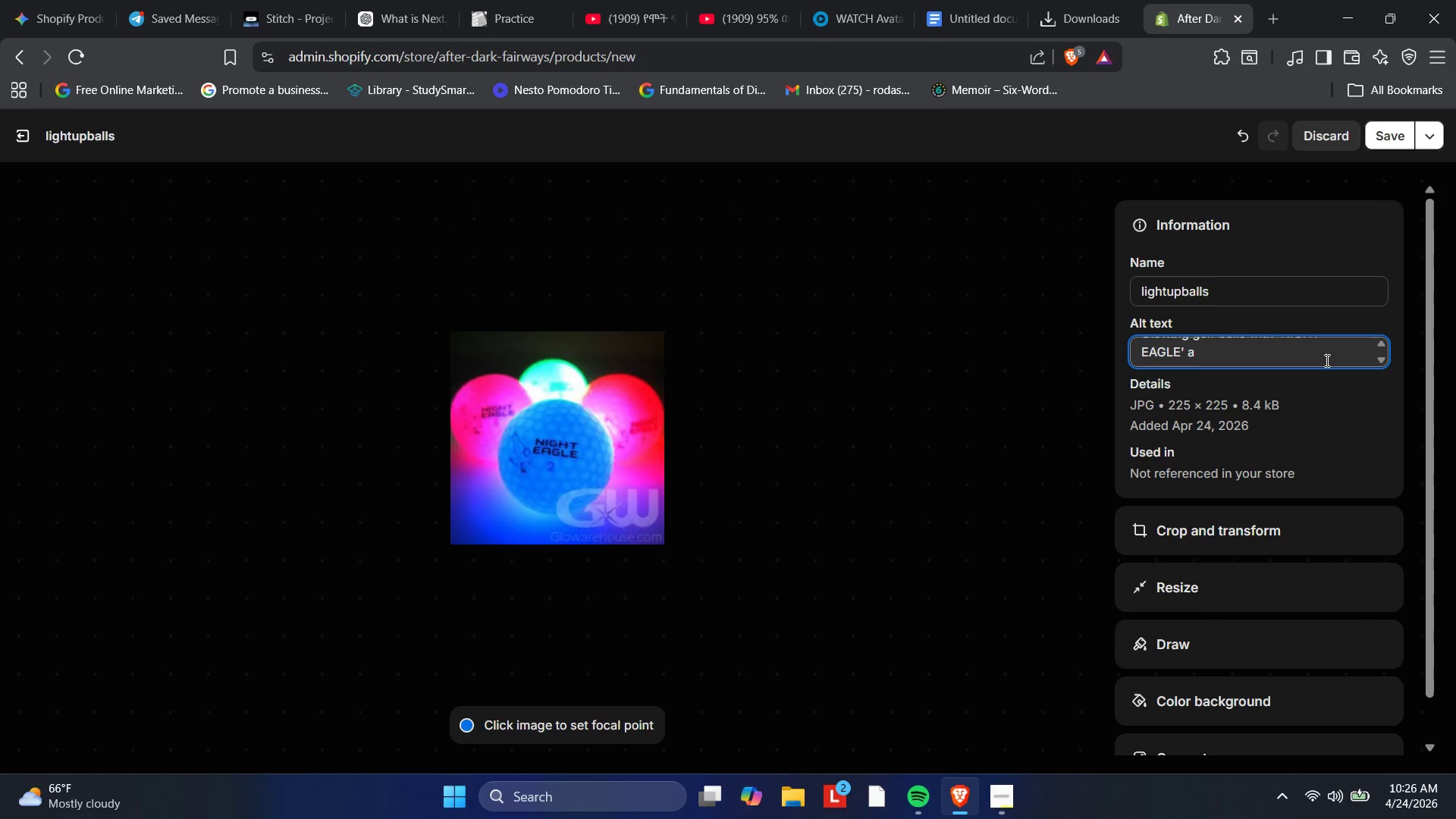 
key(Backspace)
 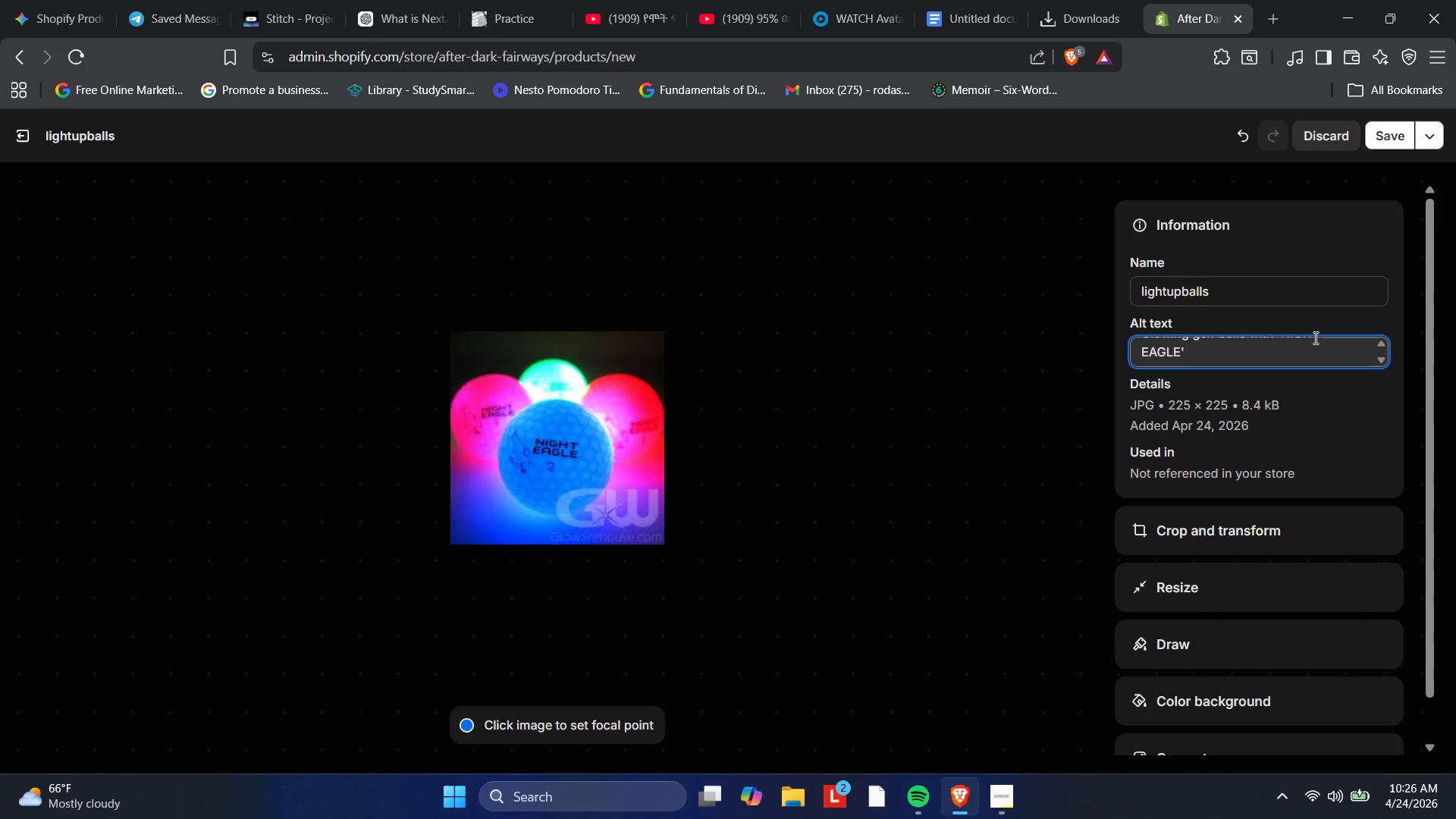 
wait(32.83)
 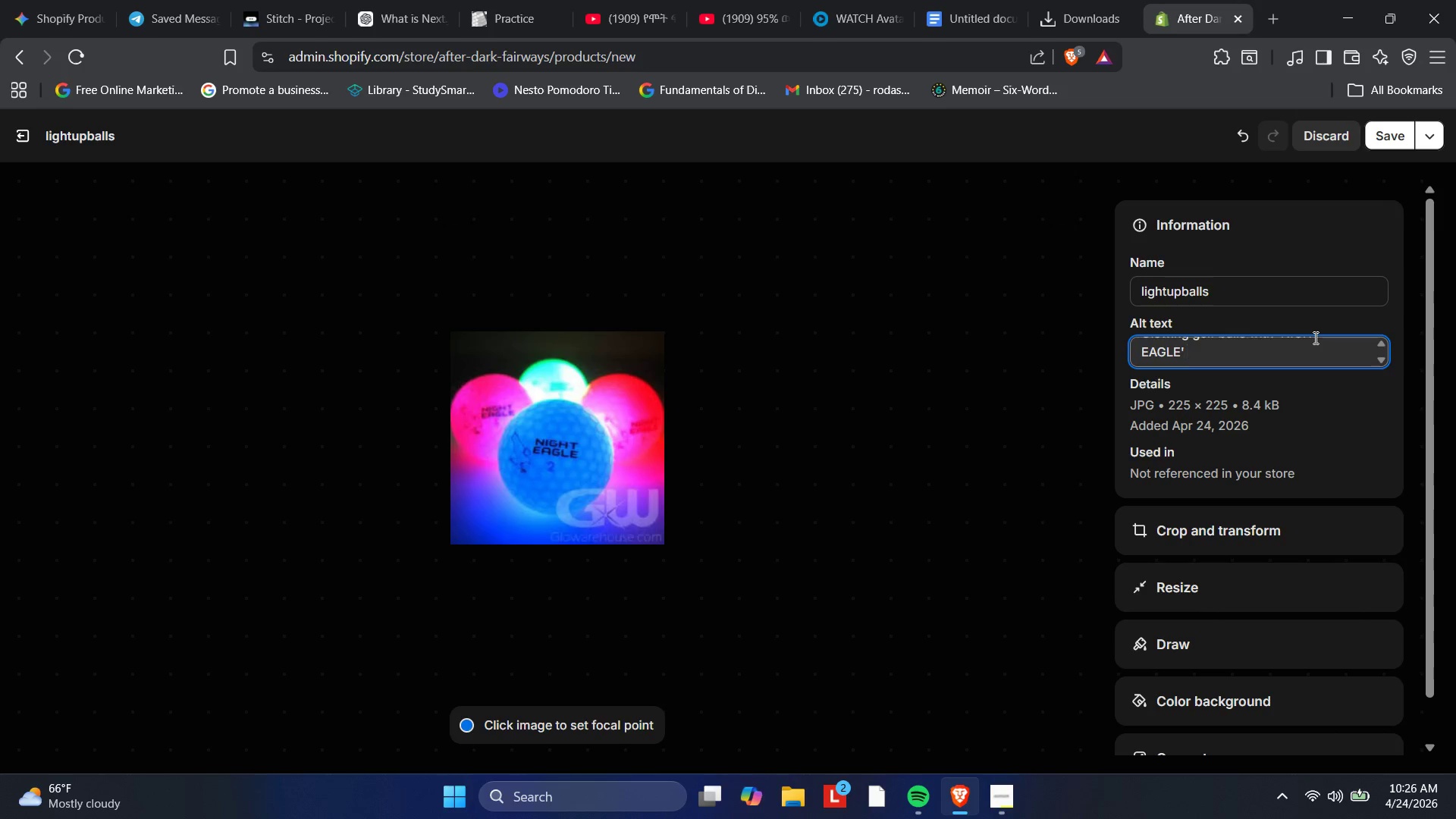 
scroll: coordinate [1288, 374], scroll_direction: up, amount: 2.0
 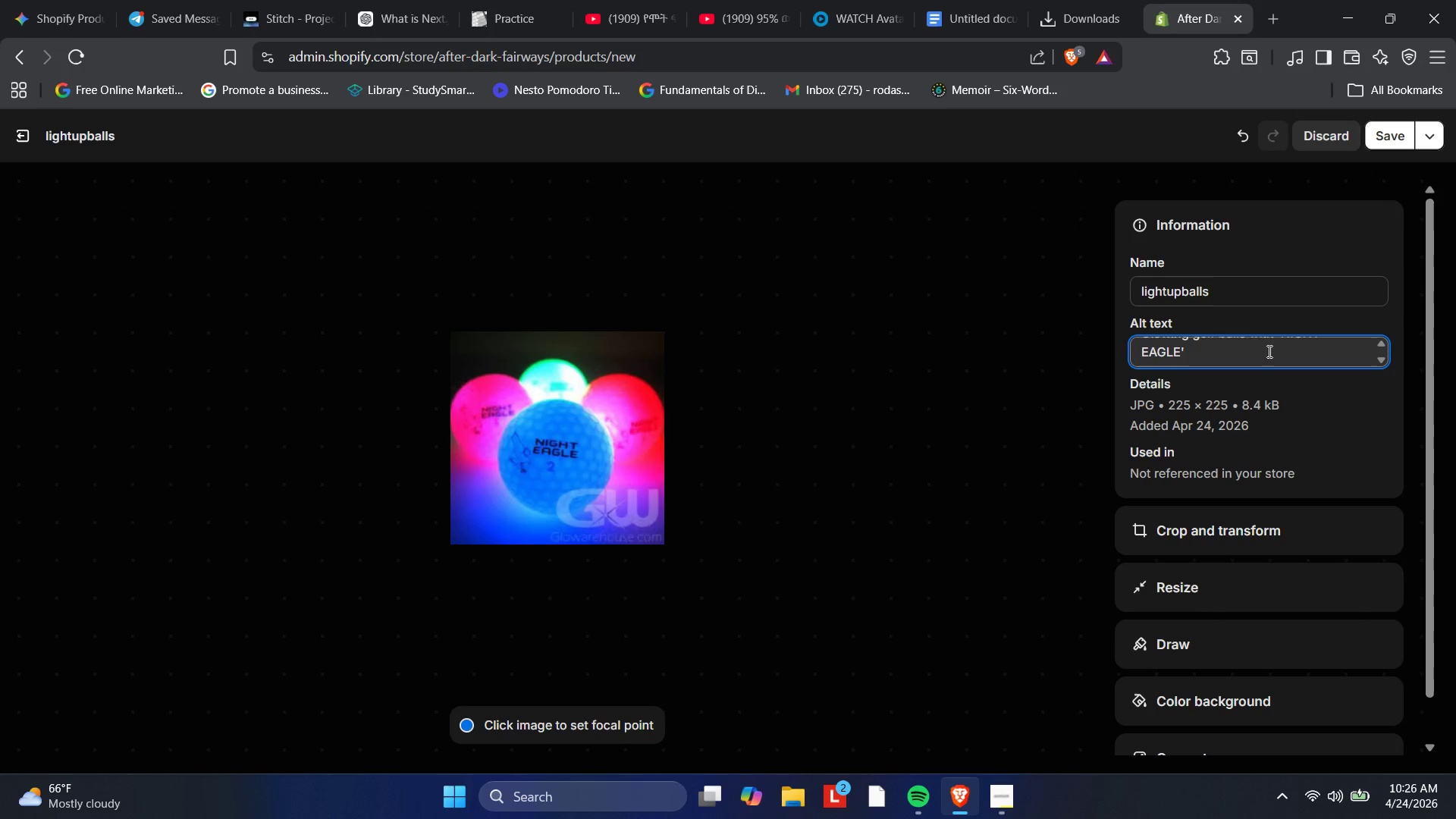 
type(brand on each.)
 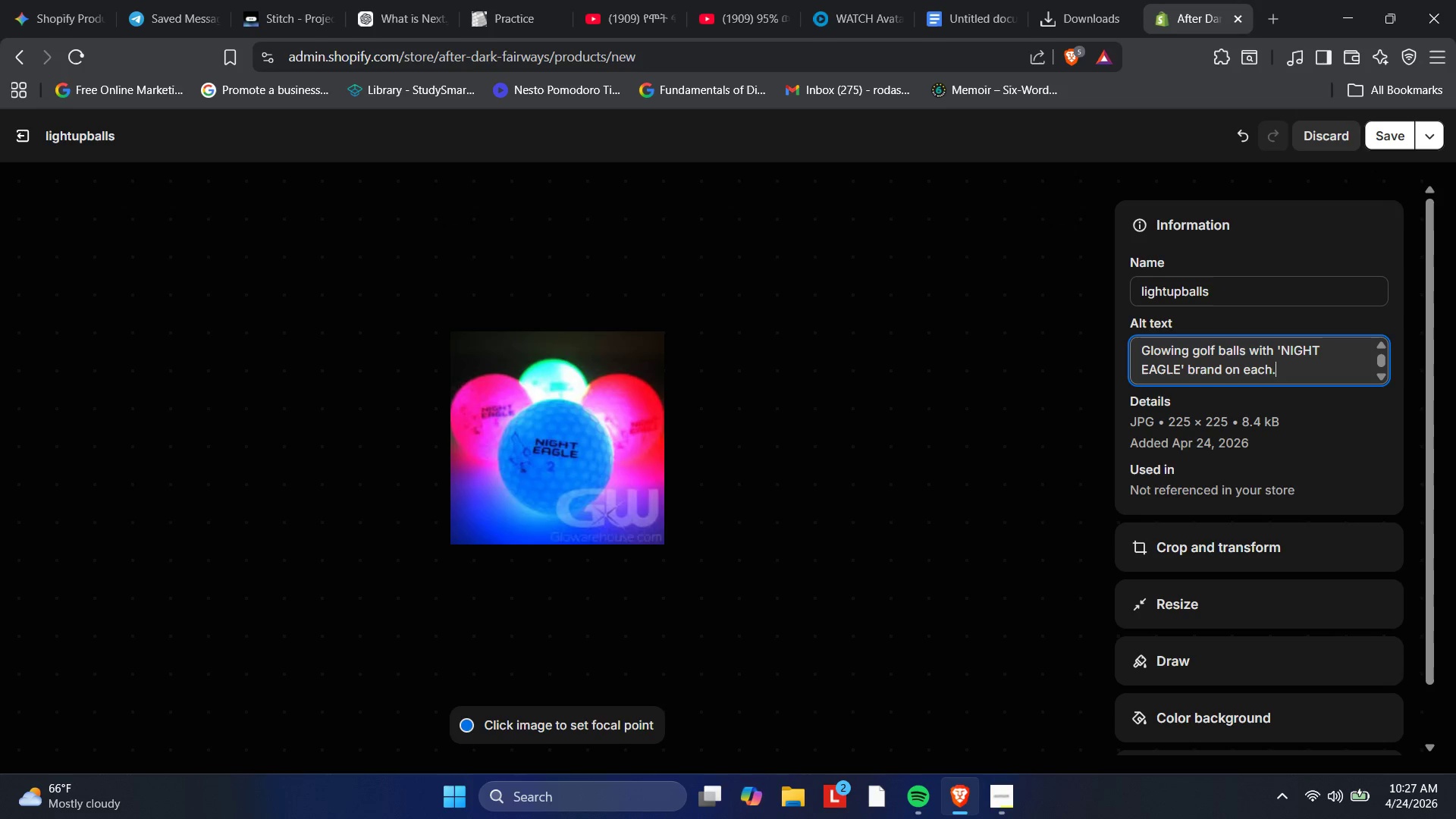 
wait(6.17)
 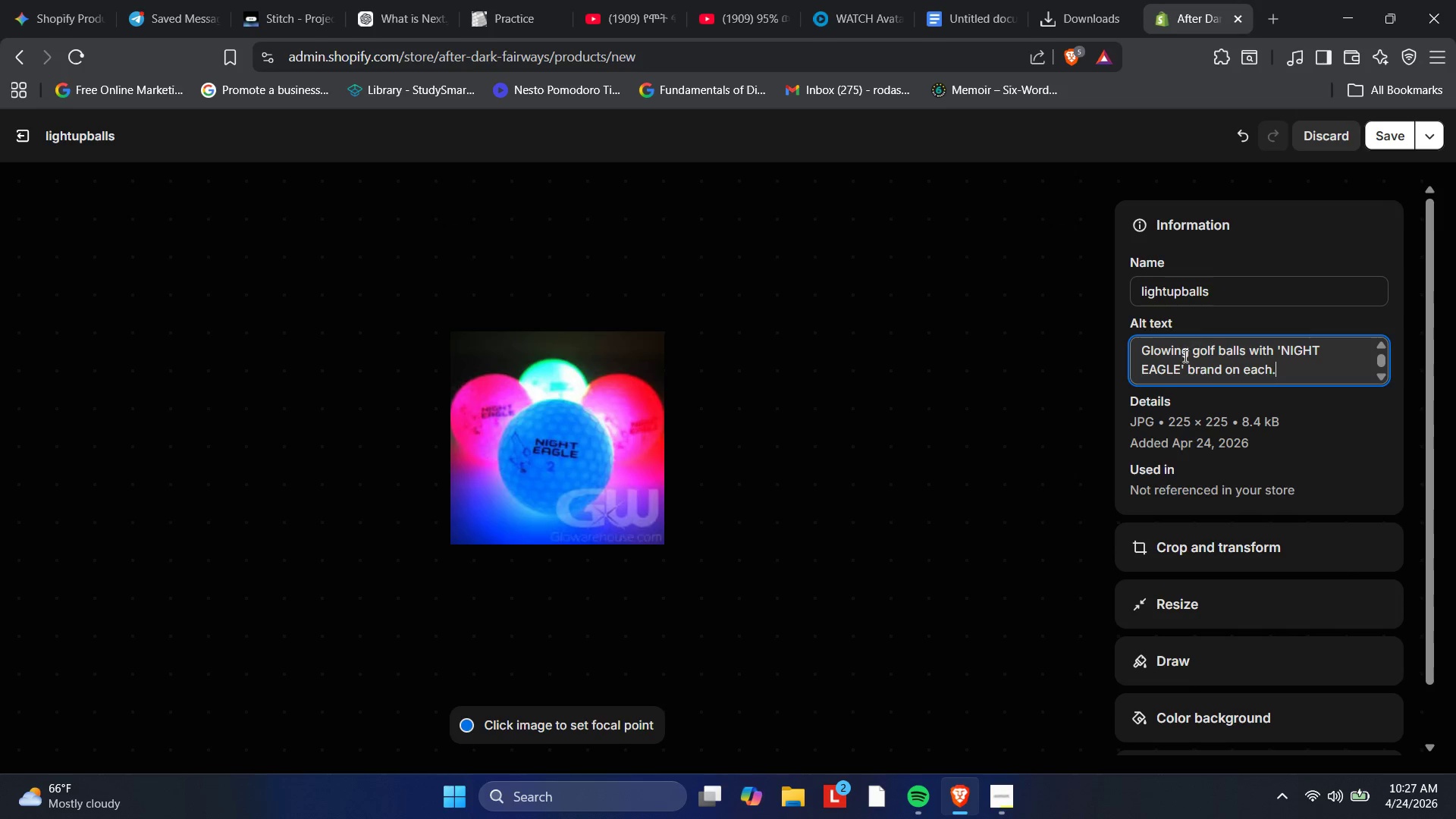 
left_click([1397, 144])
 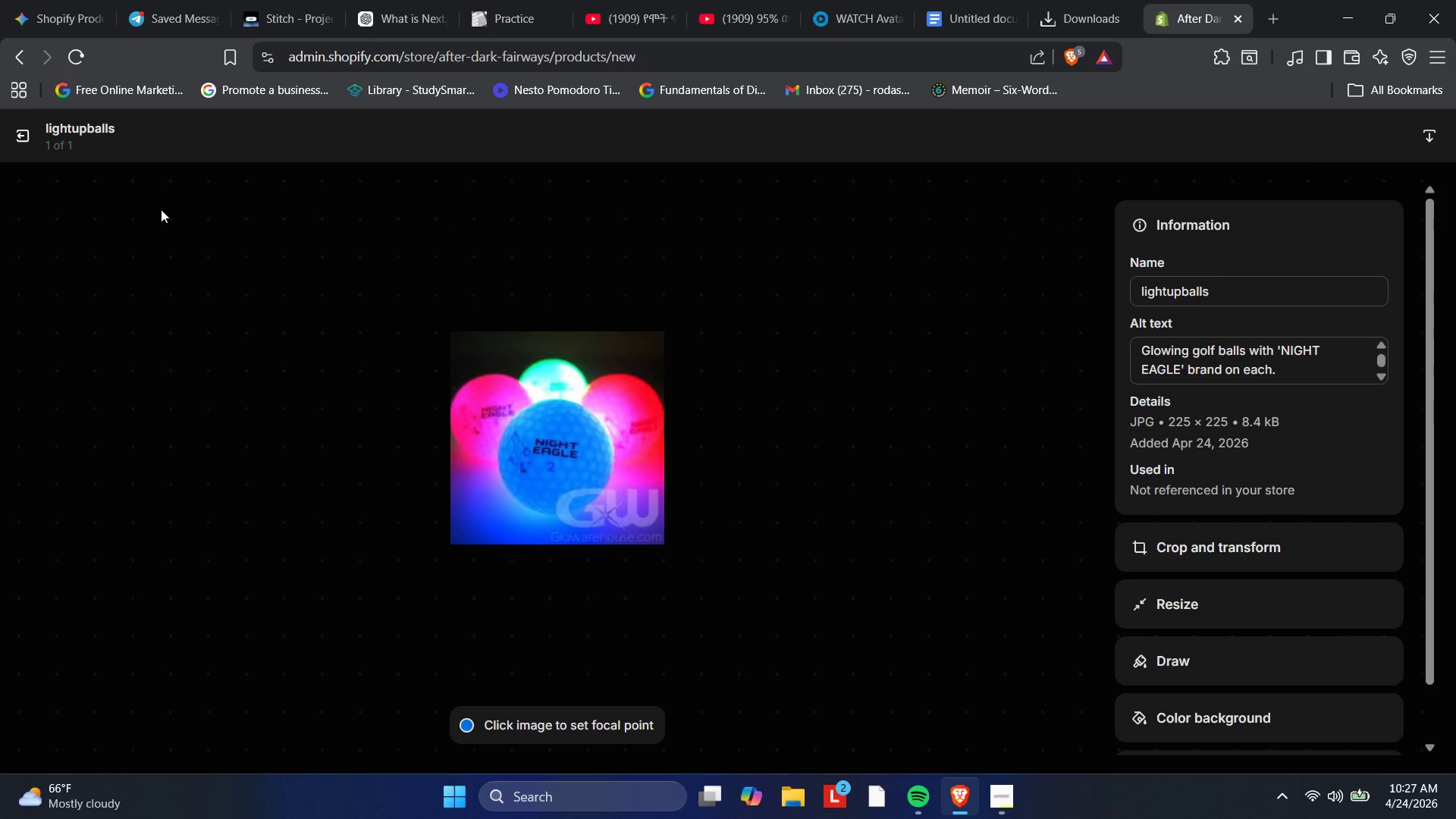 
wait(5.27)
 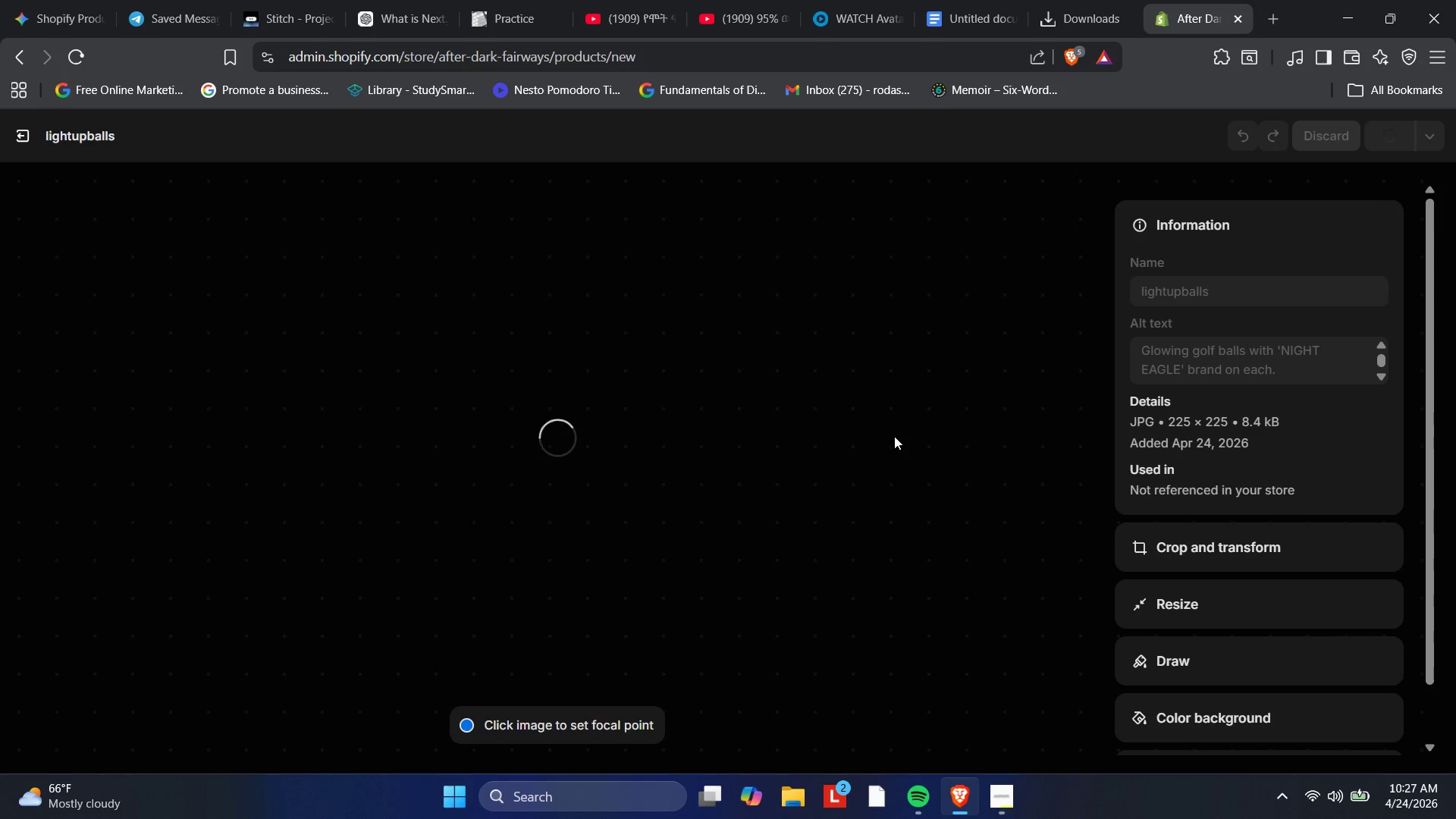 
left_click([13, 136])
 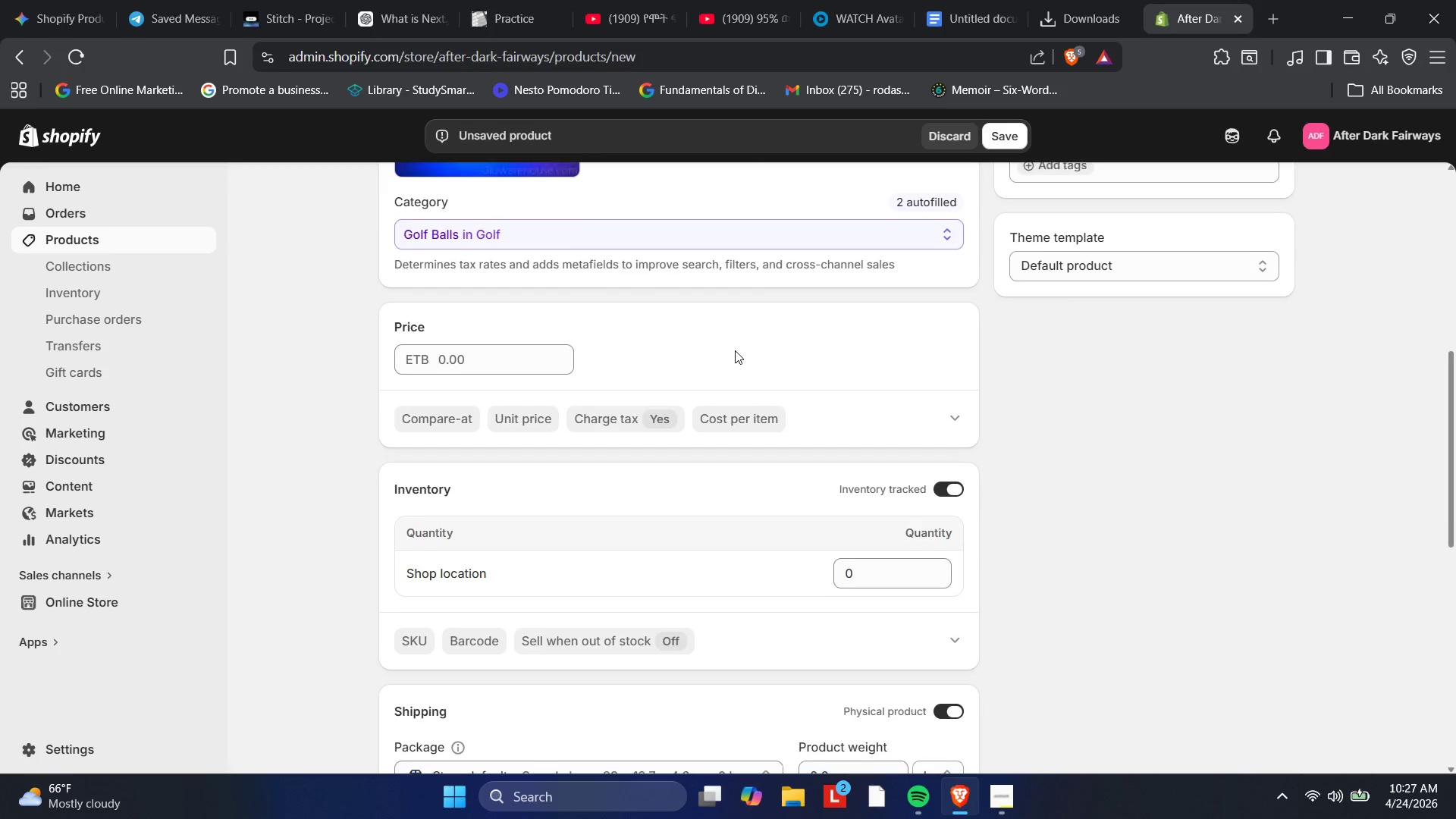 
wait(8.83)
 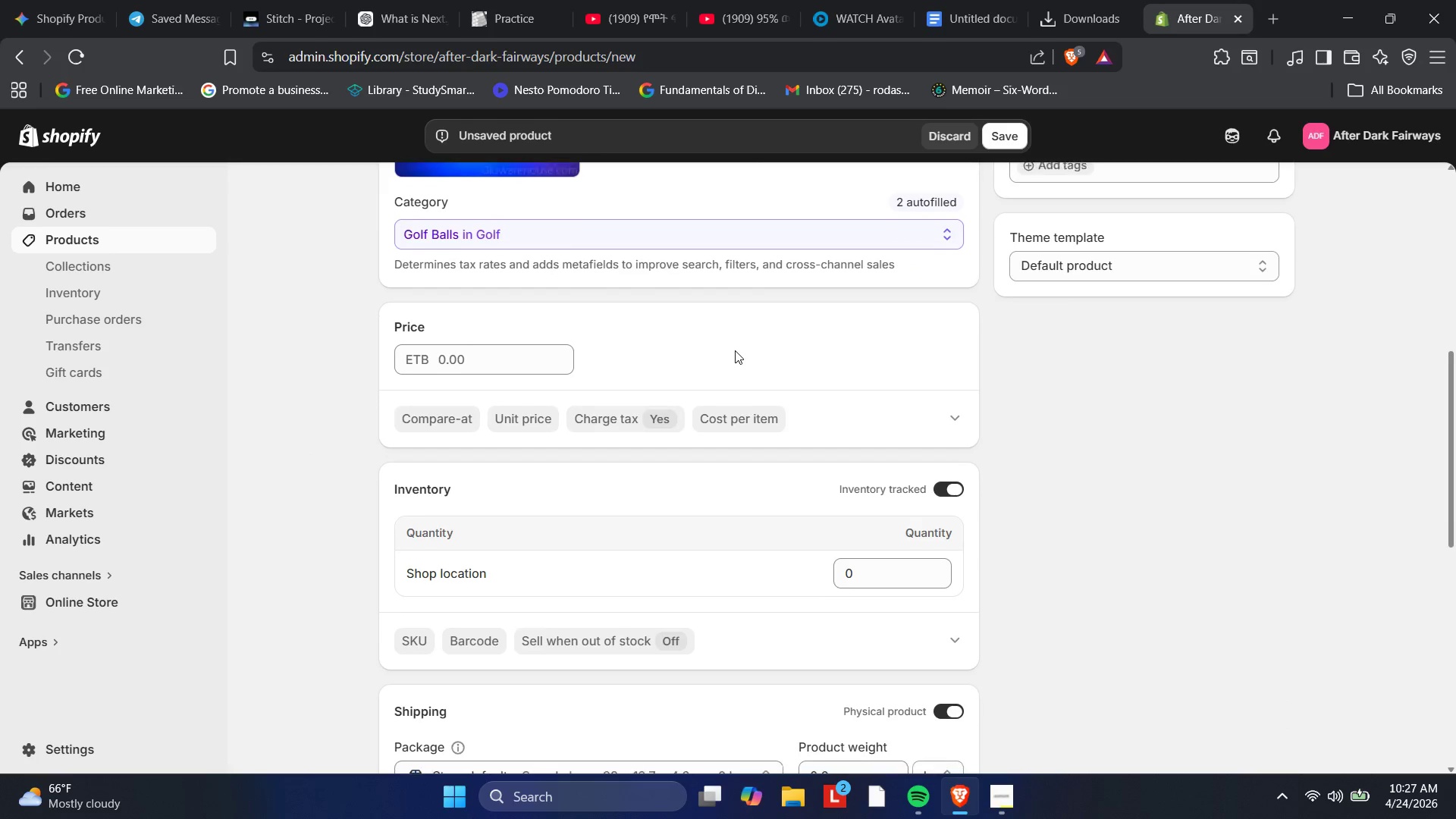 
left_click([930, 547])
 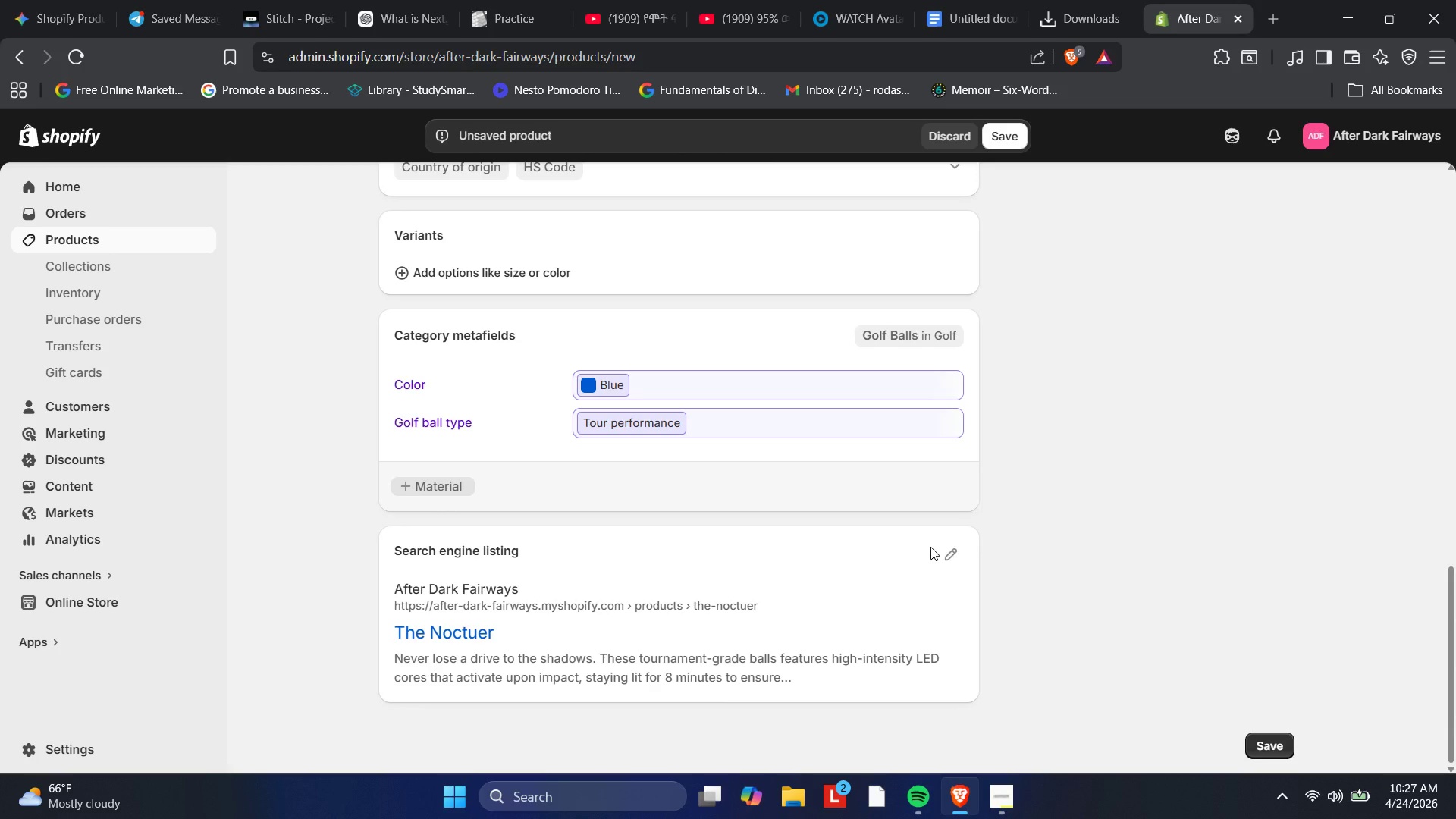 
wait(44.31)
 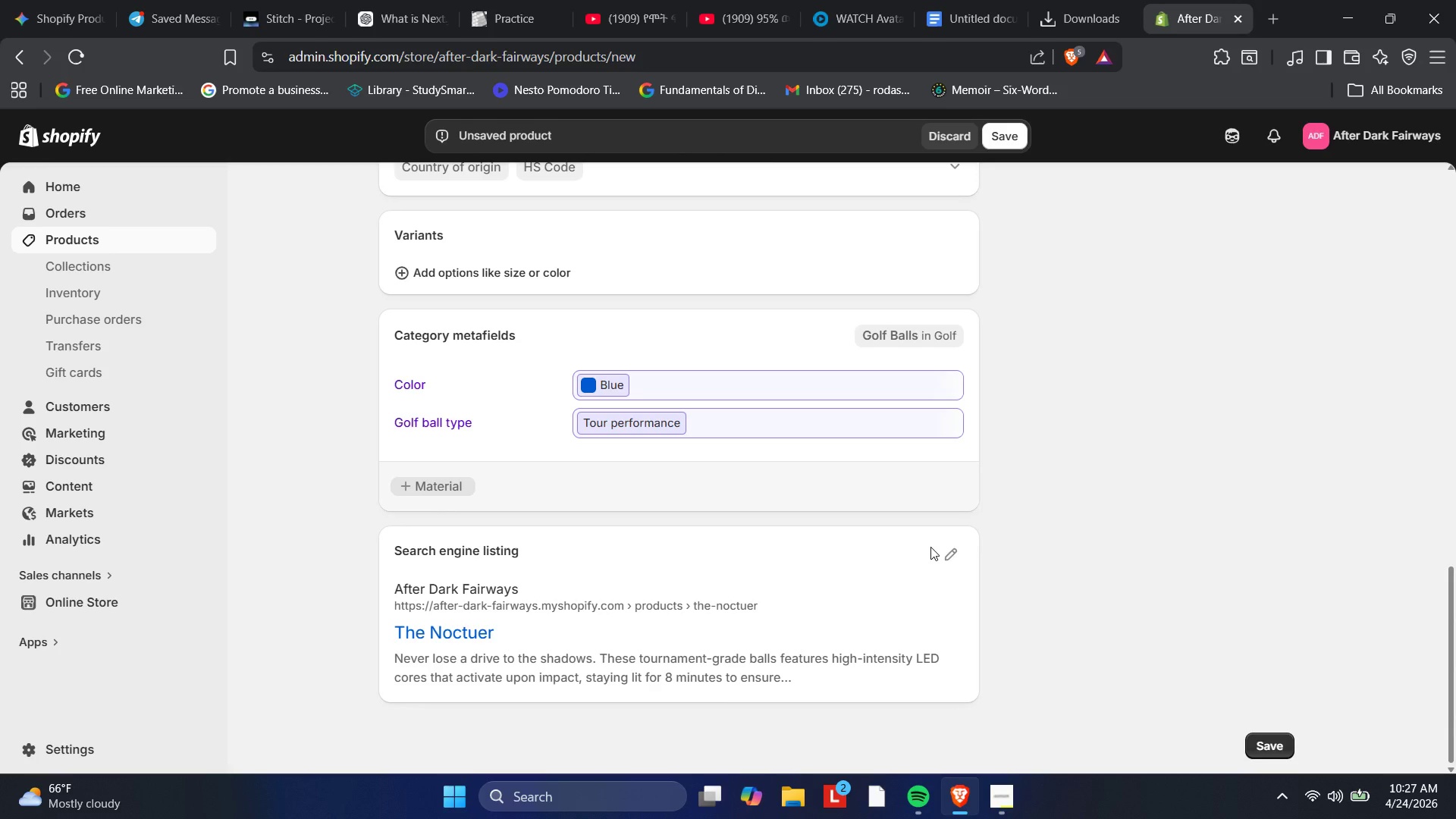 
left_click_drag(start_coordinate=[965, 570], to_coordinate=[962, 562])
 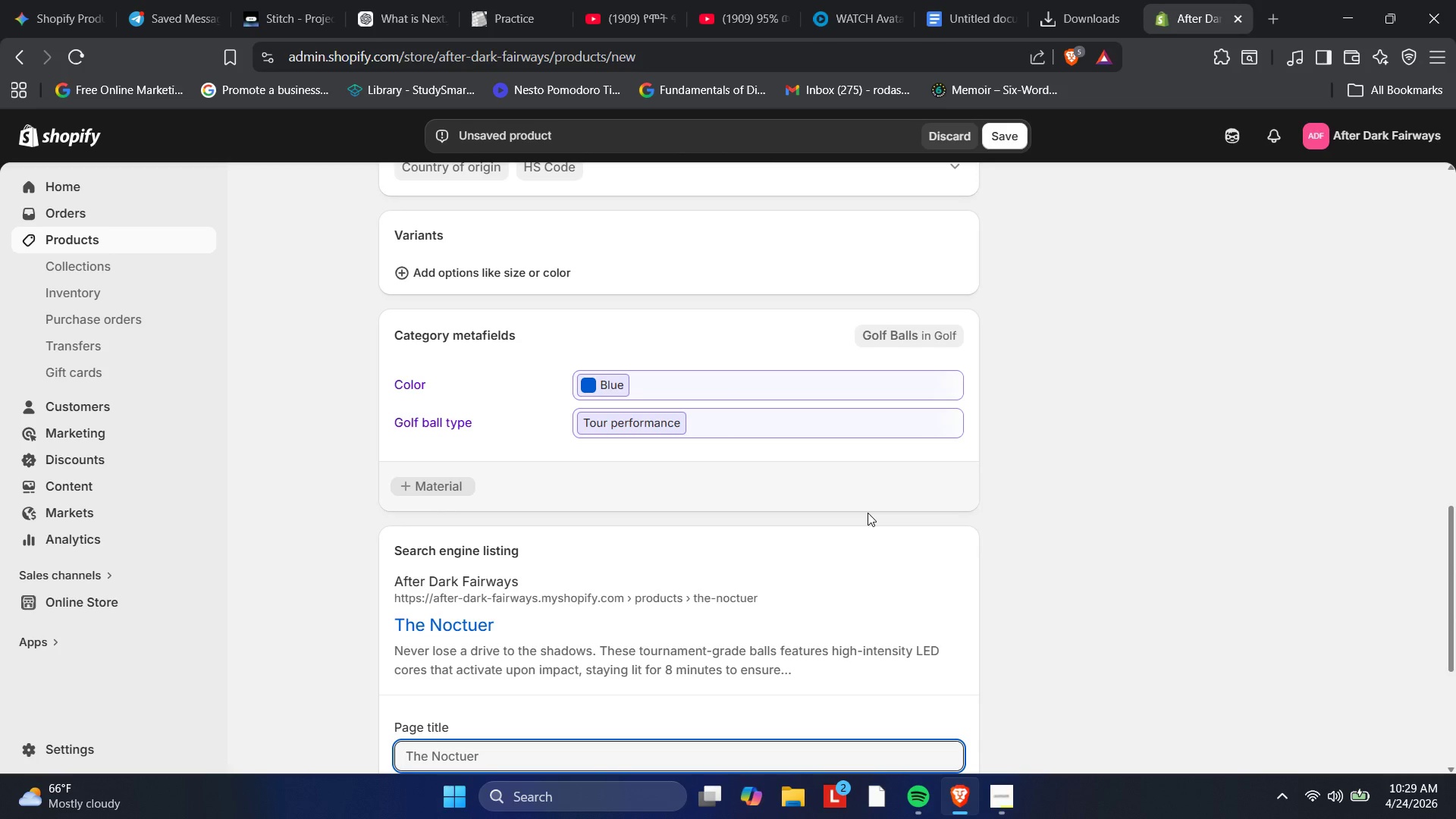 
wait(111.81)
 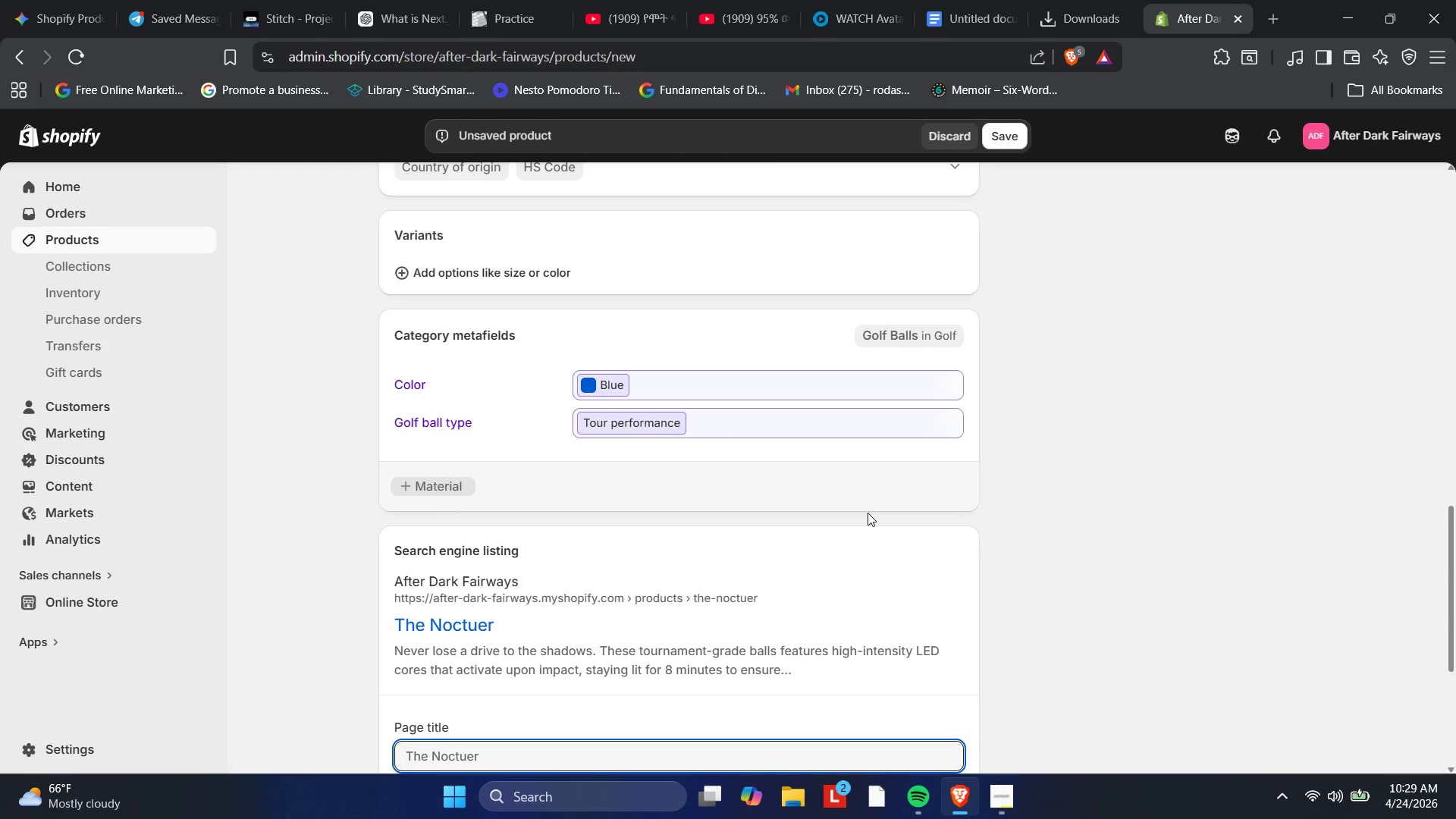 
scroll: coordinate [742, 427], scroll_direction: down, amount: 1.0
 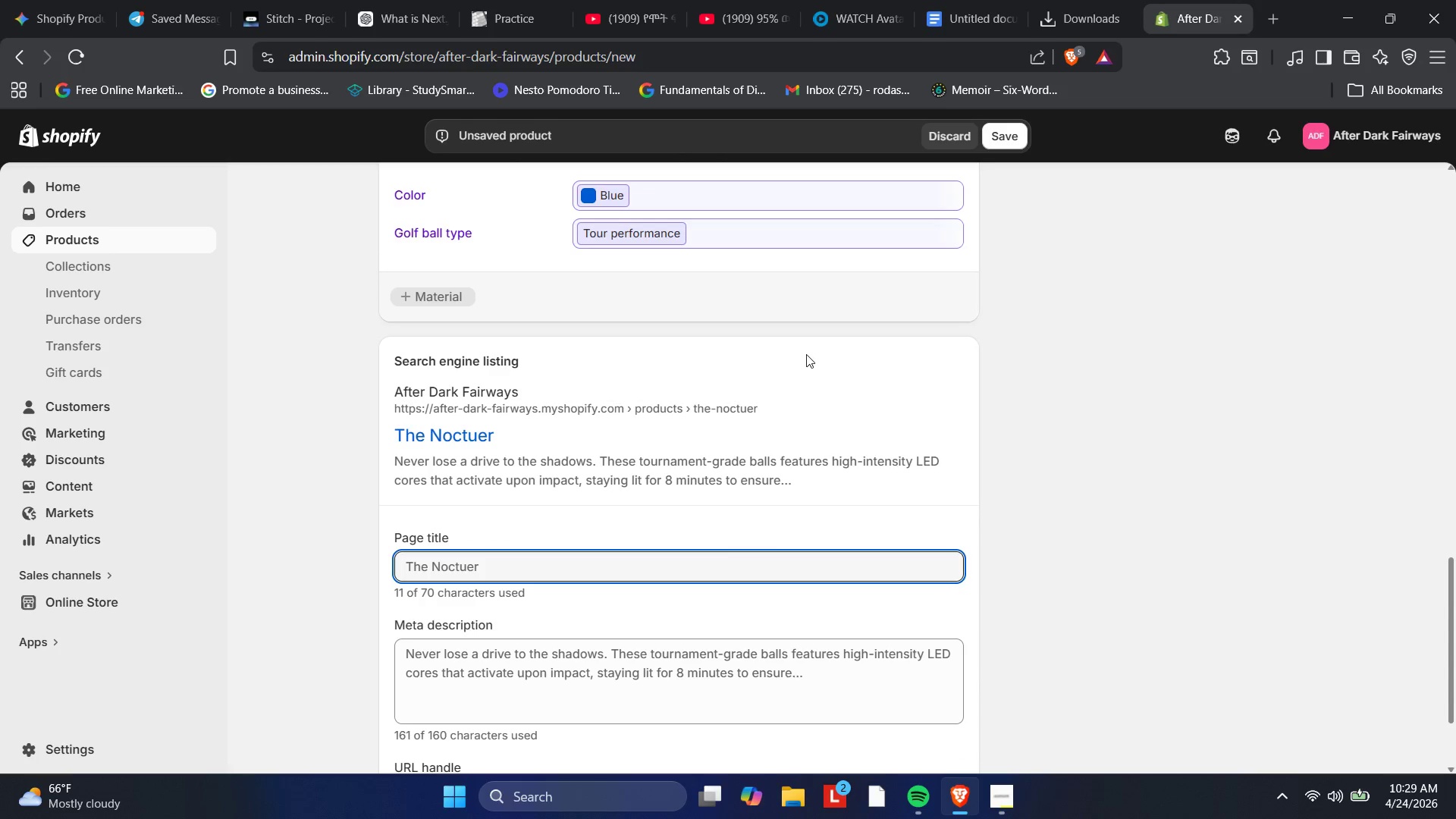 
scroll: coordinate [779, 344], scroll_direction: up, amount: 21.0
 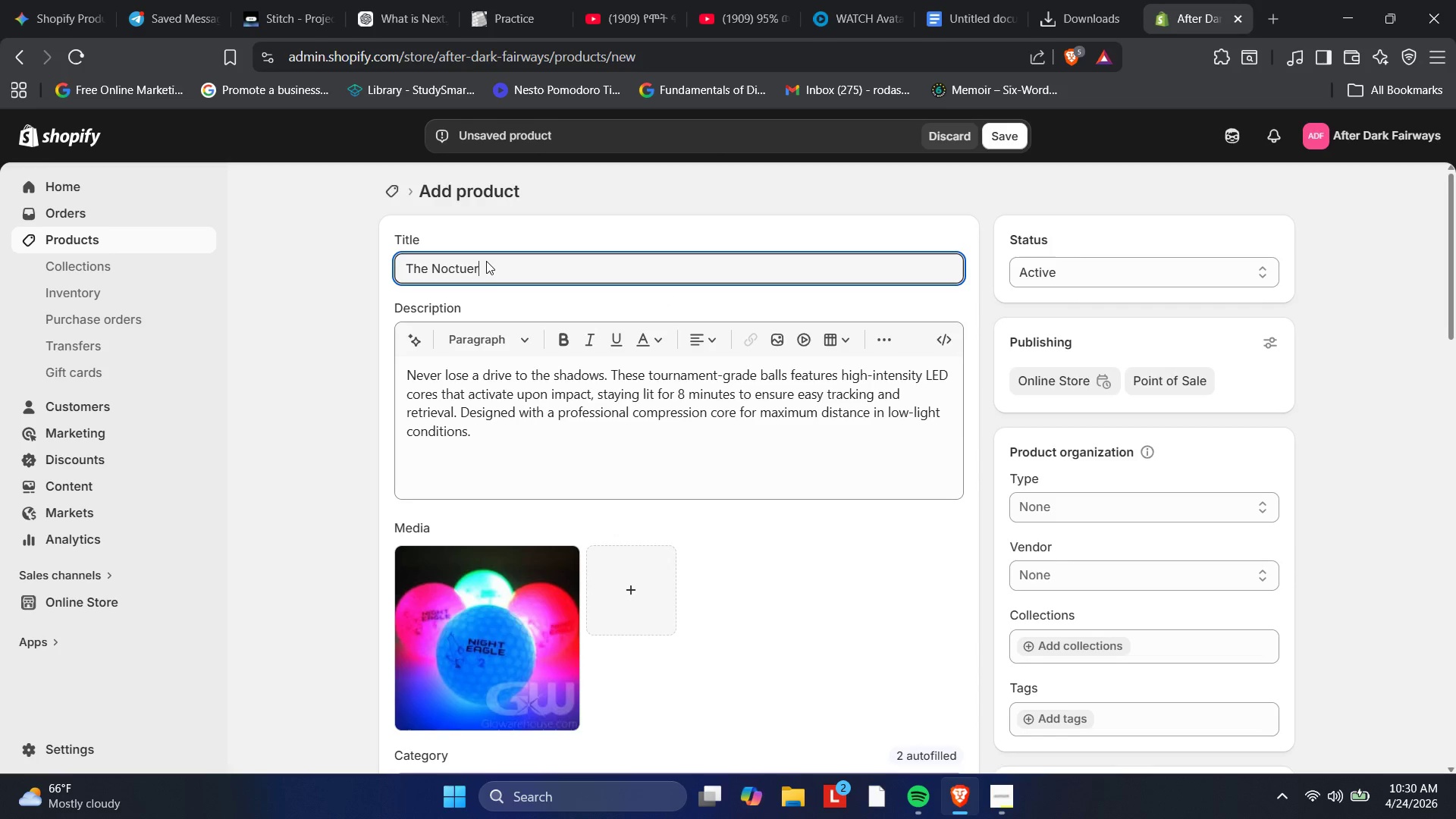 
wait(8.67)
 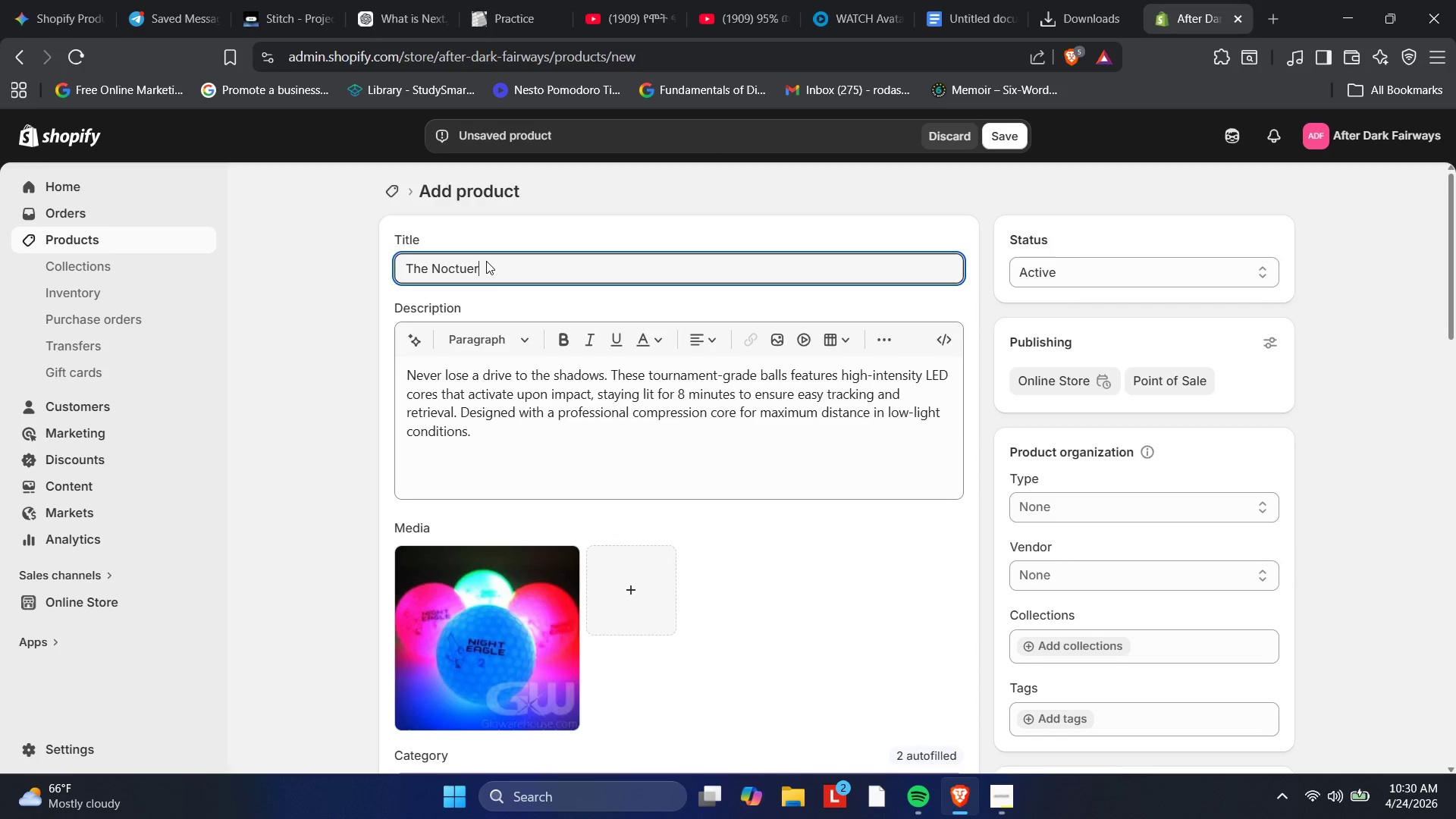 
scroll: coordinate [205, 207], scroll_direction: none, amount: 0.0
 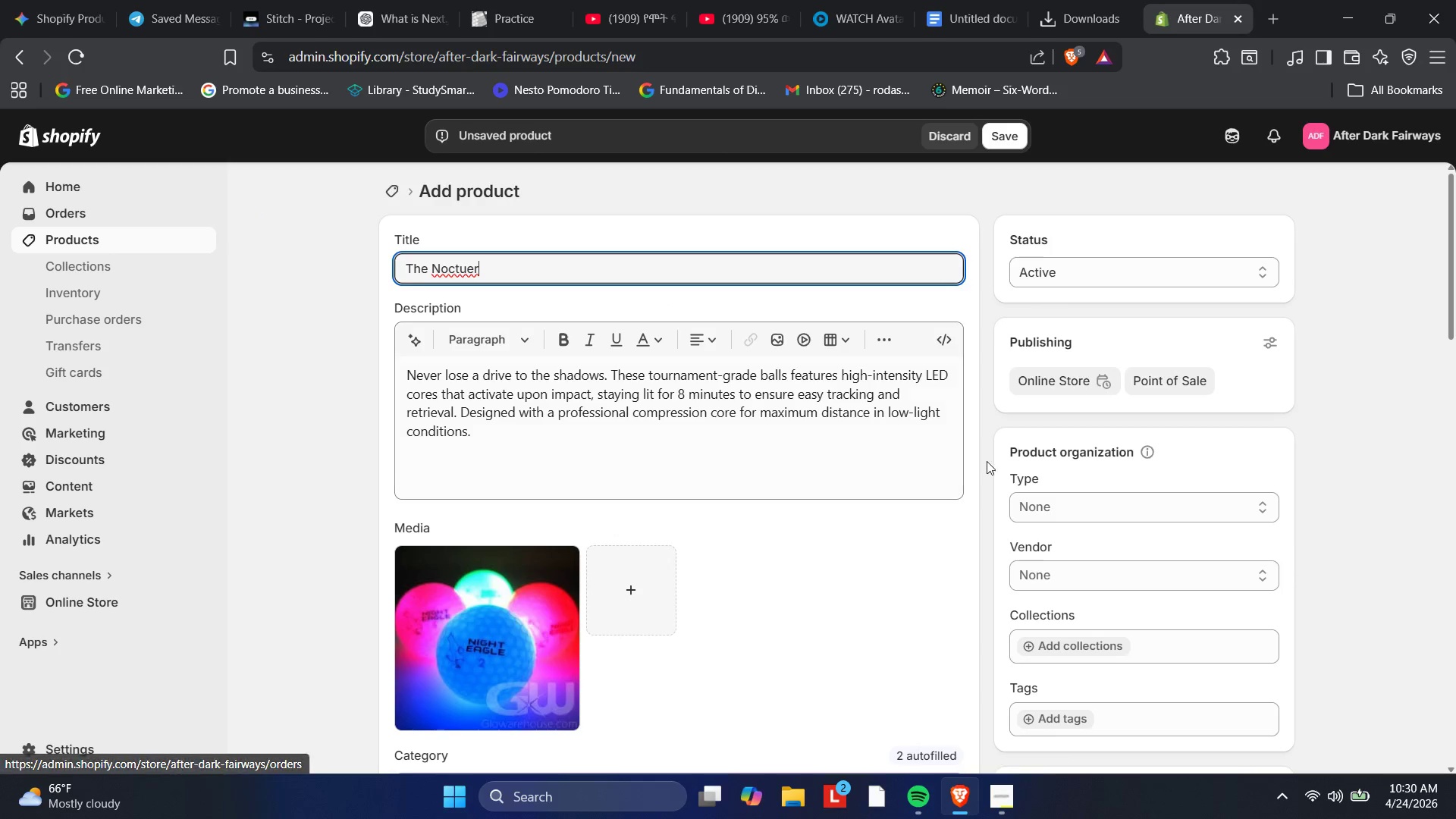 
scroll: coordinate [710, 326], scroll_direction: down, amount: 15.0
 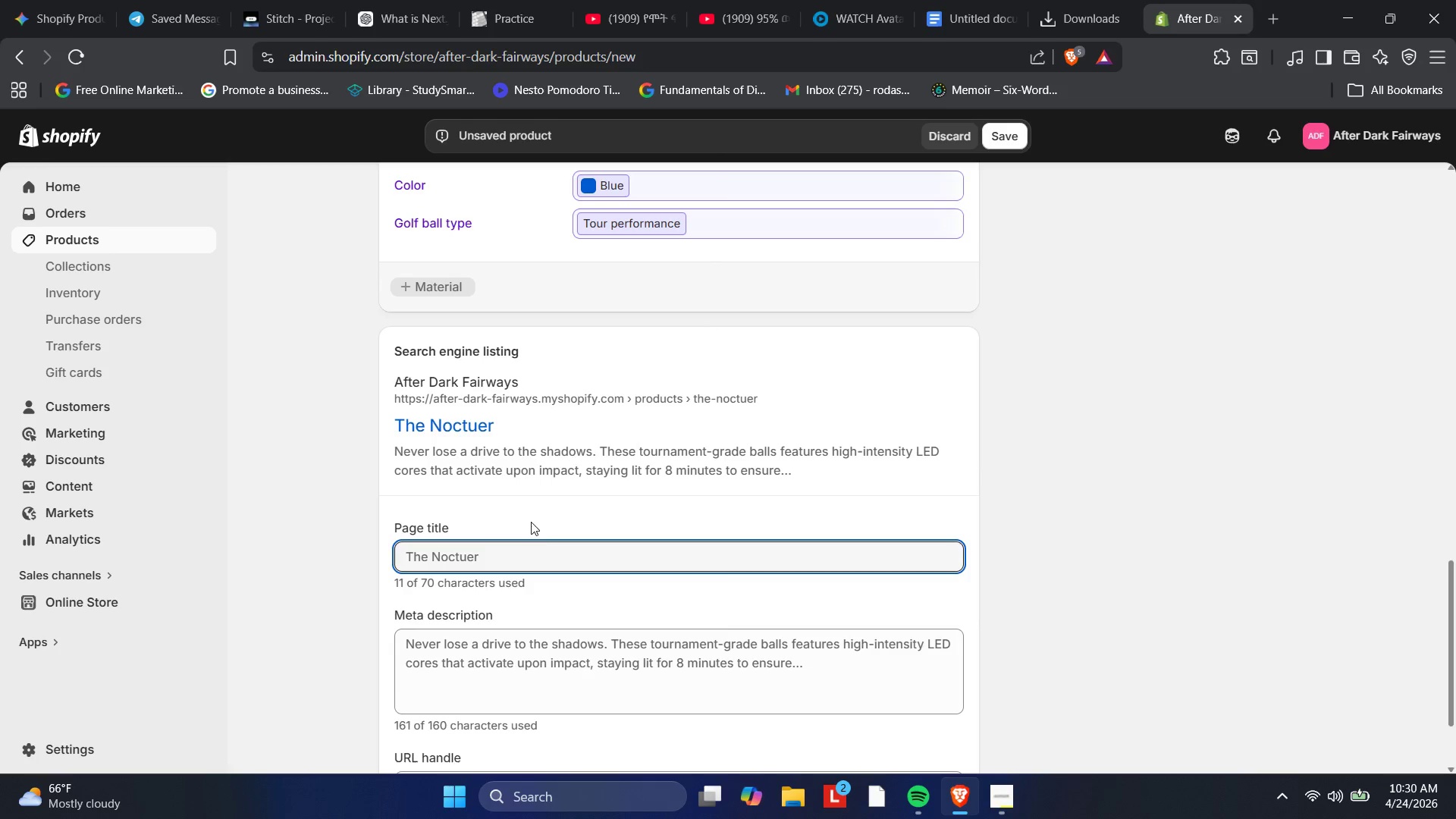 
left_click([510, 555])
 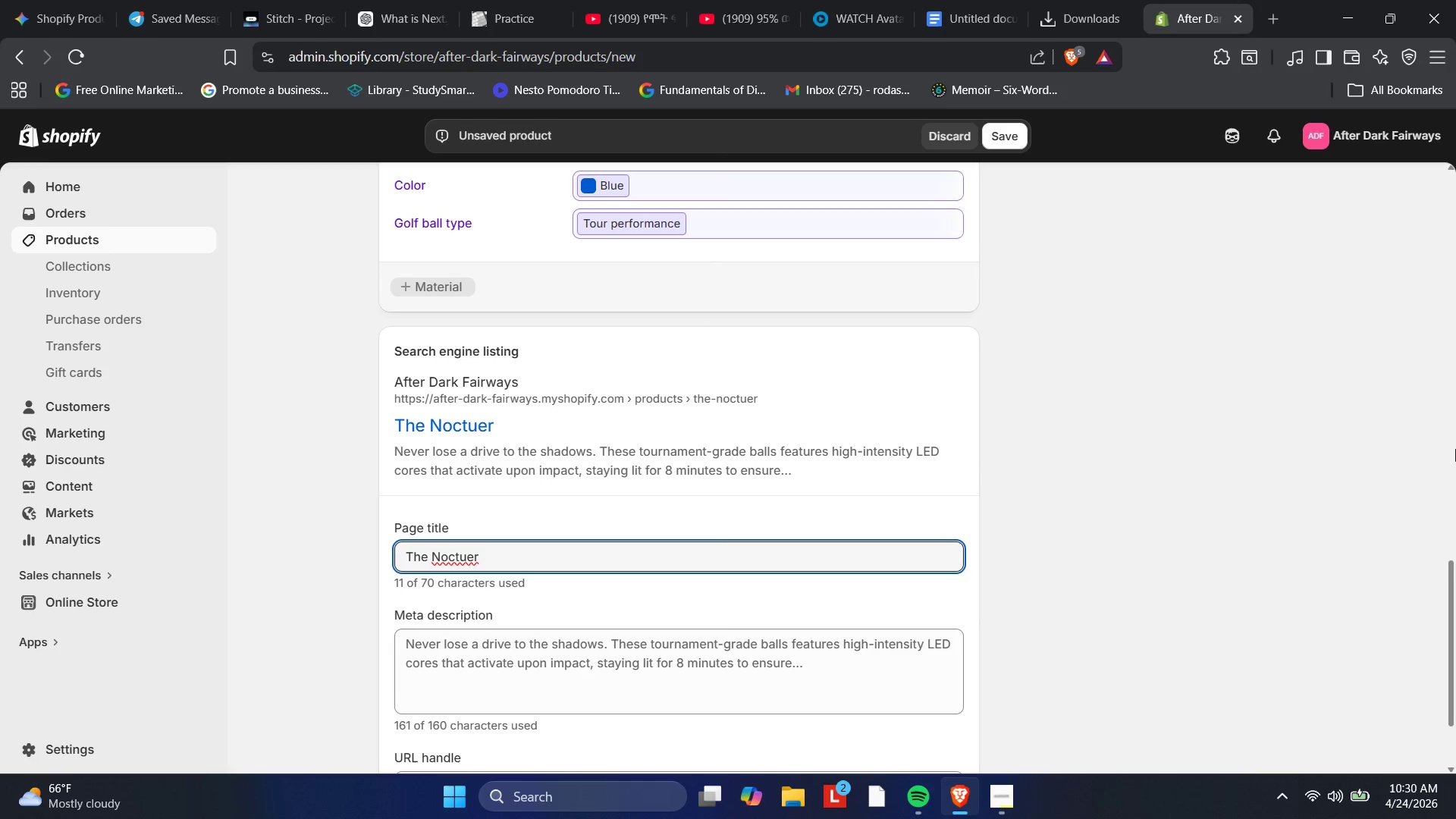 
wait(7.01)
 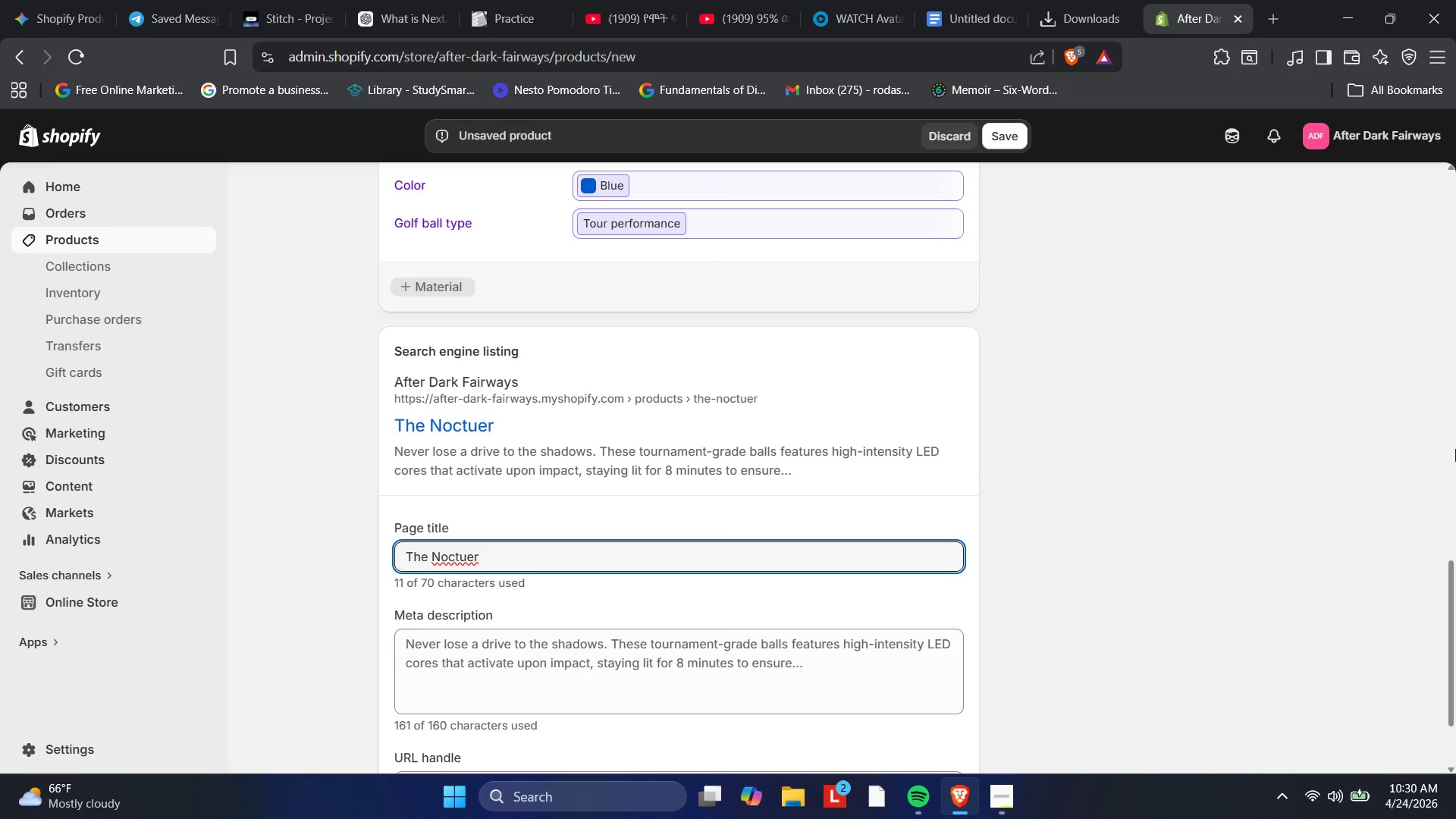 
key(Backspace)
key(Backspace)
type(rnal Strike )
 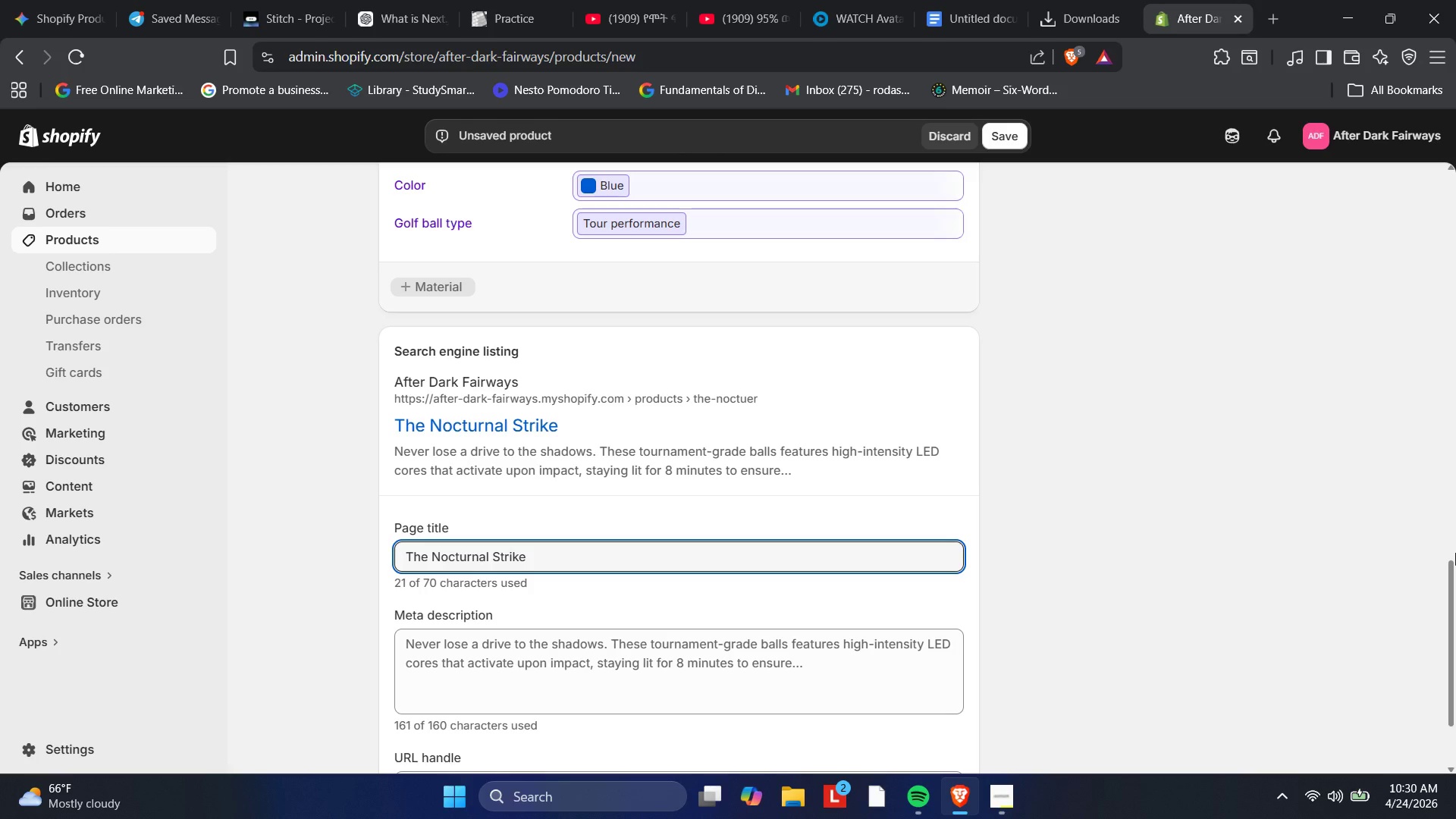 
key(Shift+Enter)
 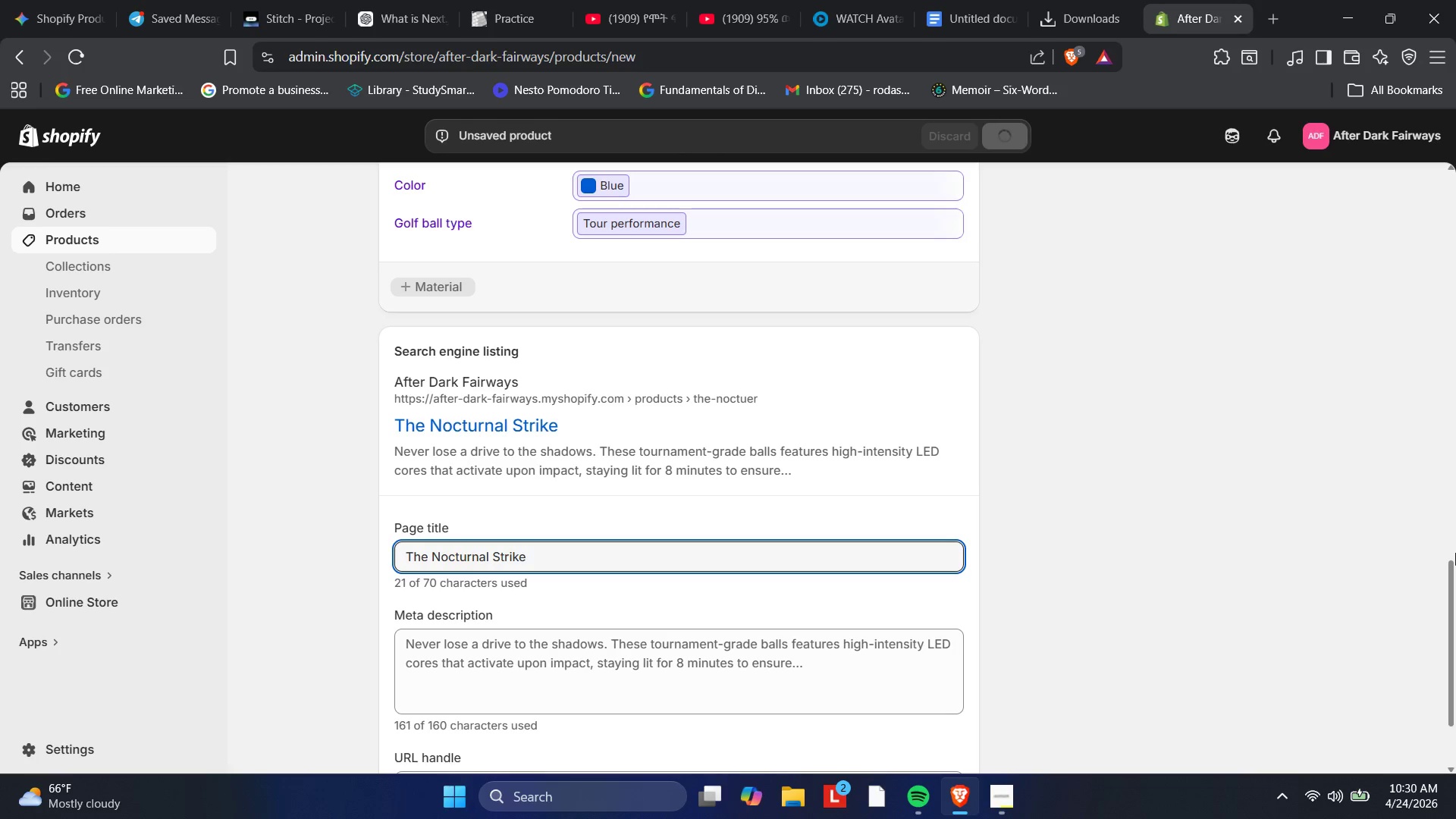 
key(Shift+Backslash)
 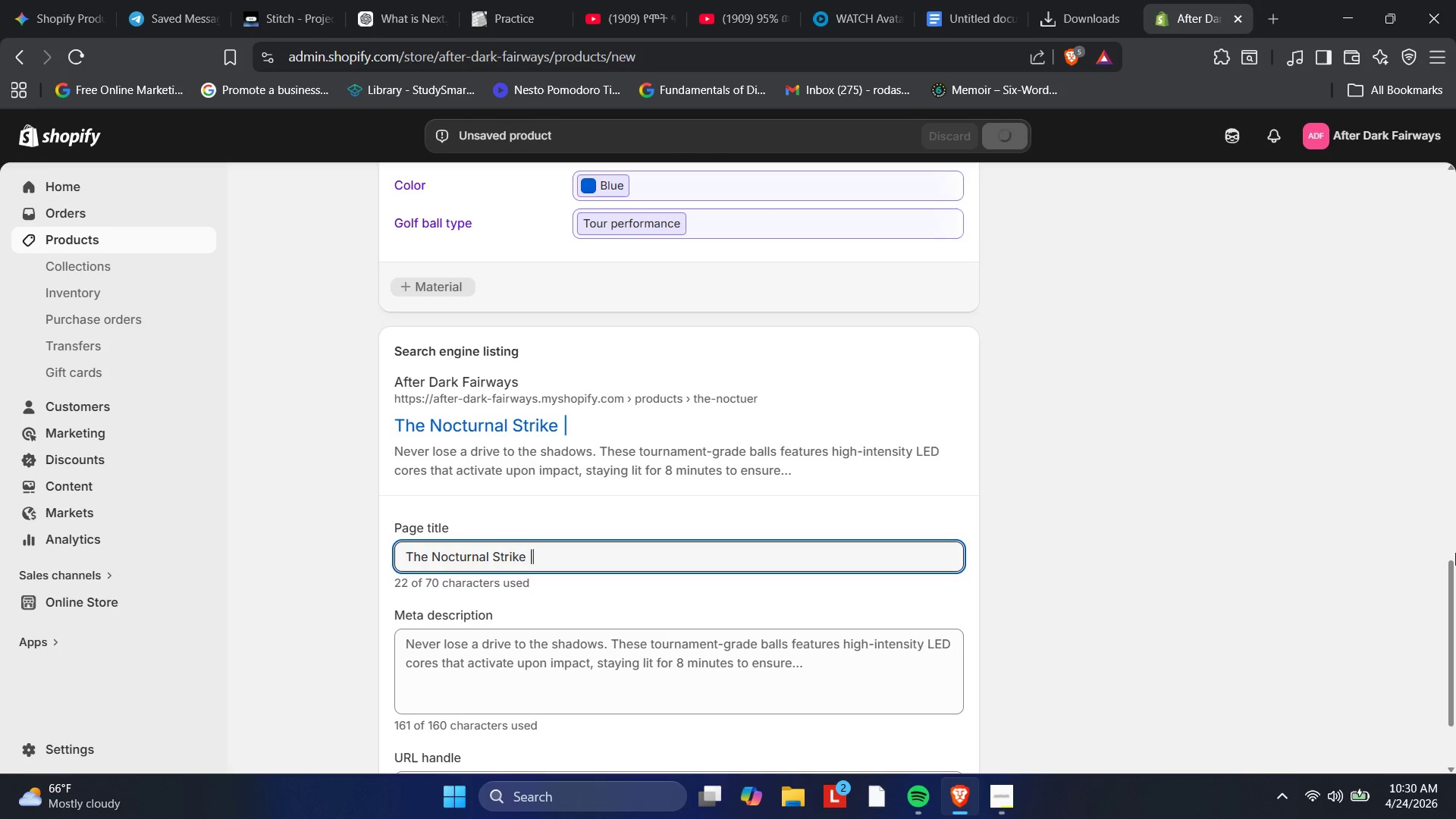 
key(Space)
 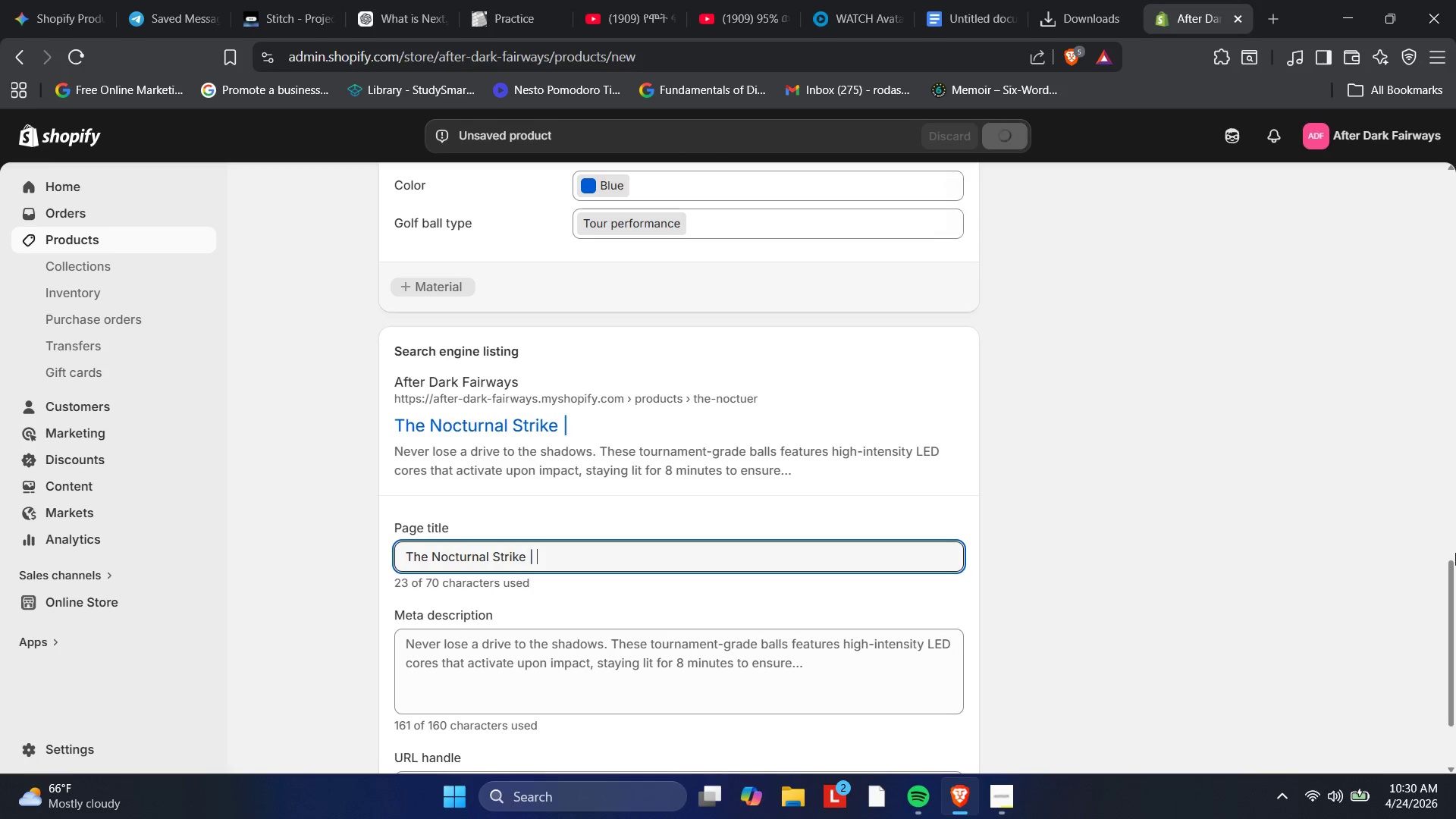 
type(Impact )
 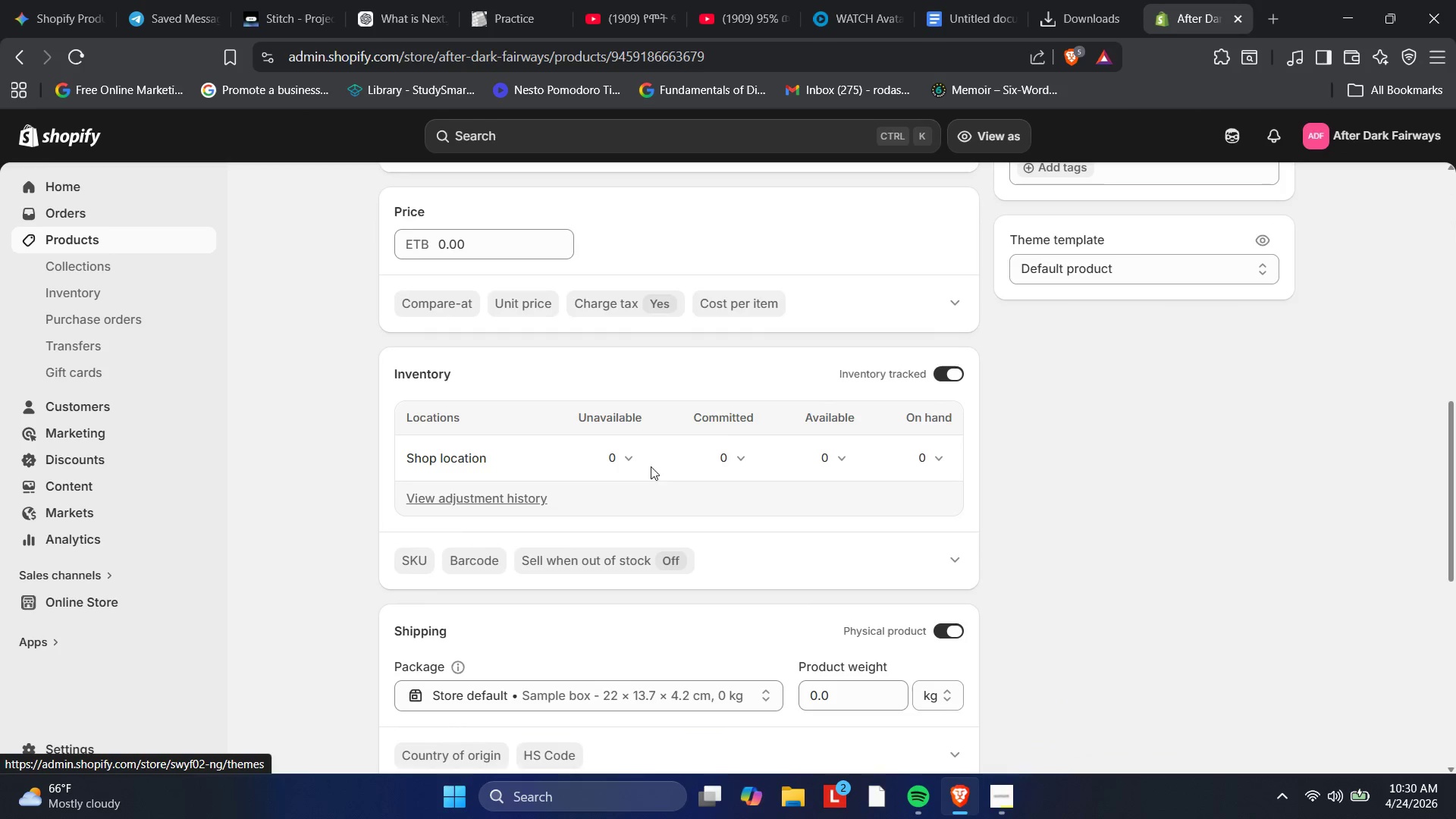 
wait(10.78)
 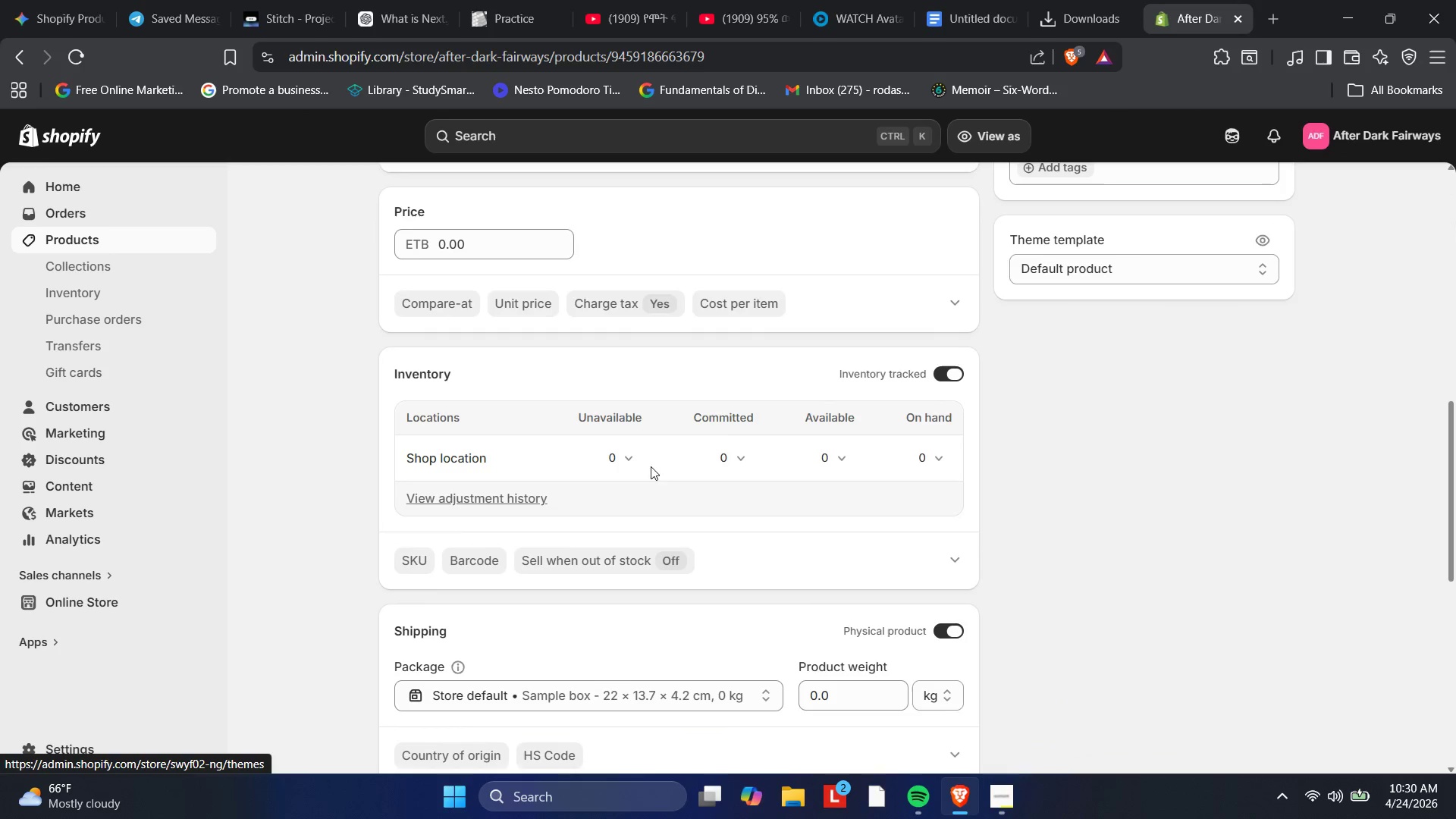 
left_click([953, 545])
 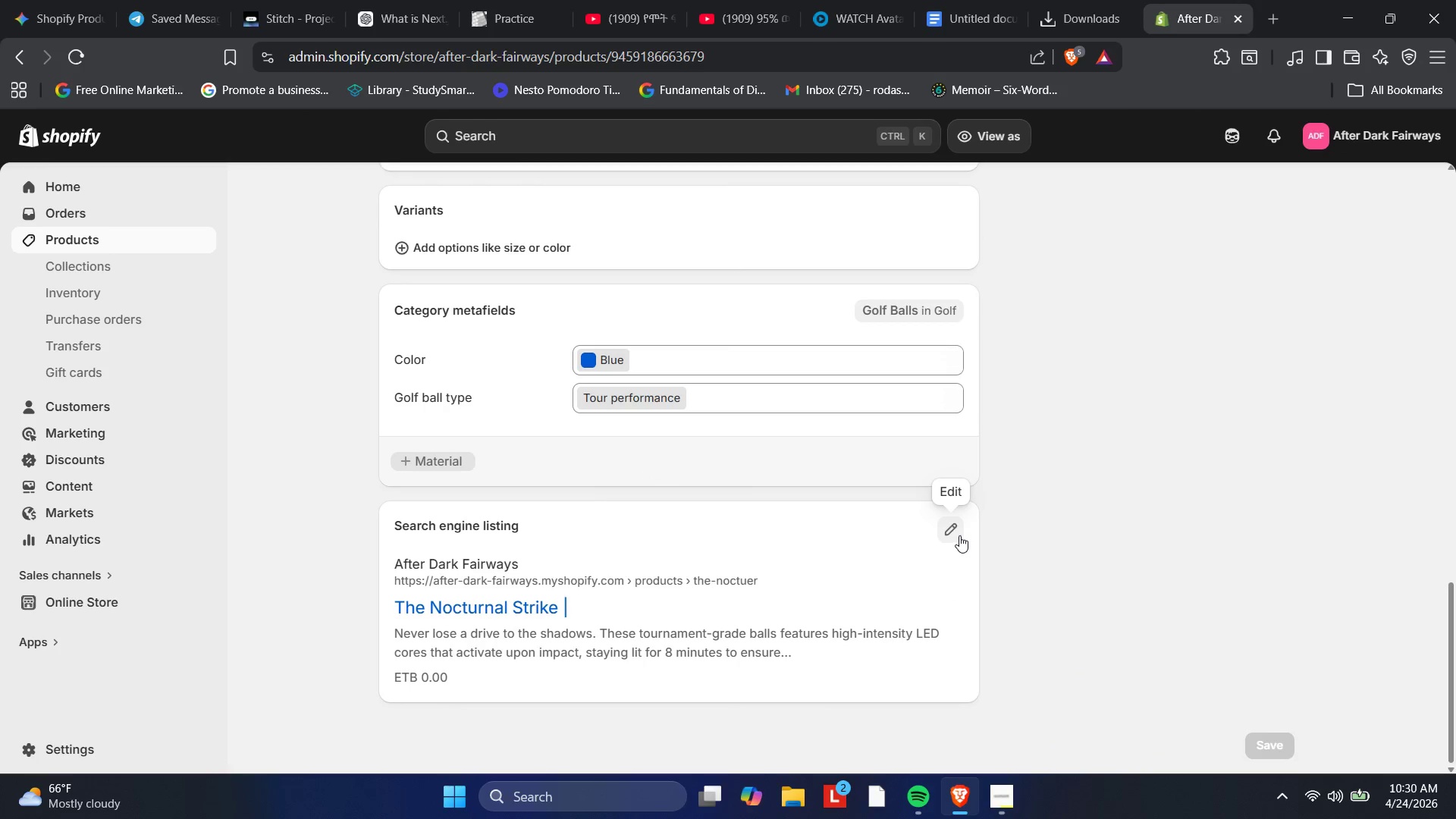 
left_click([959, 535])
 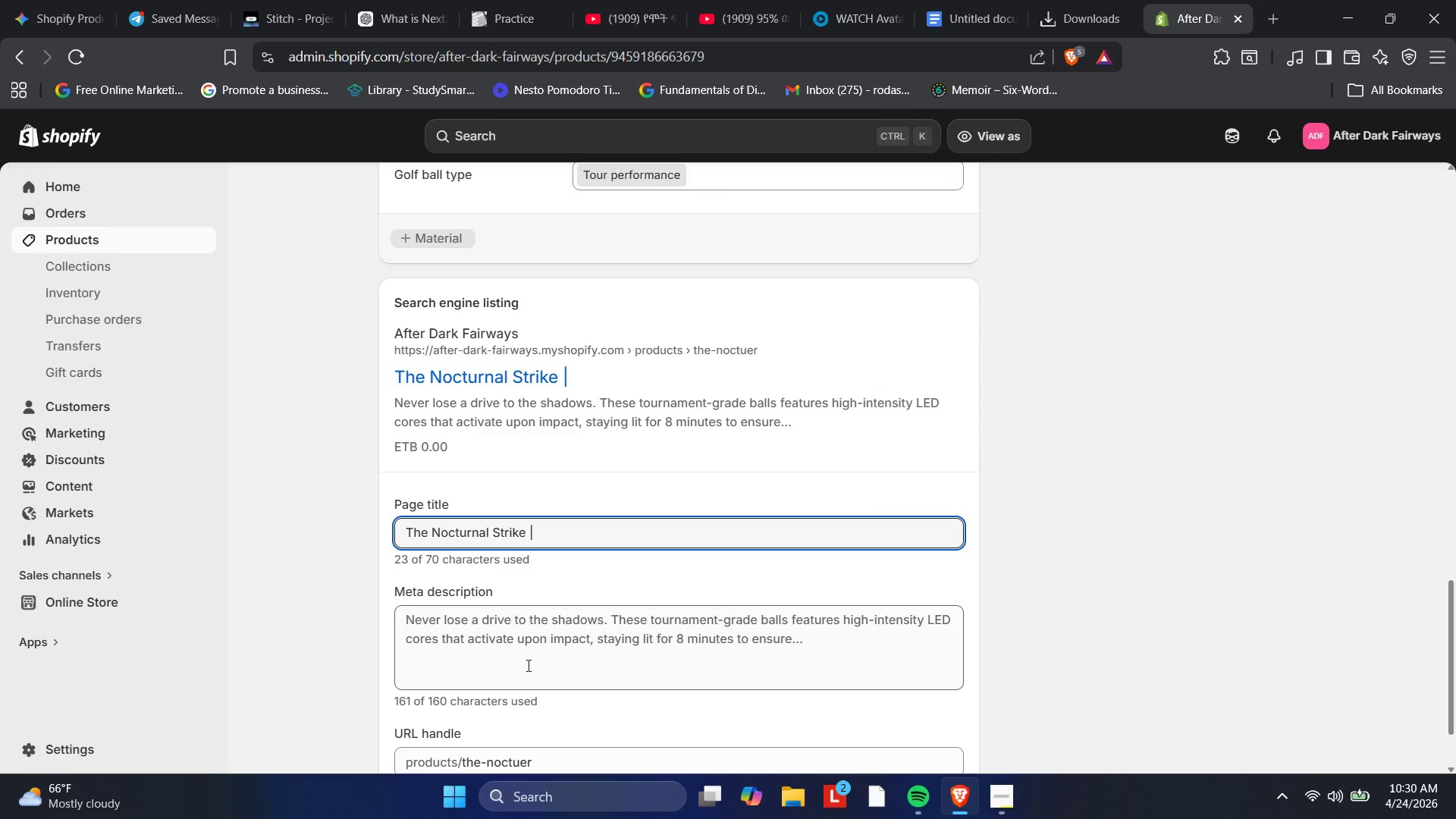 
left_click([555, 538])
 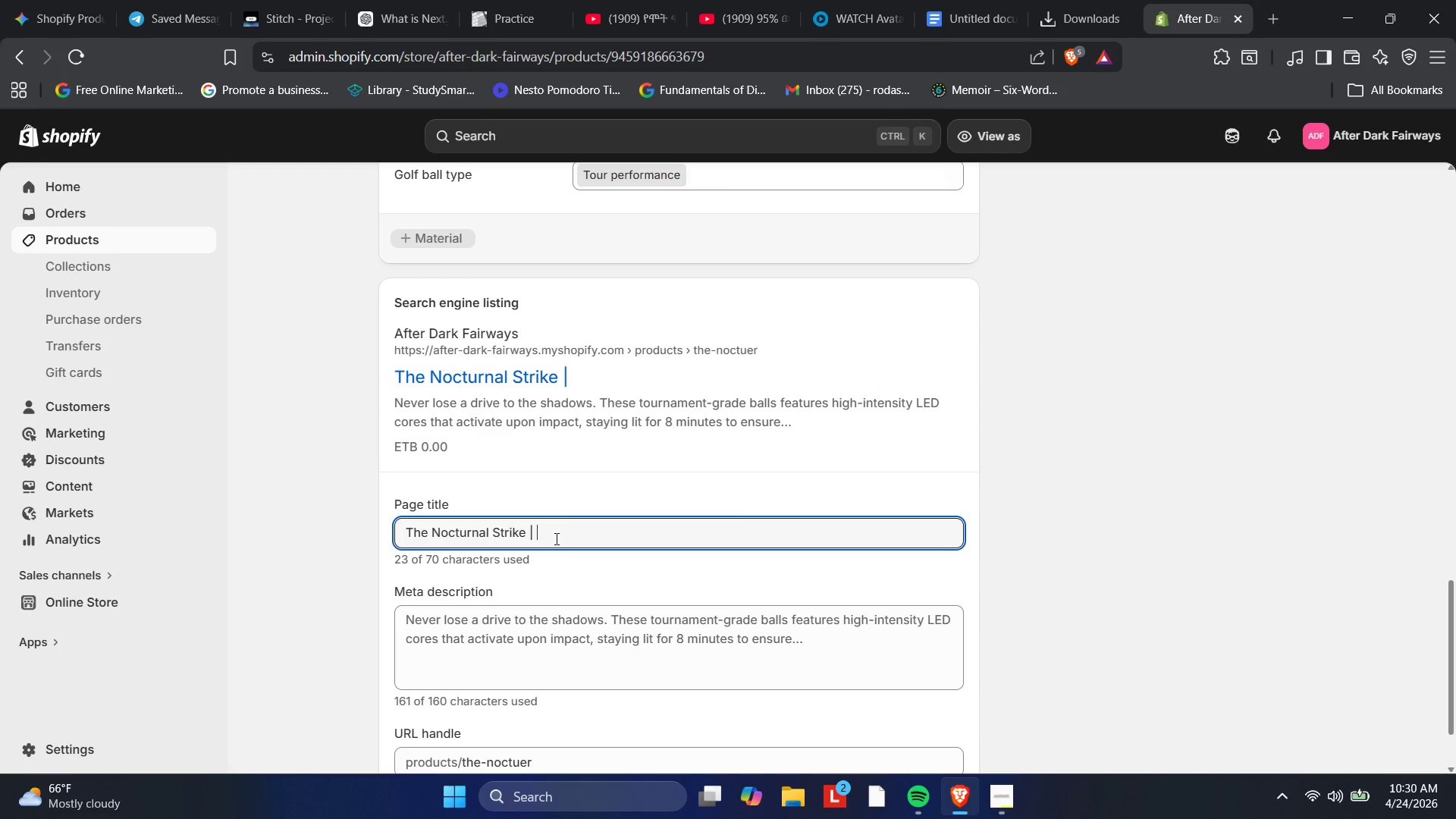 
key(CapsLock)
 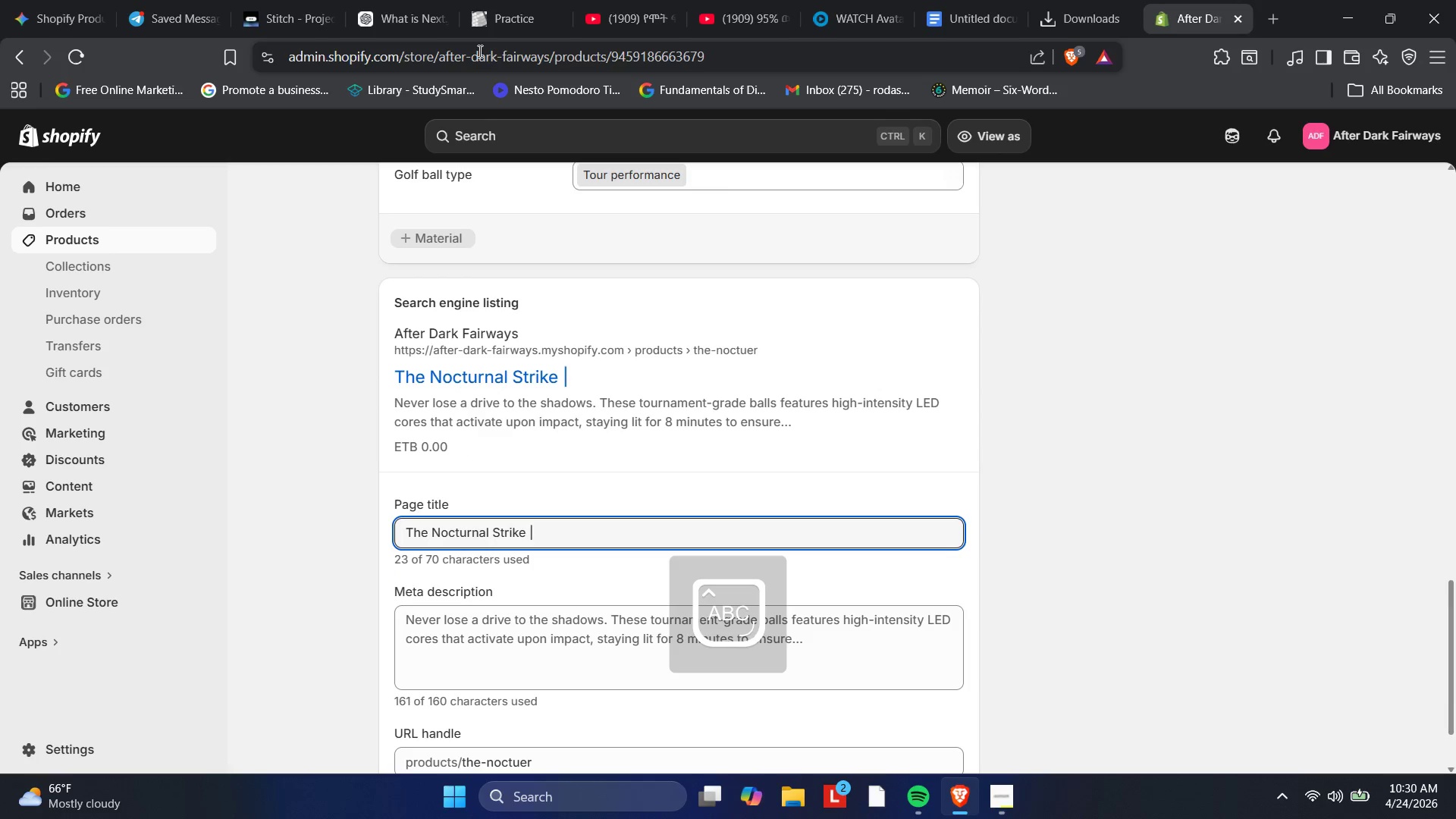 
key(I)
 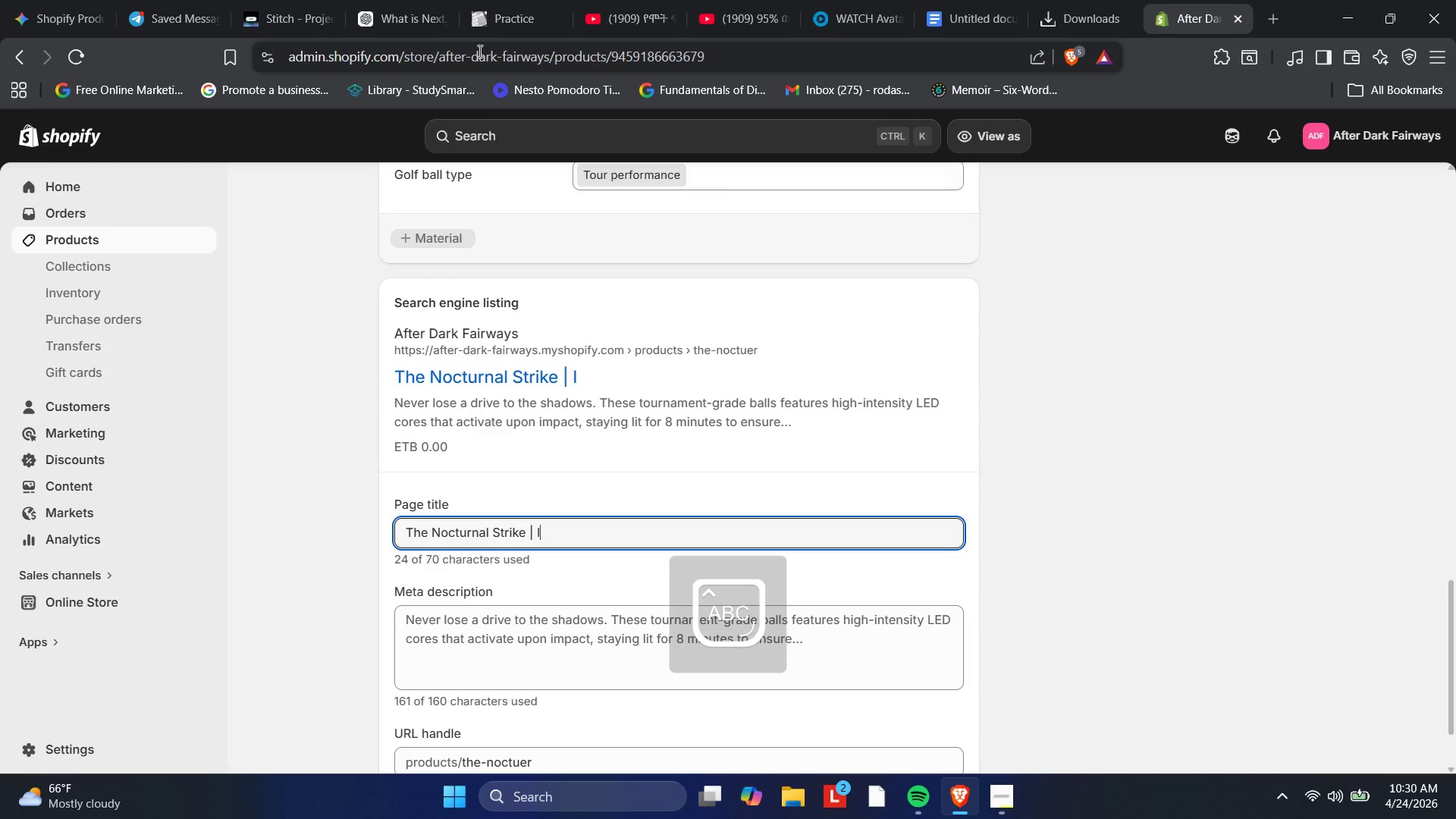 
key(CapsLock)
 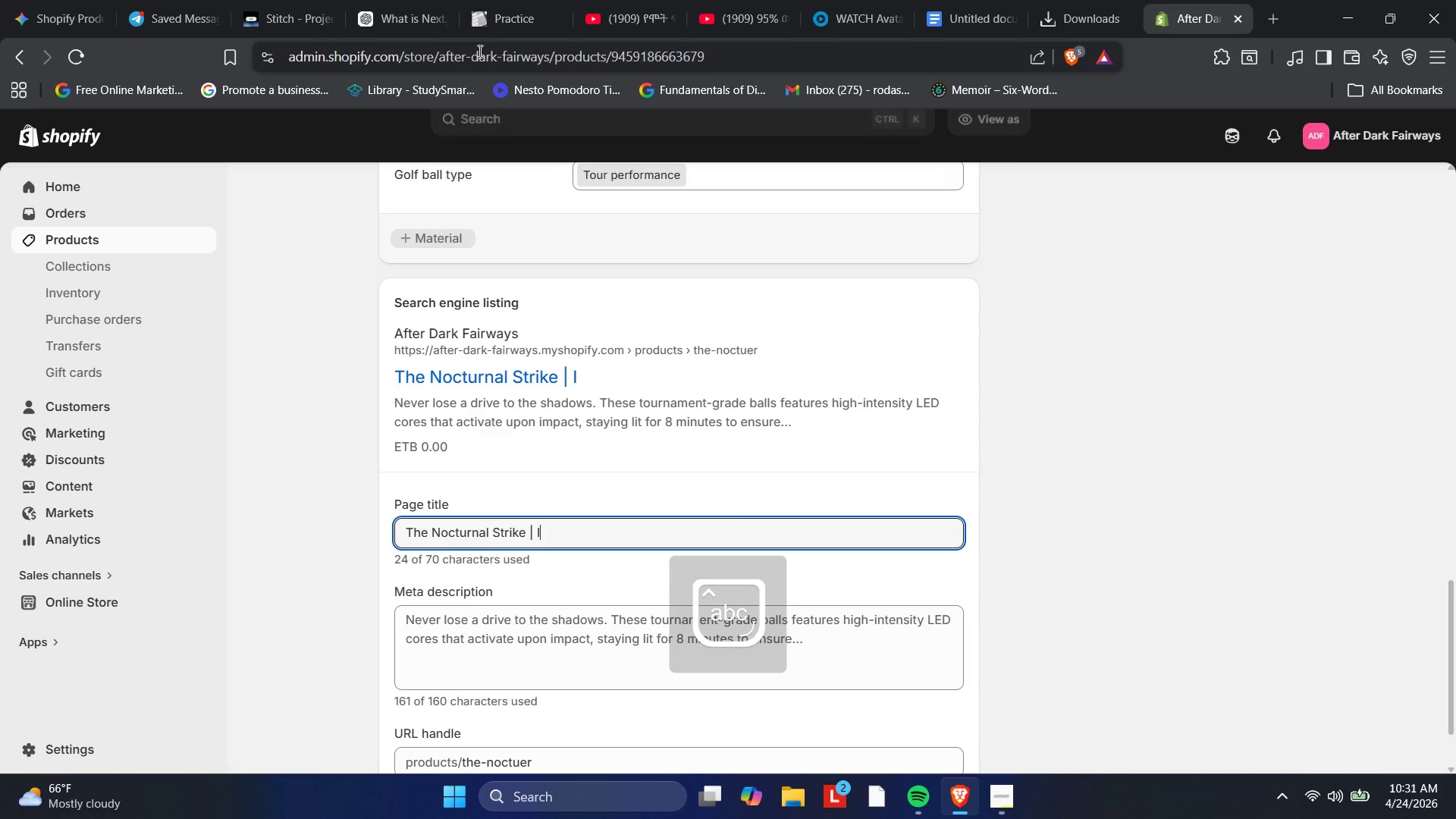 
key(M)
 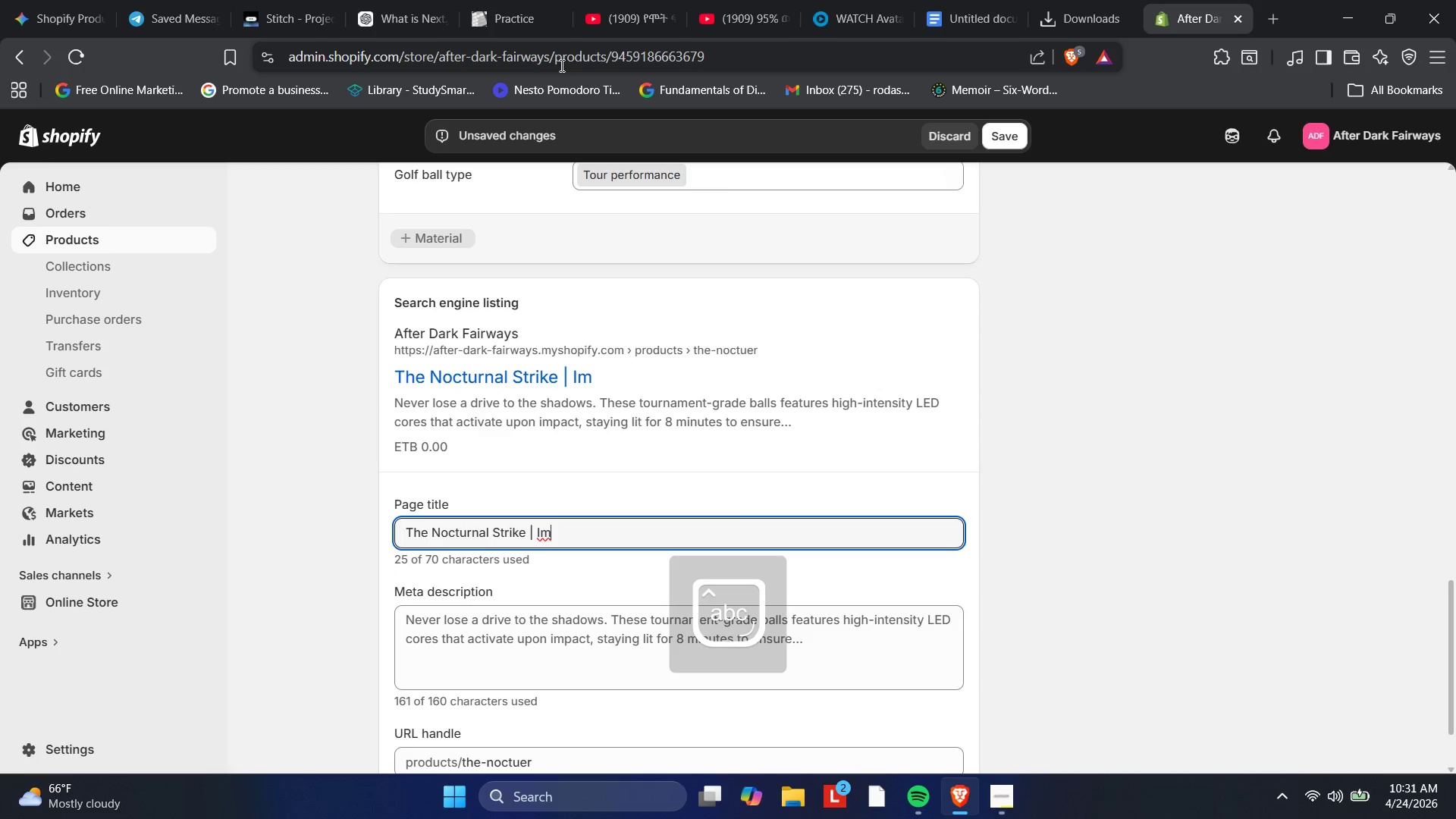 
type(pact )
 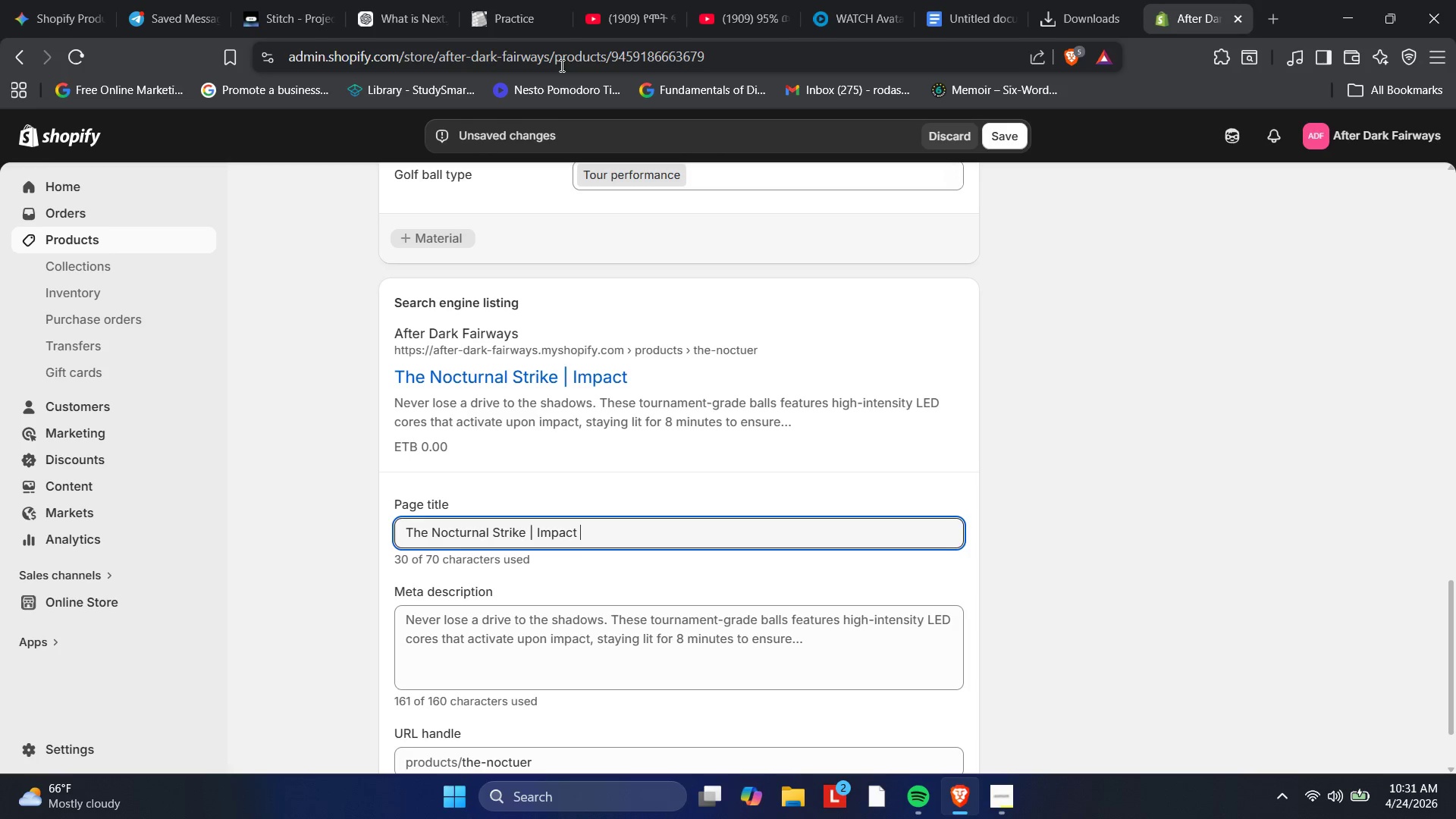 
key(Backspace)
type(-Activated LED Golf bA)
key(Backspace)
key(Backspace)
key(Backspace)
type( Balls)
 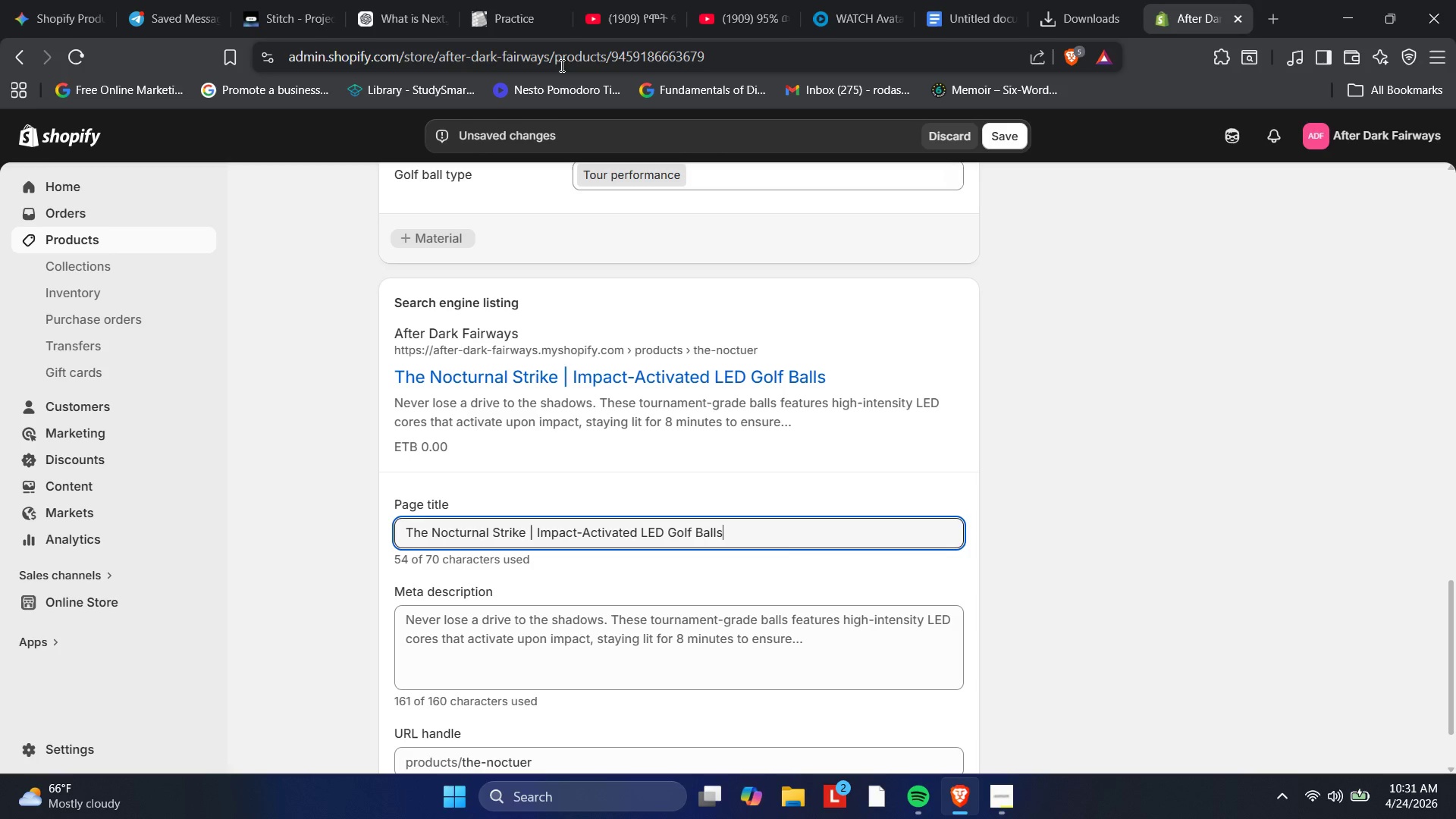 
wait(11.67)
 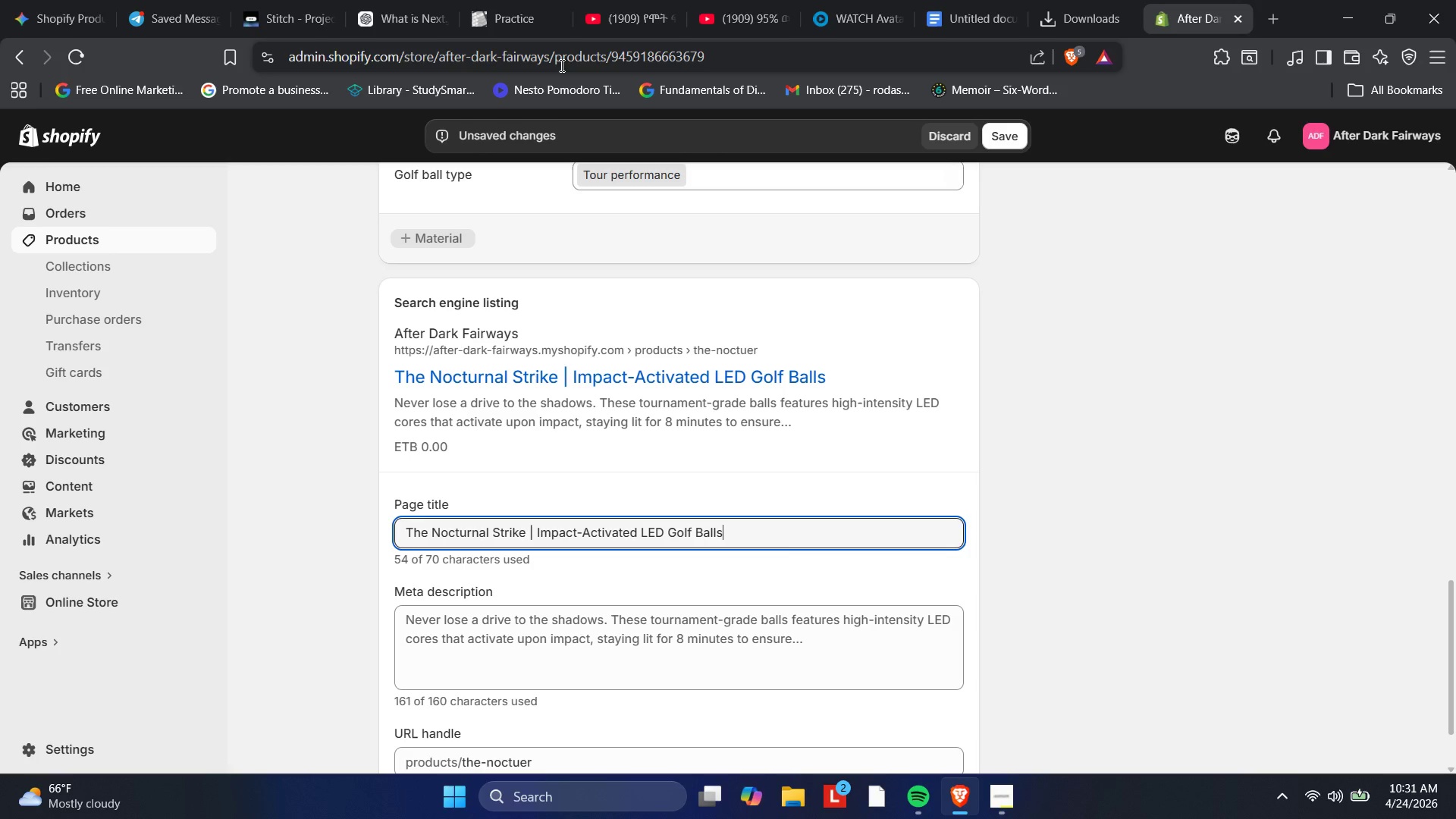 
double_click([560, 65])
 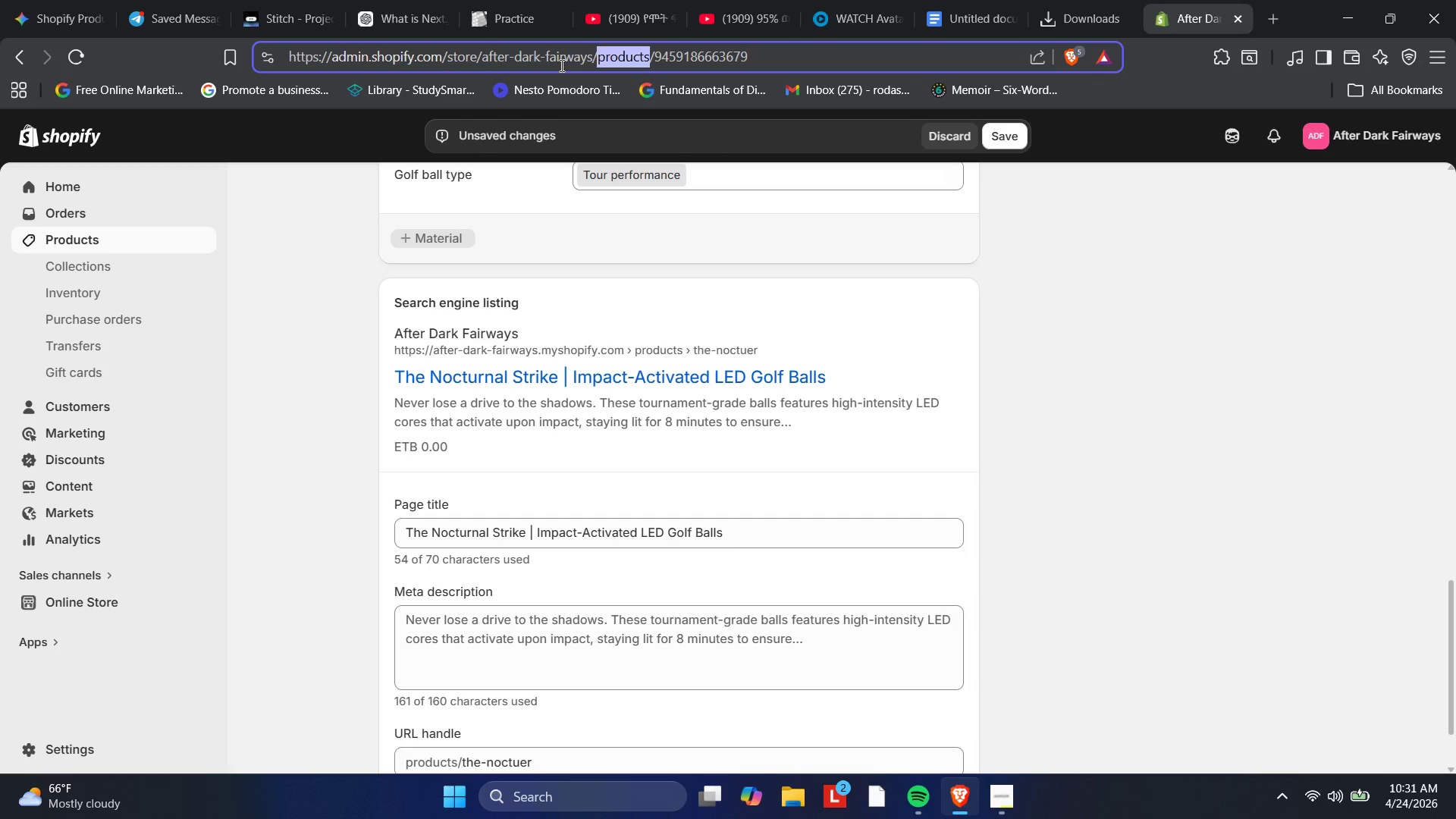 
wait(22.39)
 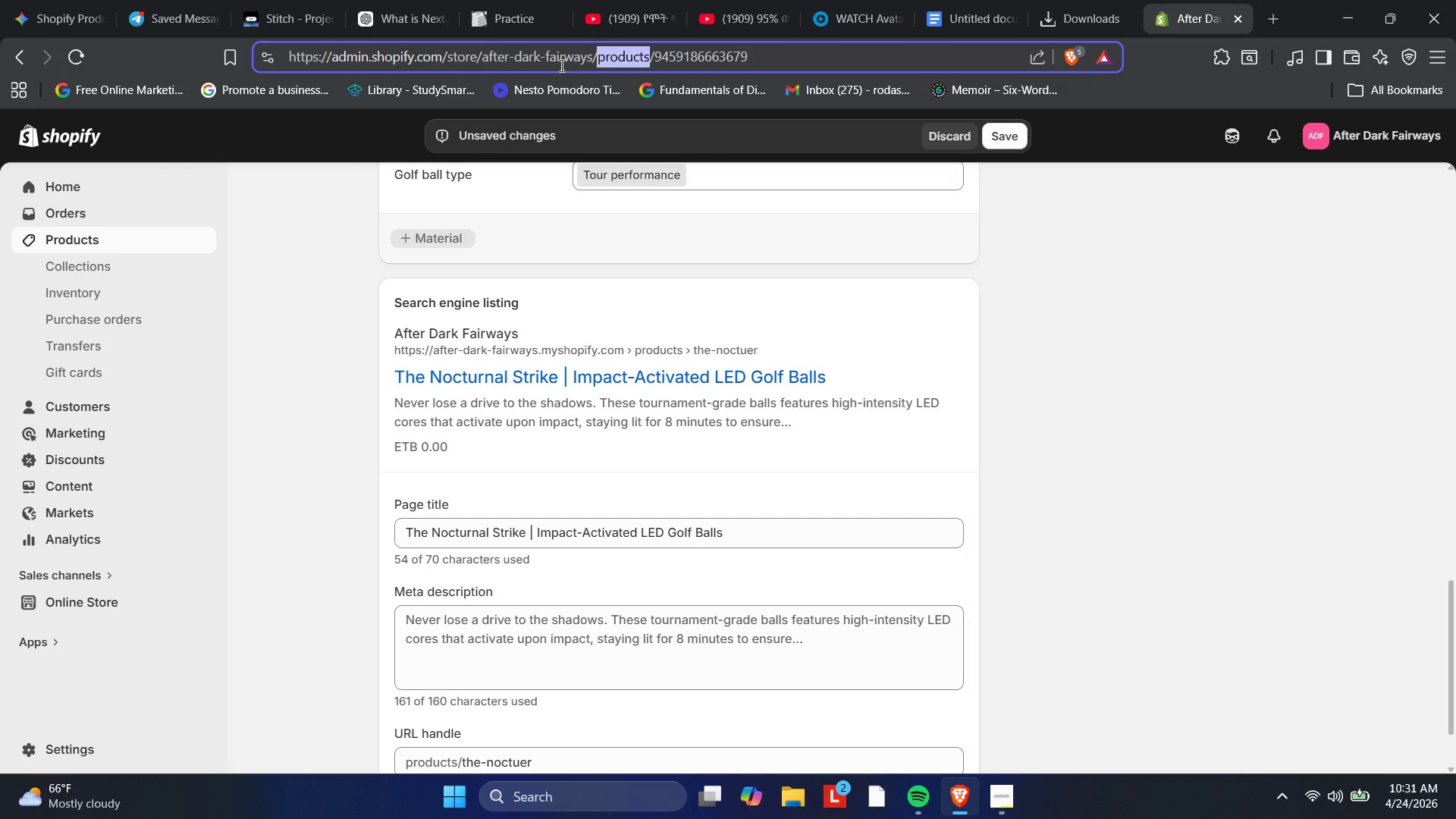 
scroll: coordinate [560, 65], scroll_direction: none, amount: 0.0
 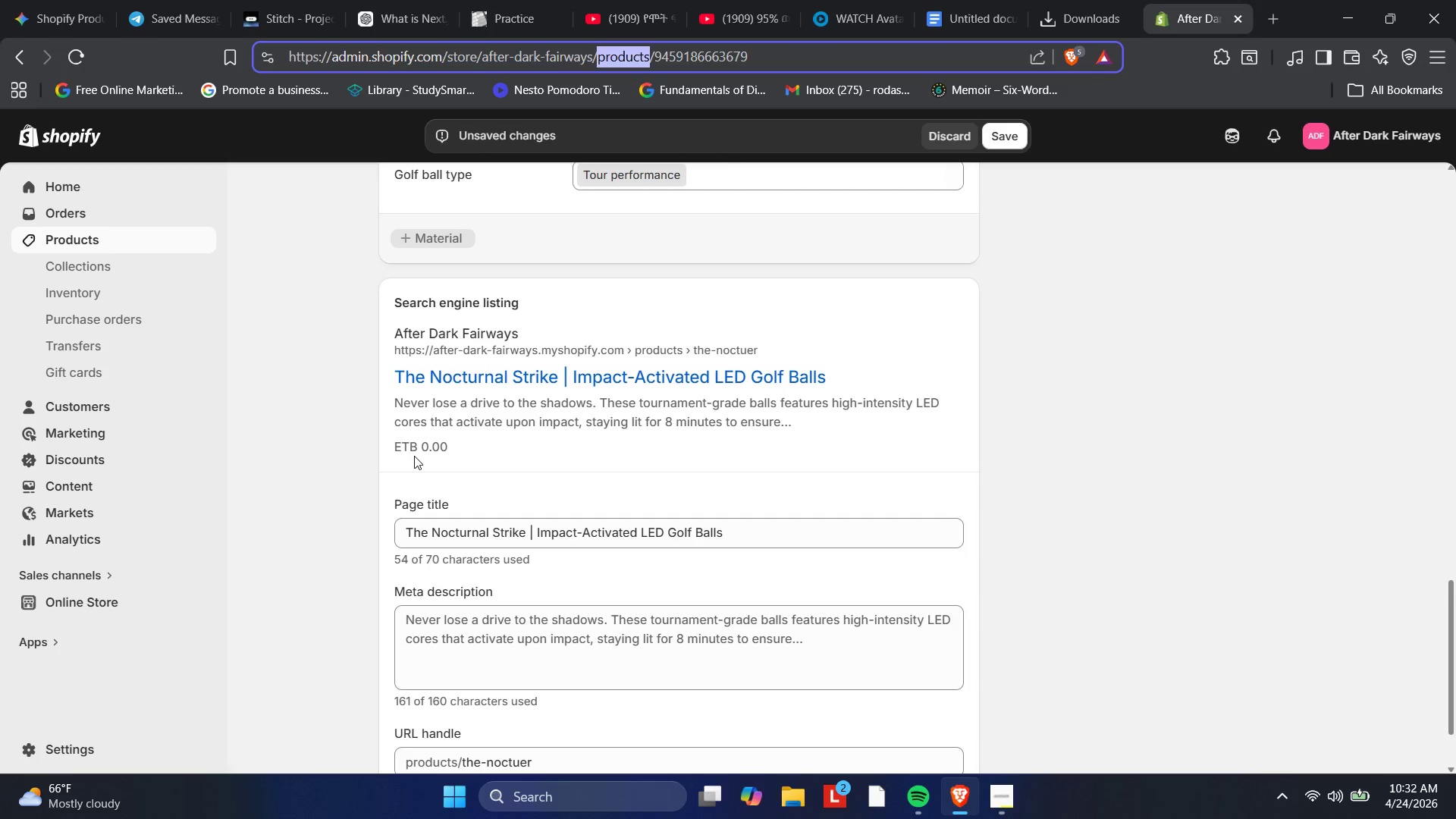 
double_click([431, 637])
 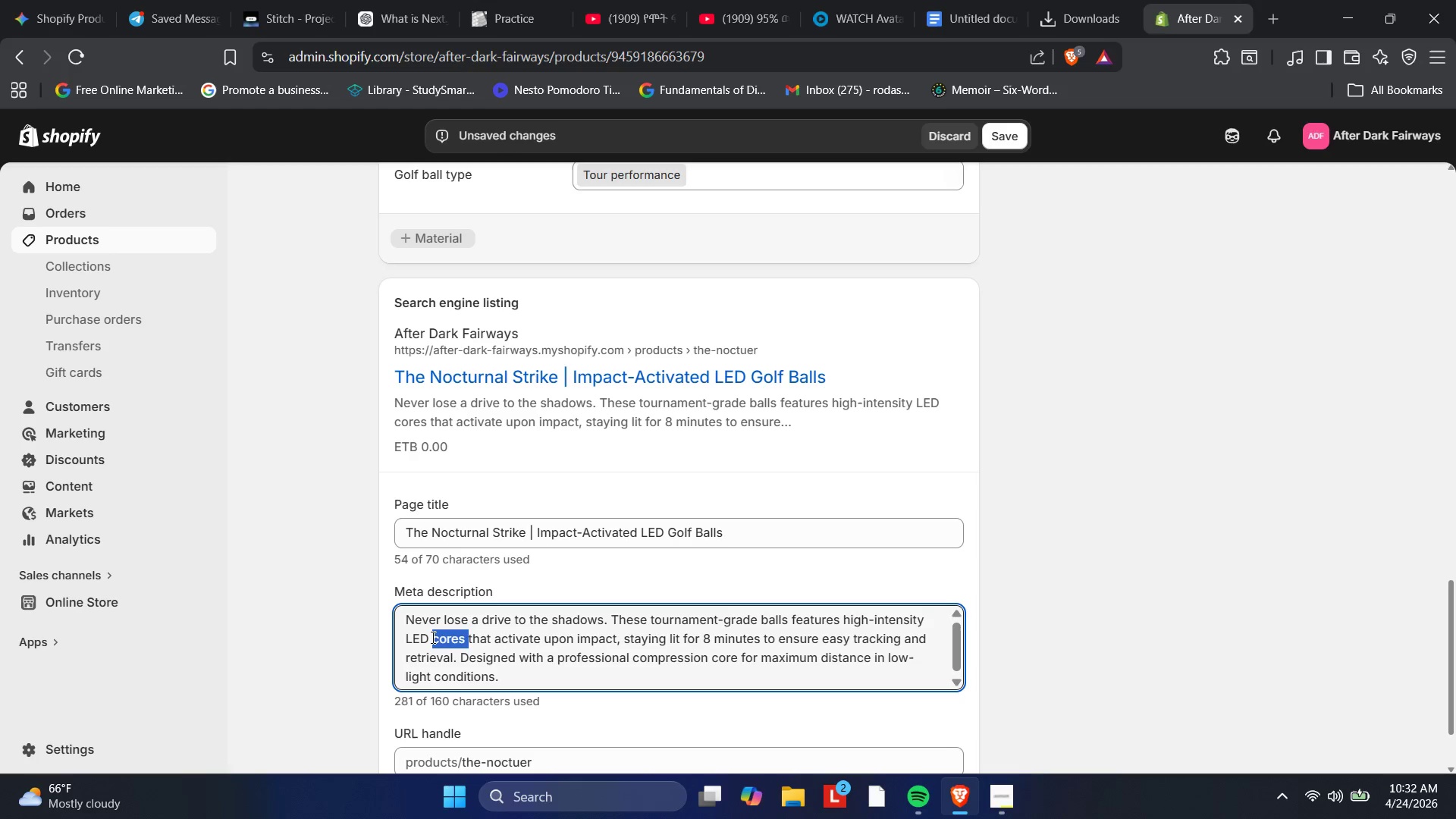 
key(Control+A)
 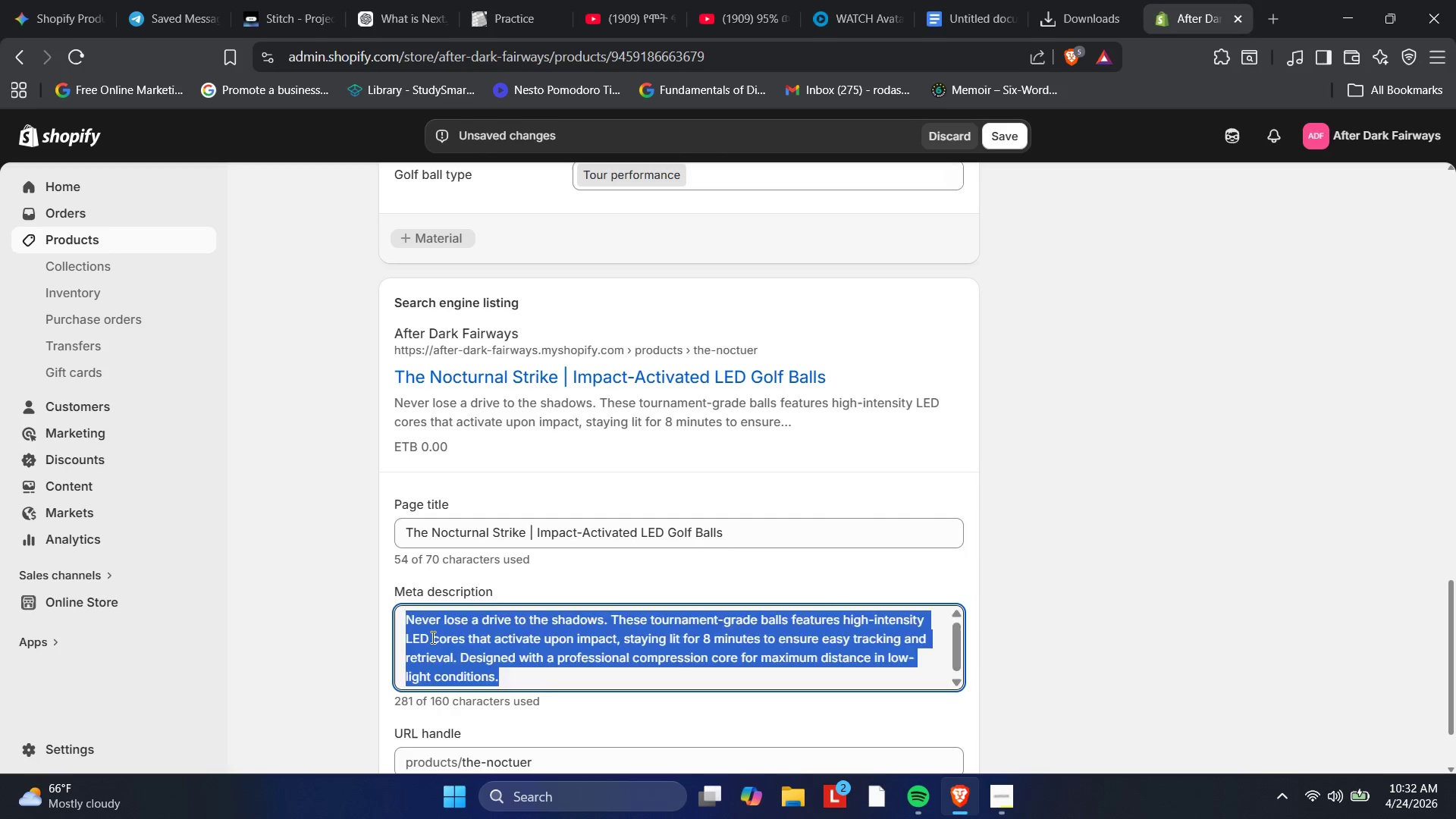 
key(Control+X)
 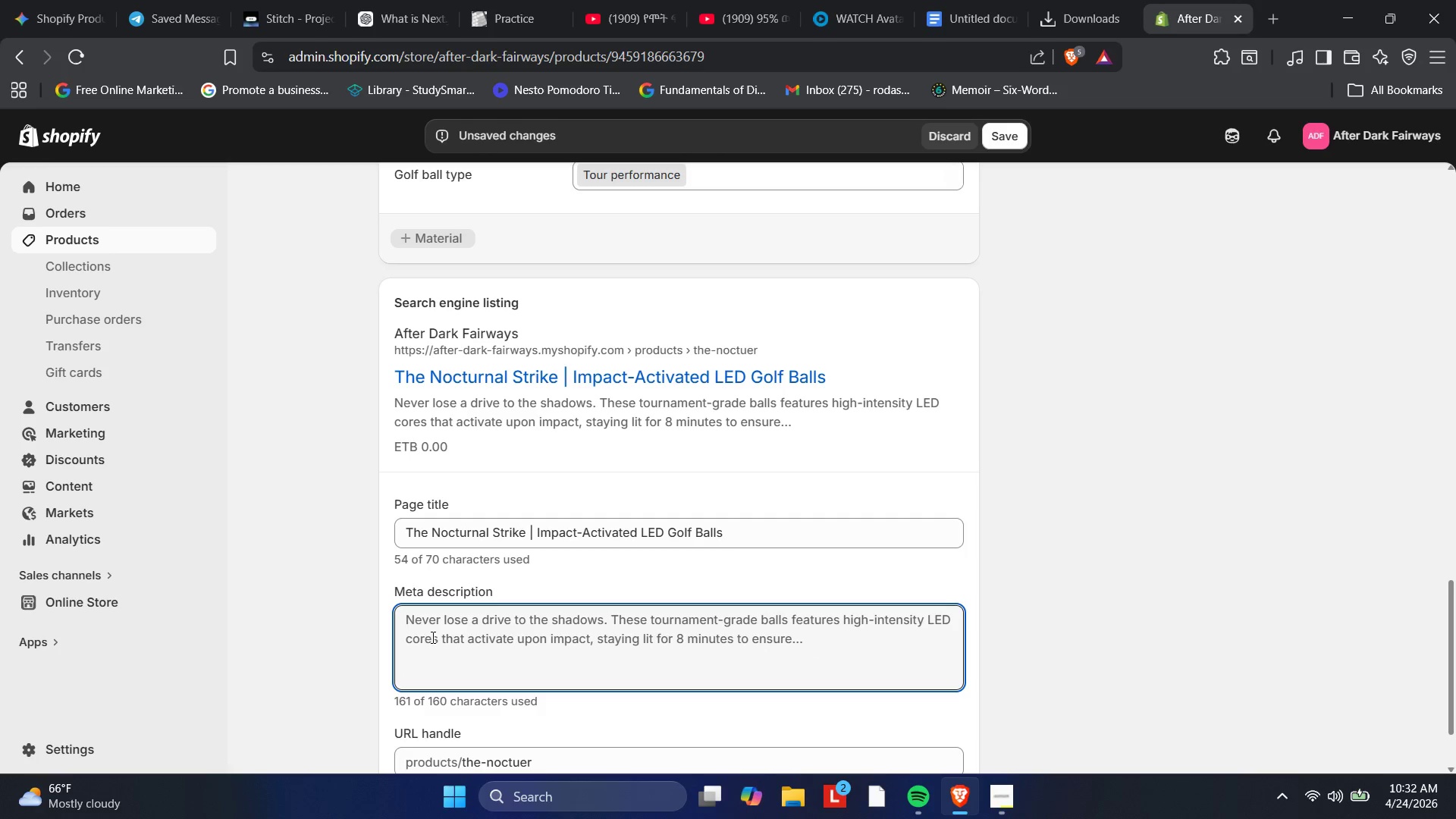 
type(High-visibility )
 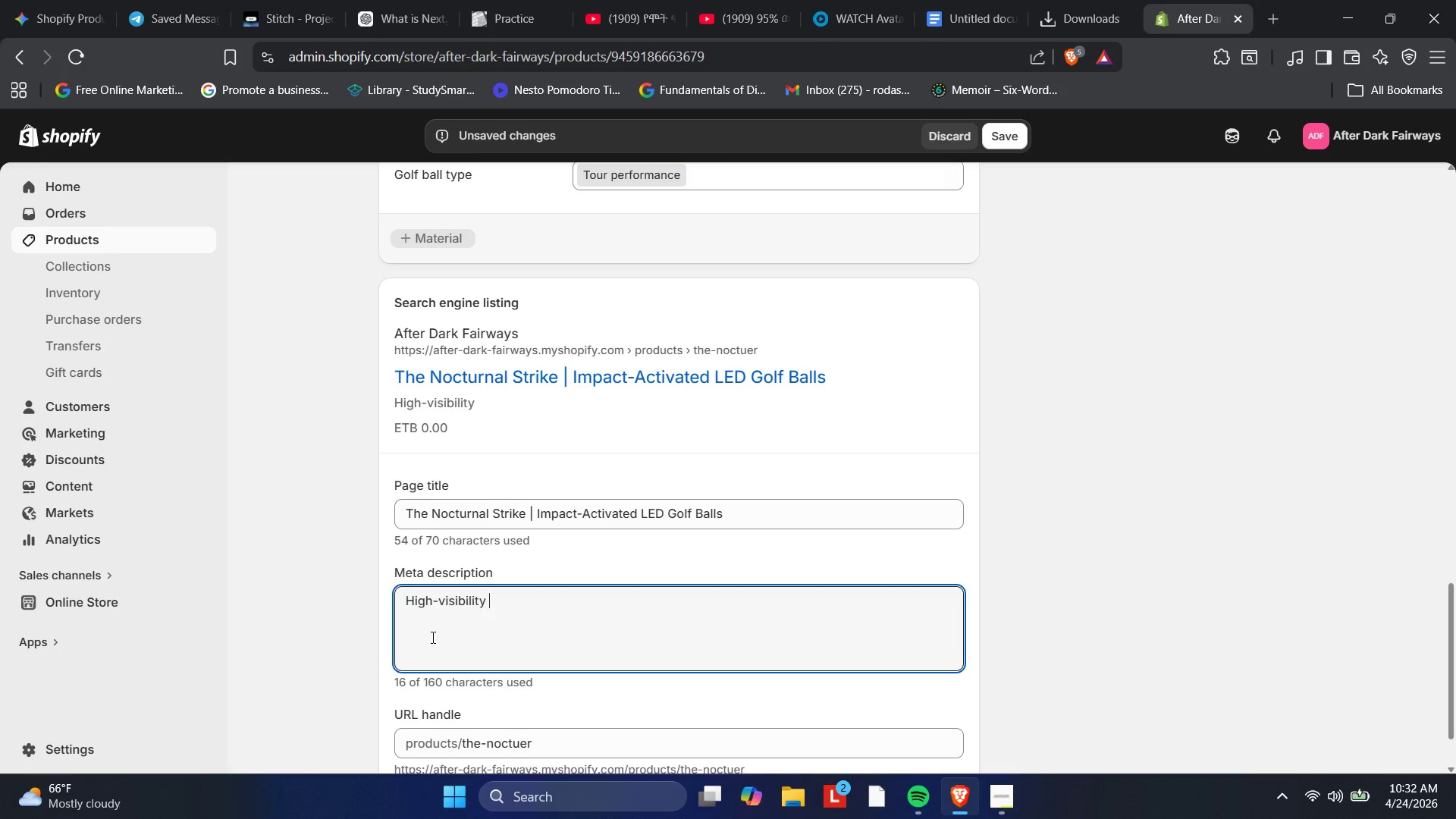 
type(impact )
key(Backspace)
type(-activated )
 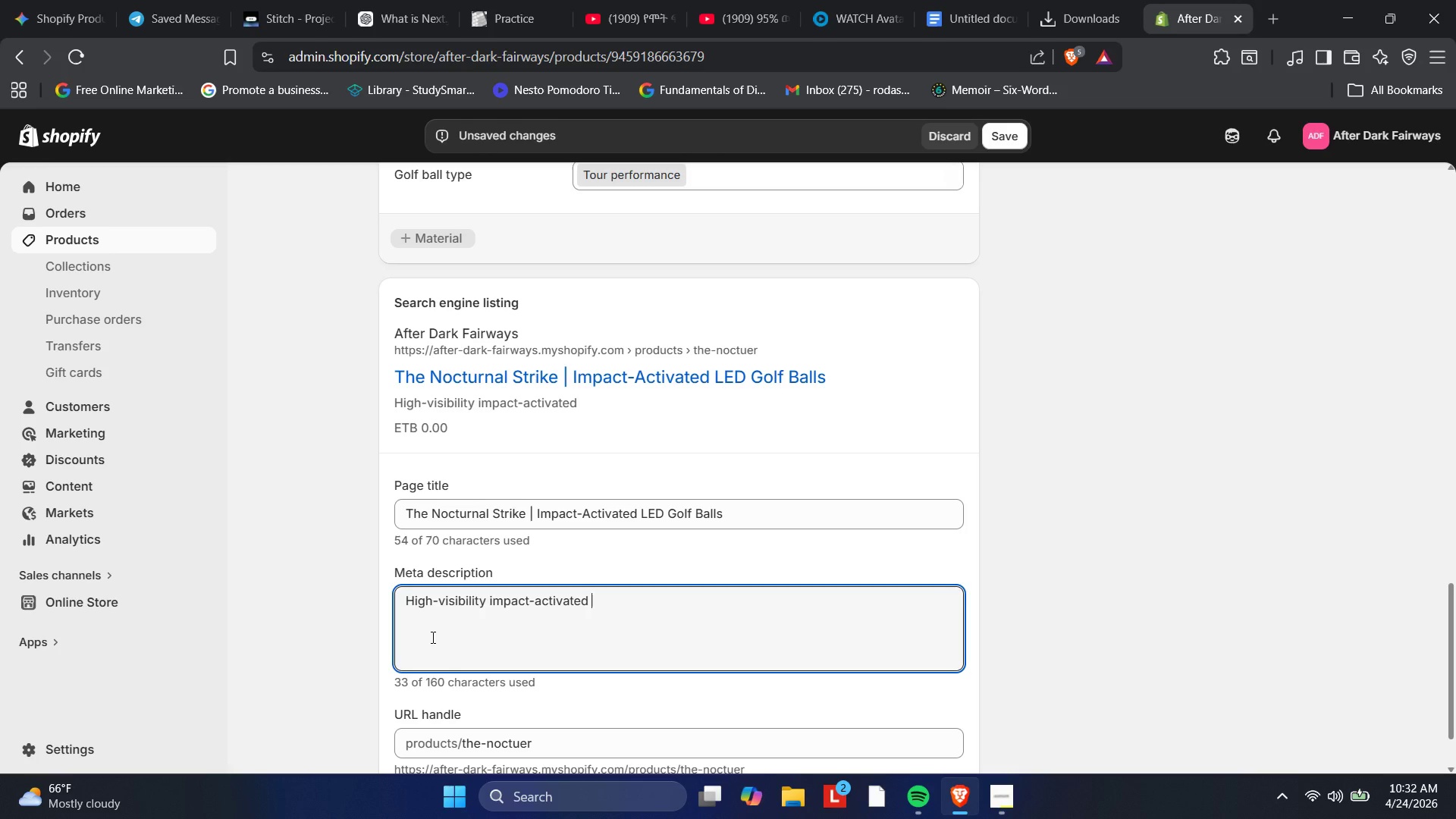 
type(LED golf balls)
 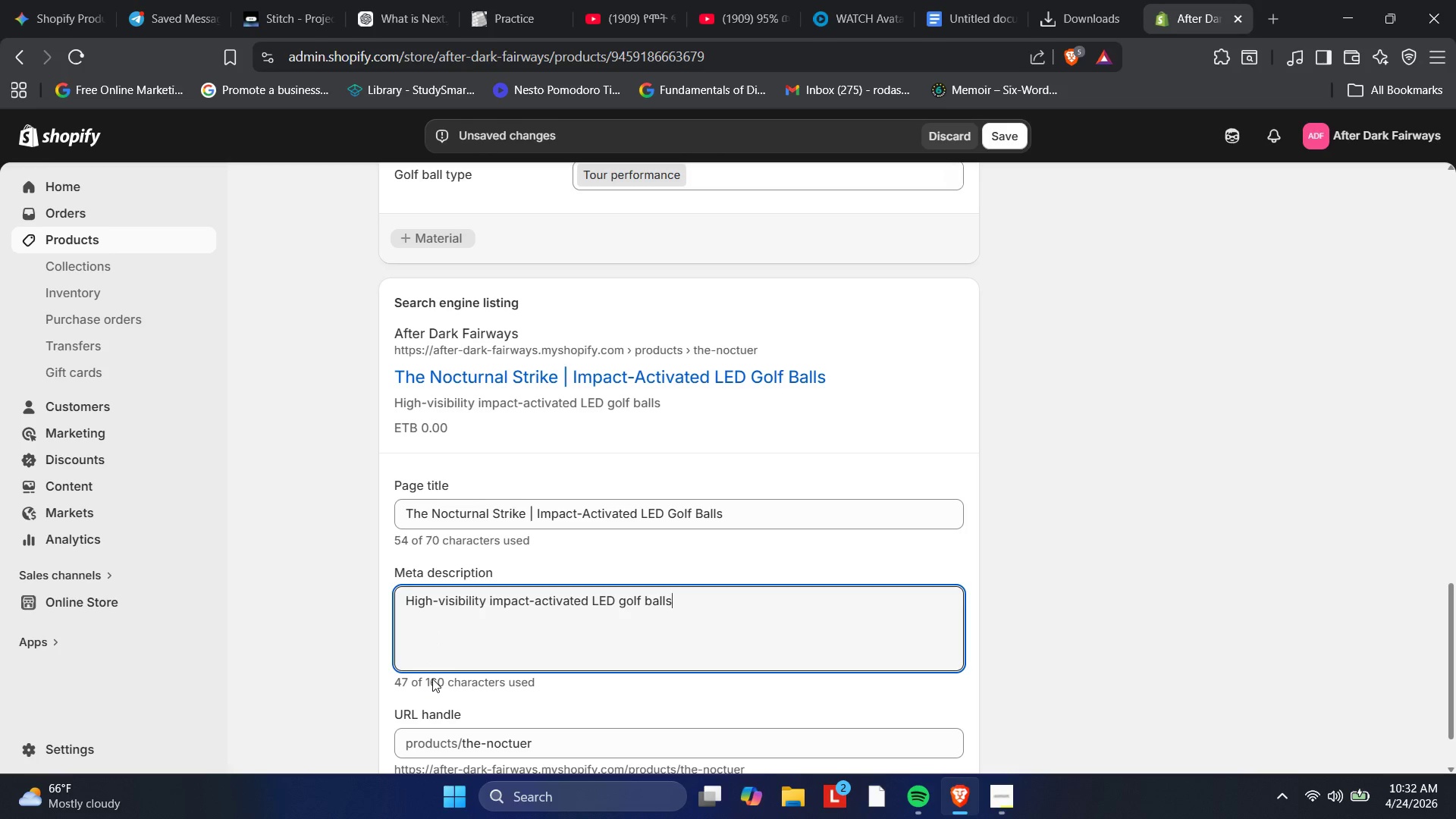 
type(. 8-minute glow time )
 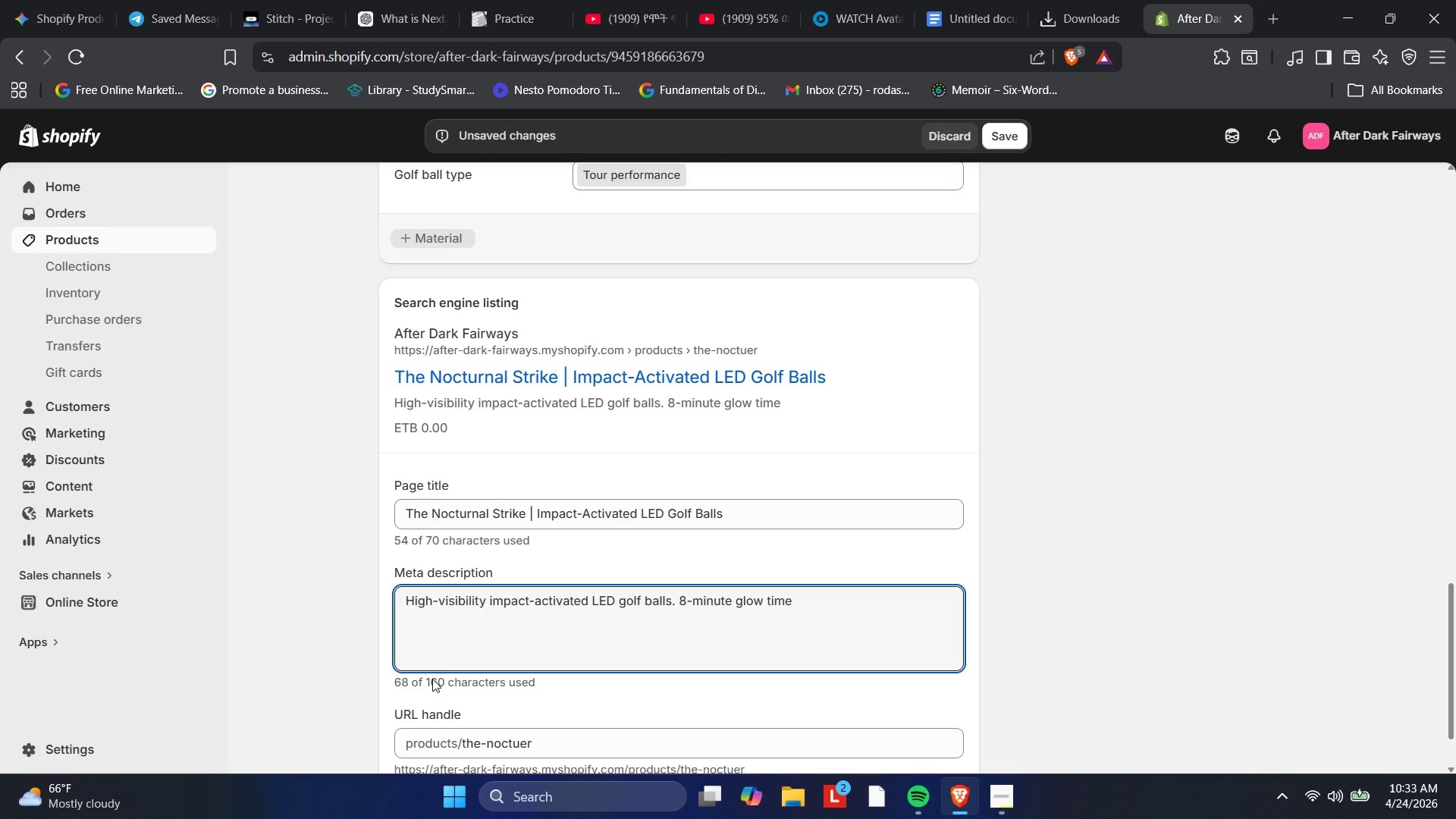 
wait(5.2)
 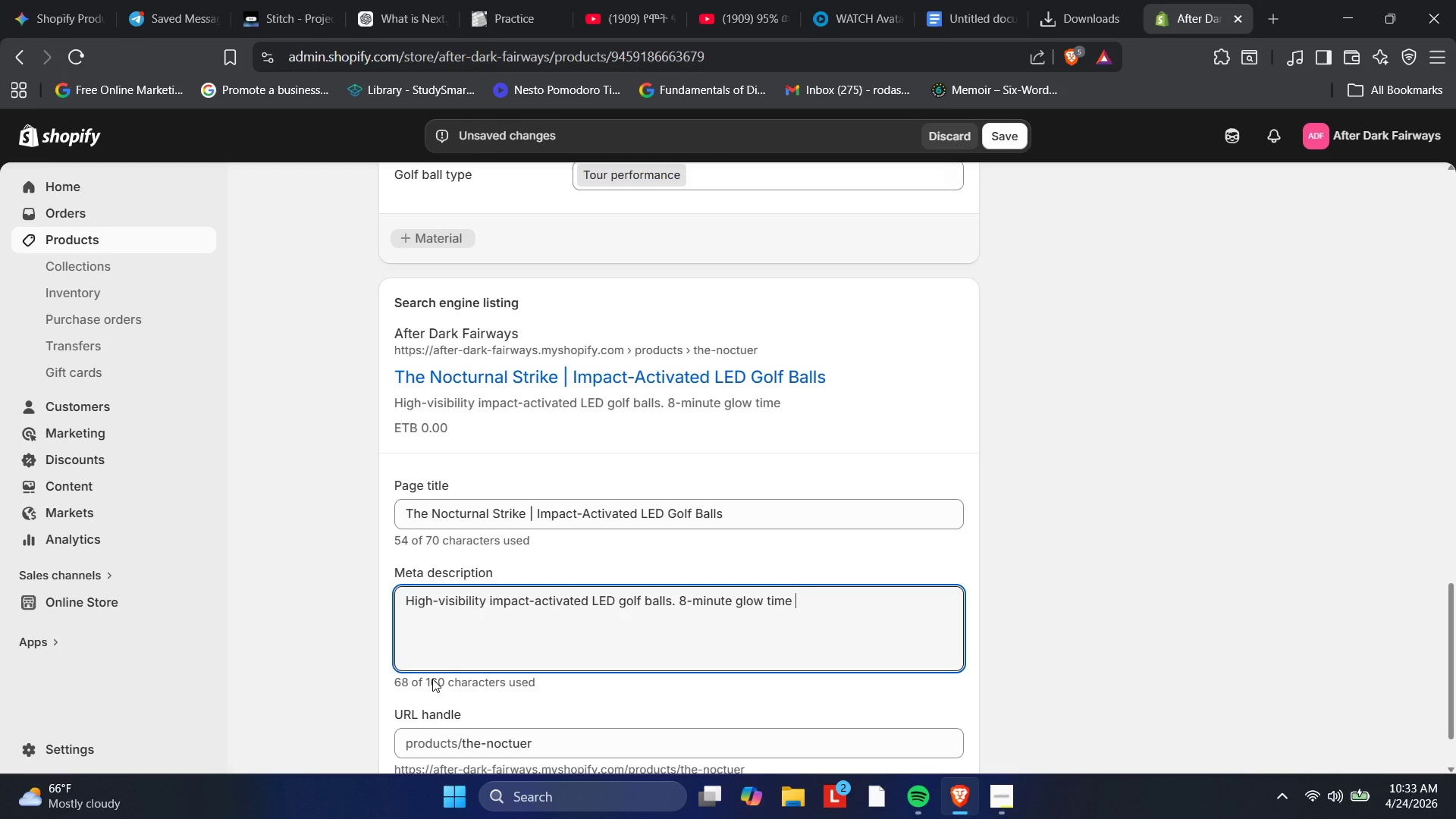 
type(and professional compression)
 